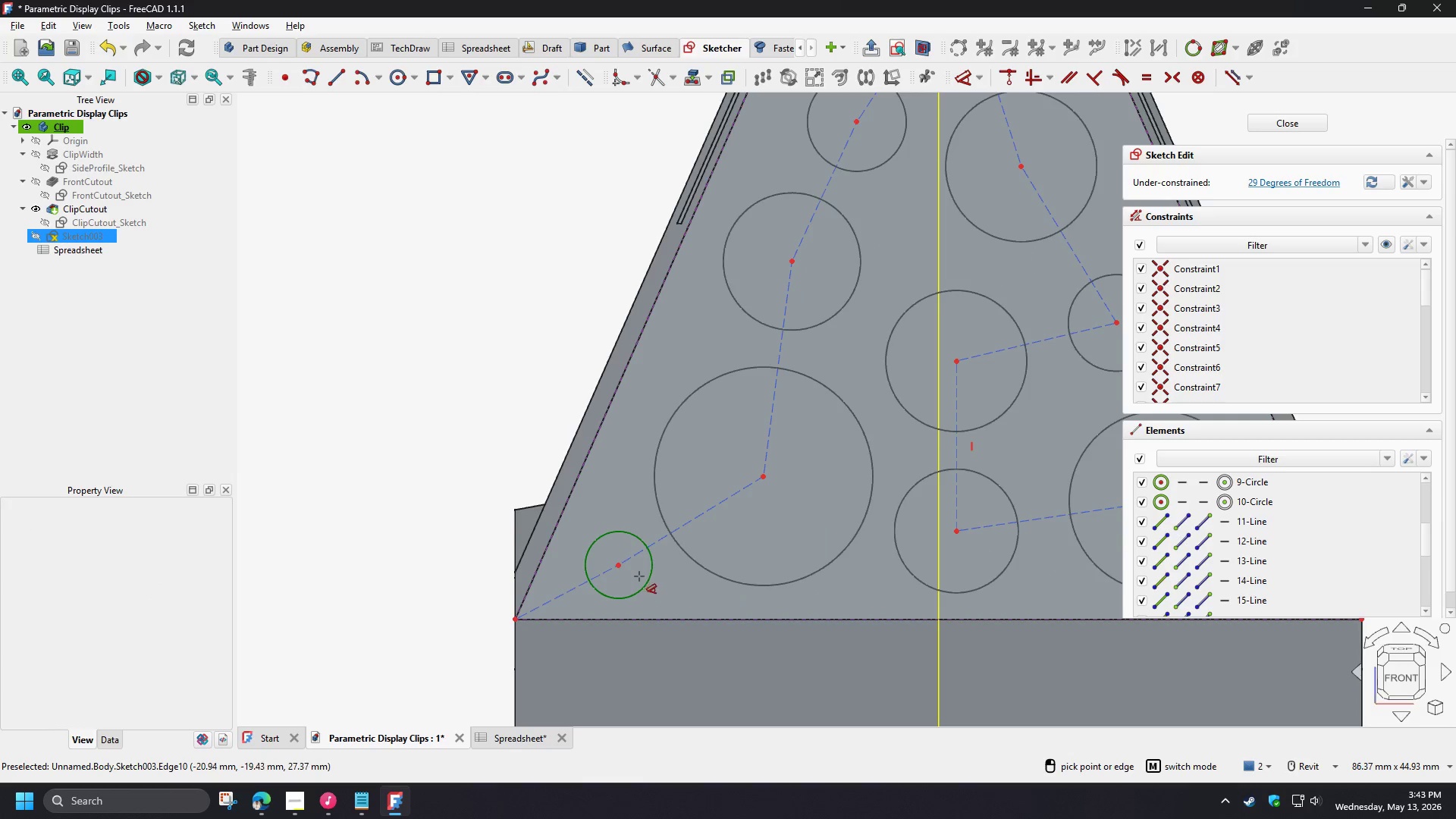 
scroll: coordinate [624, 576], scroll_direction: up, amount: 4.0
 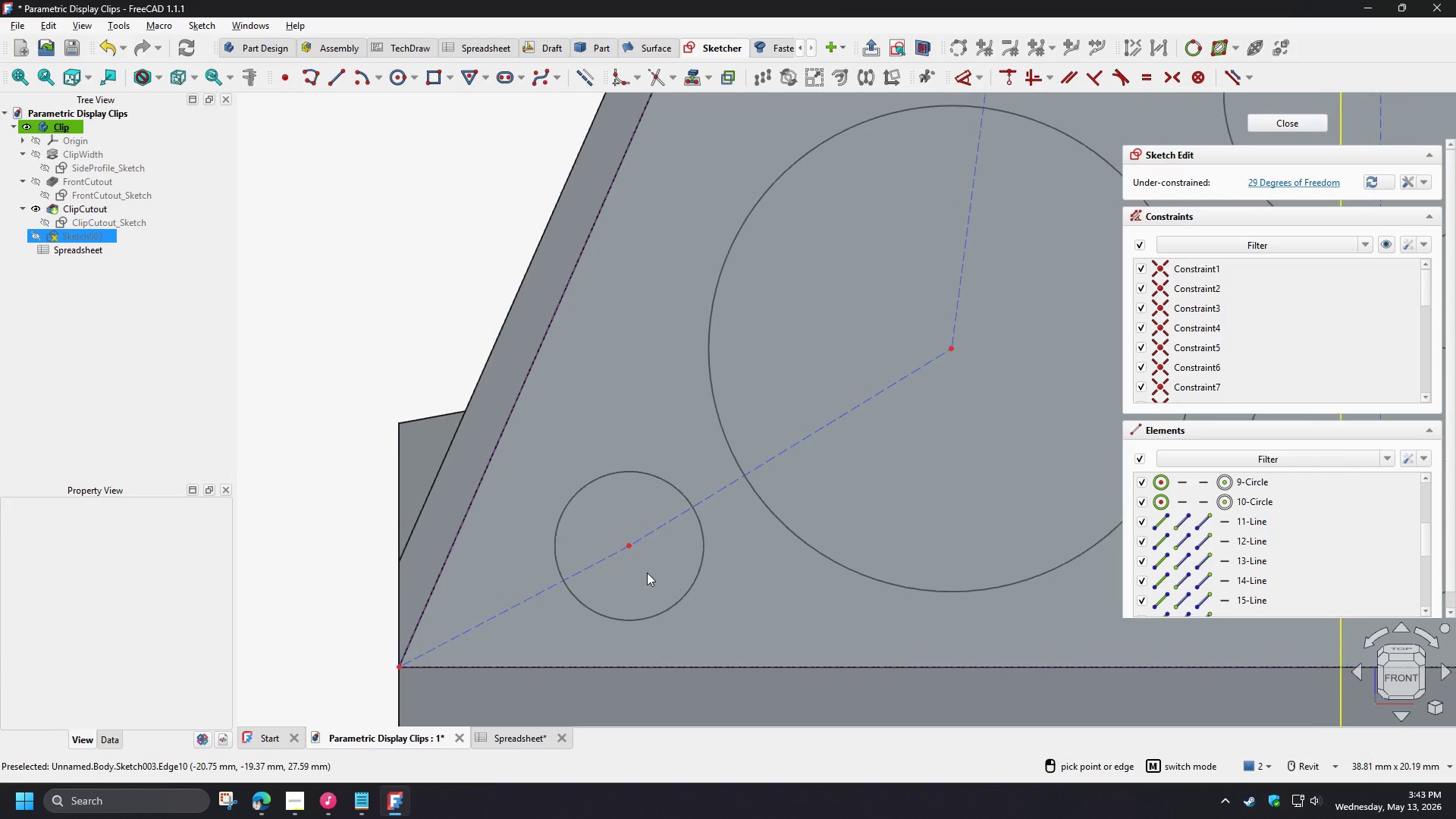 
right_click([651, 575])
 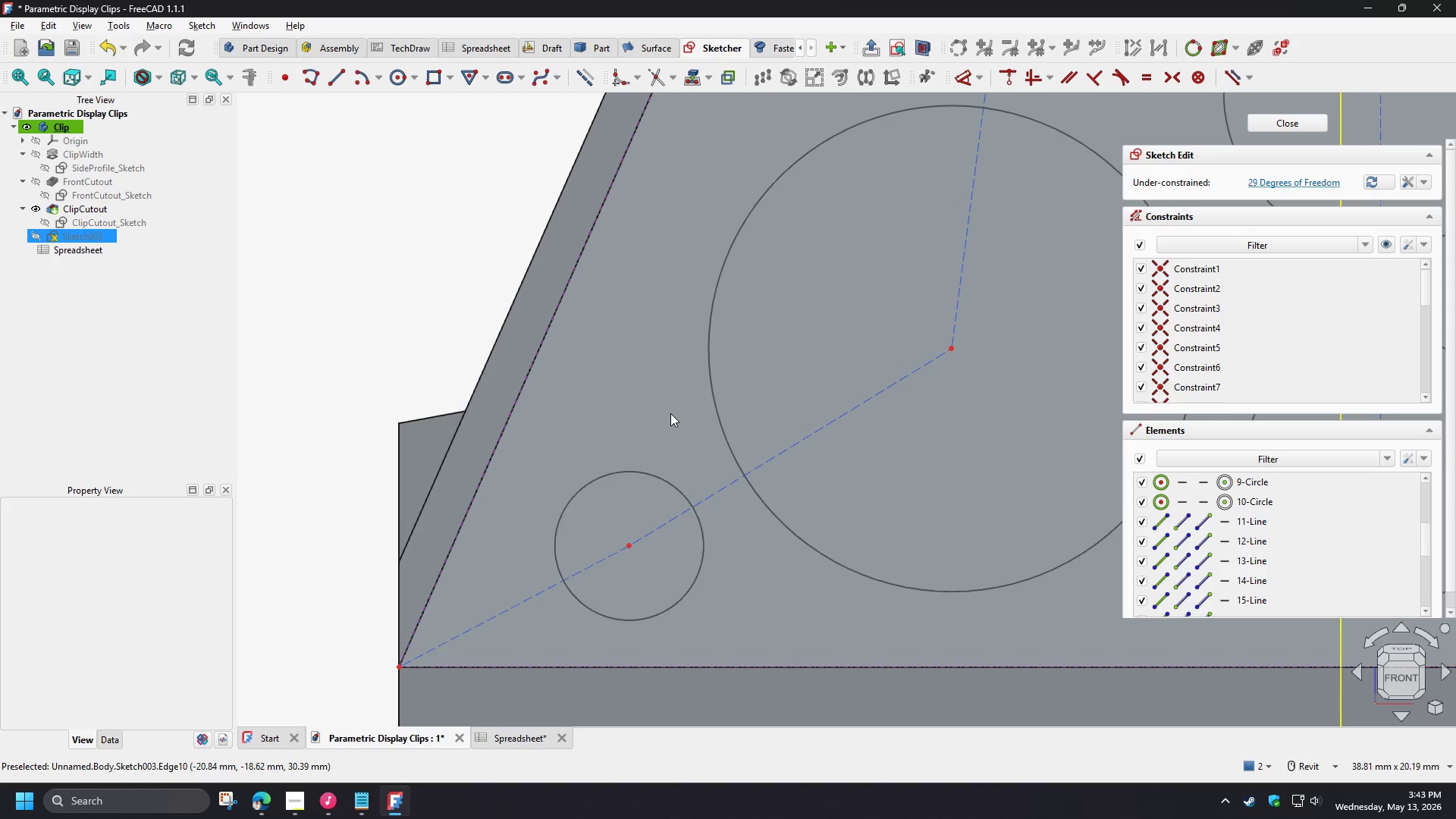 
left_click([670, 413])
 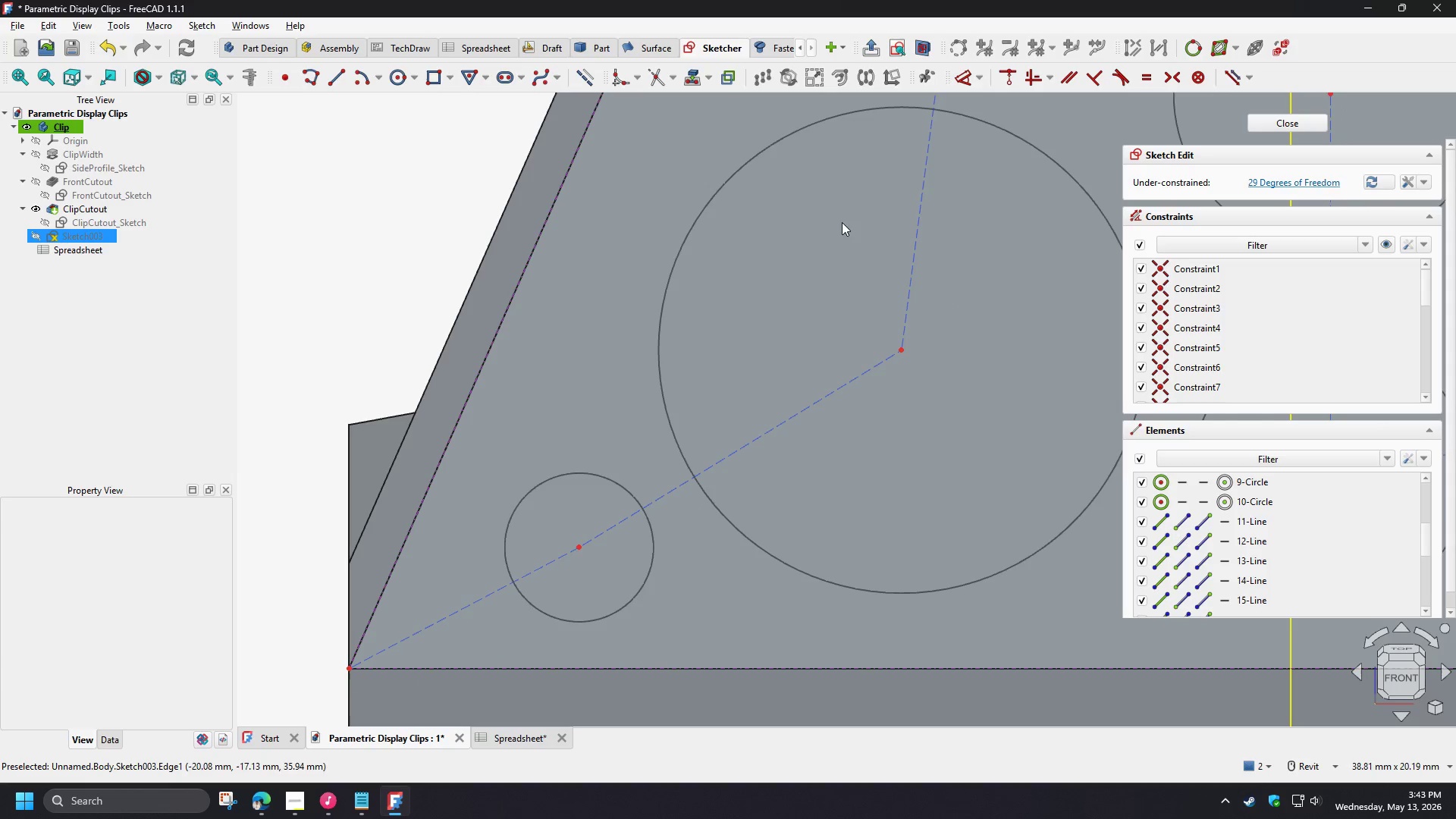 
left_click([974, 86])
 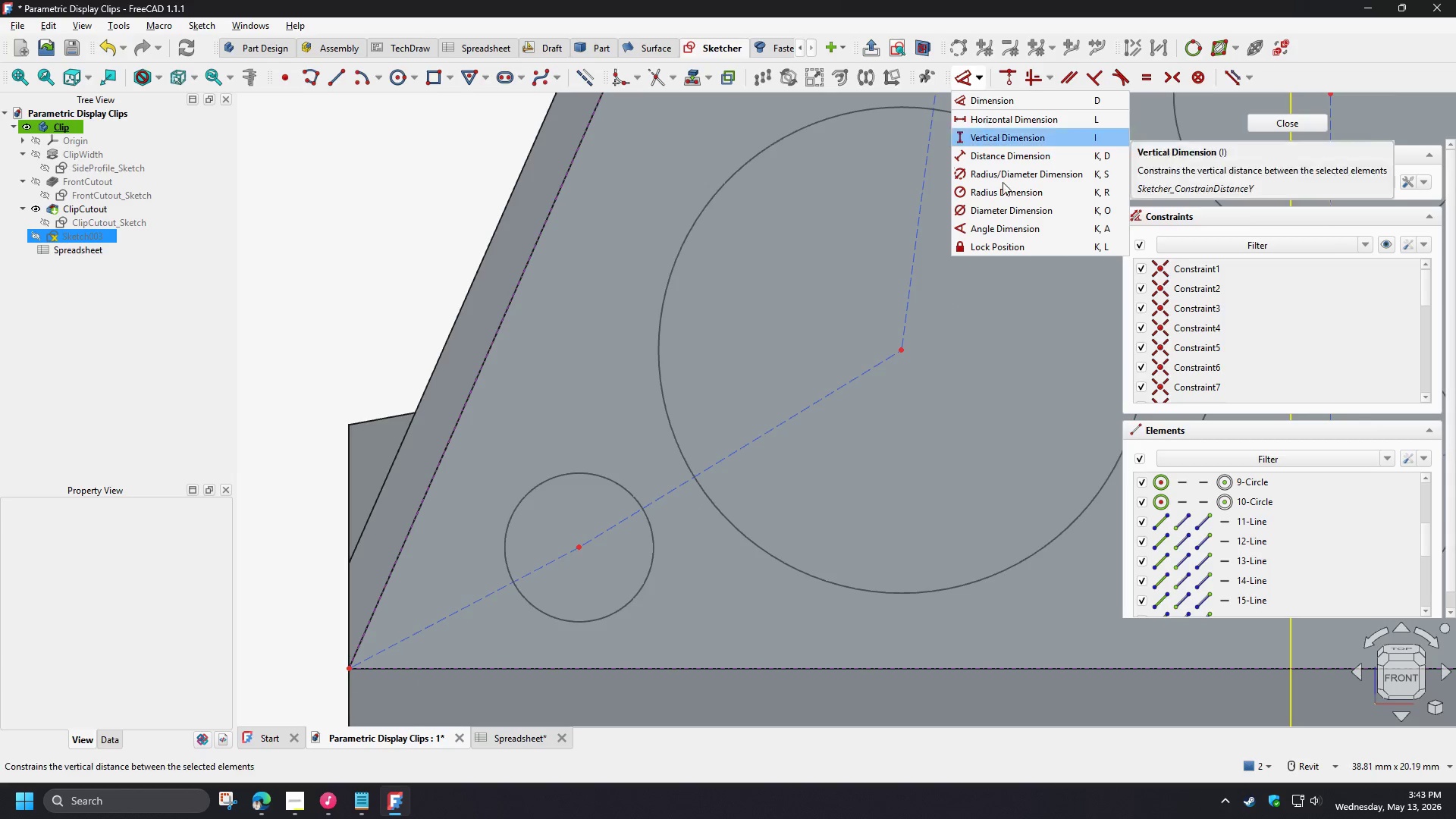 
left_click([1003, 230])
 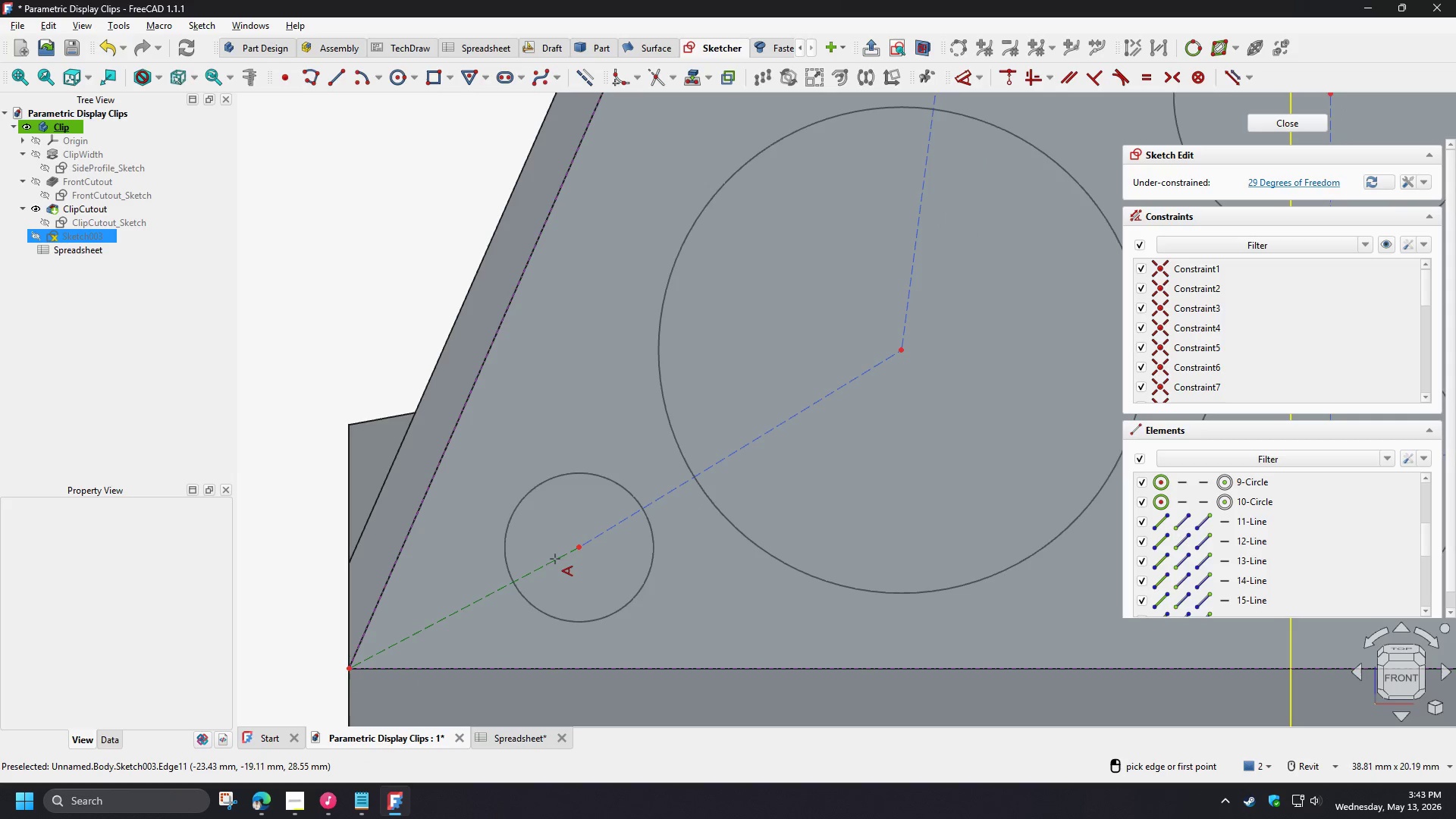 
left_click([554, 563])
 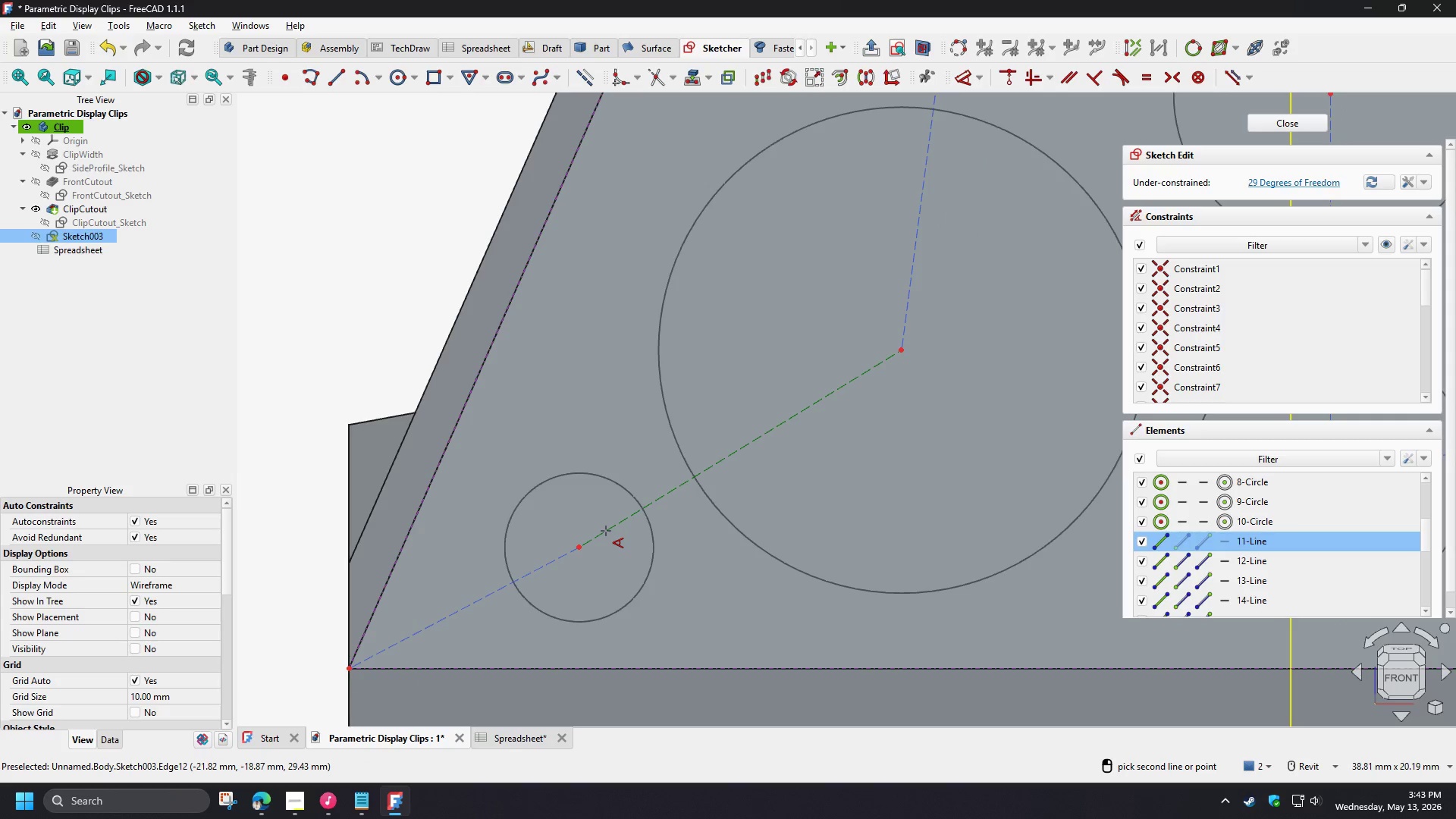 
left_click([606, 531])
 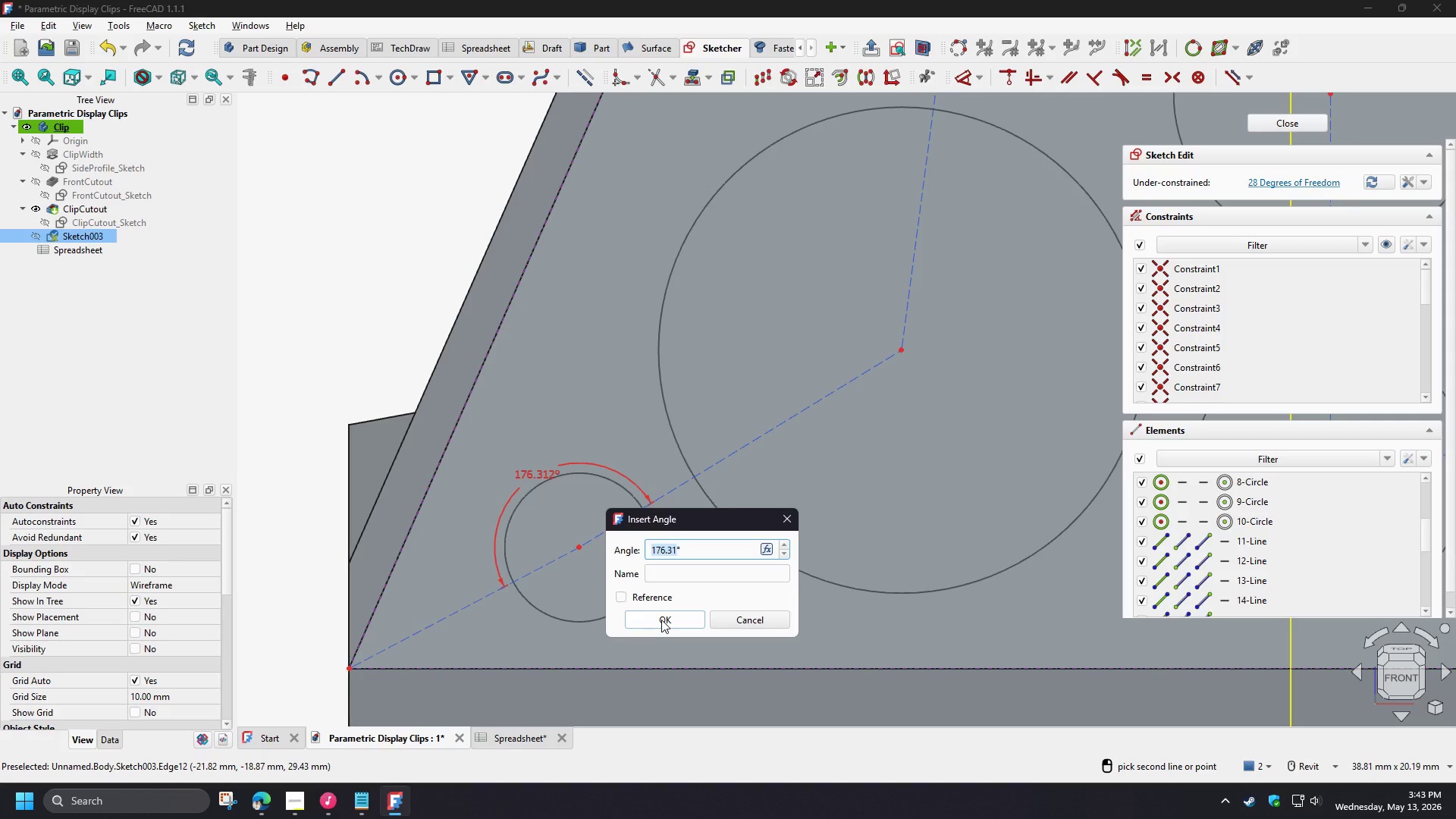 
left_click([661, 620])
 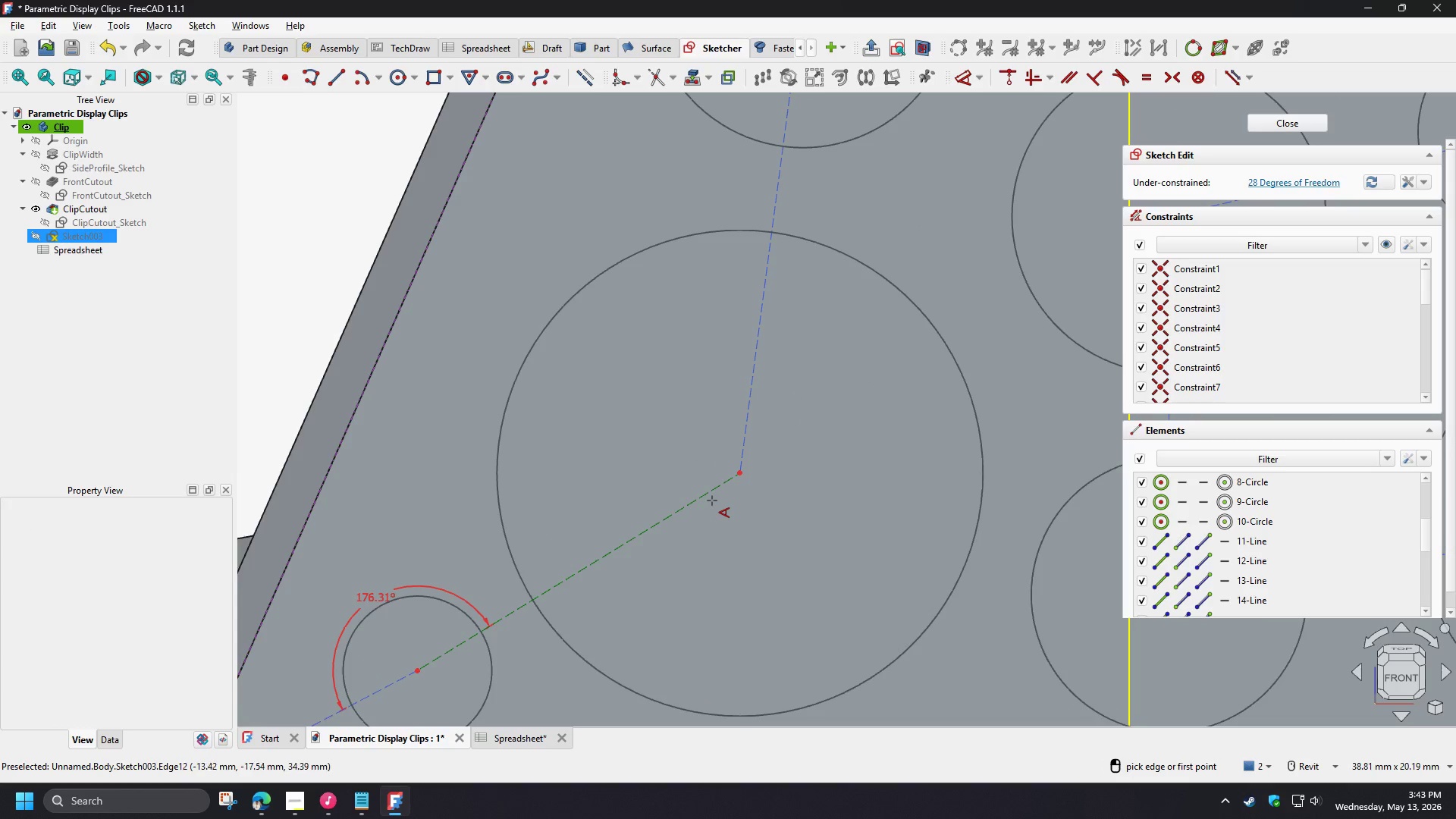 
left_click([710, 497])
 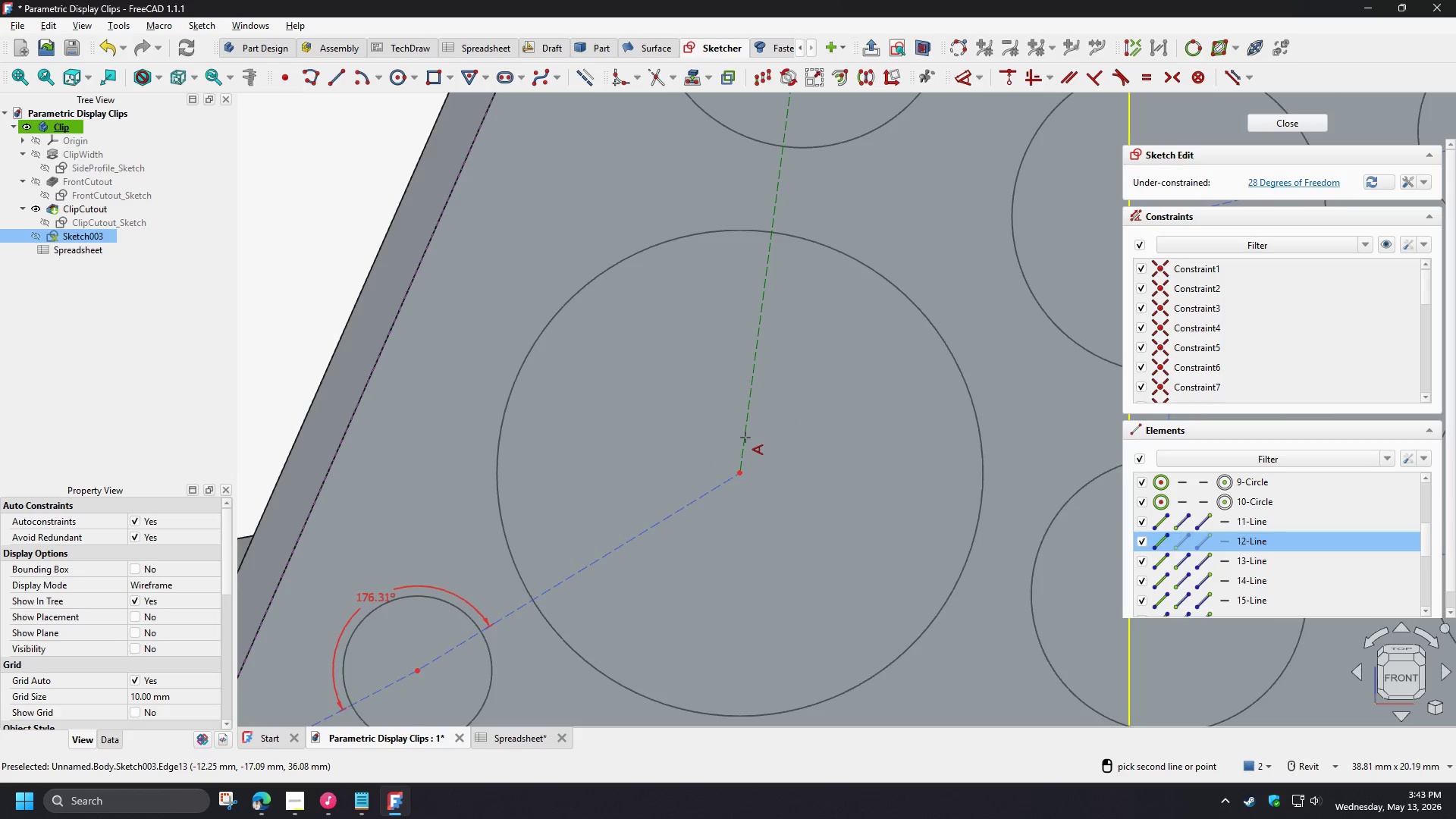 
left_click([745, 438])
 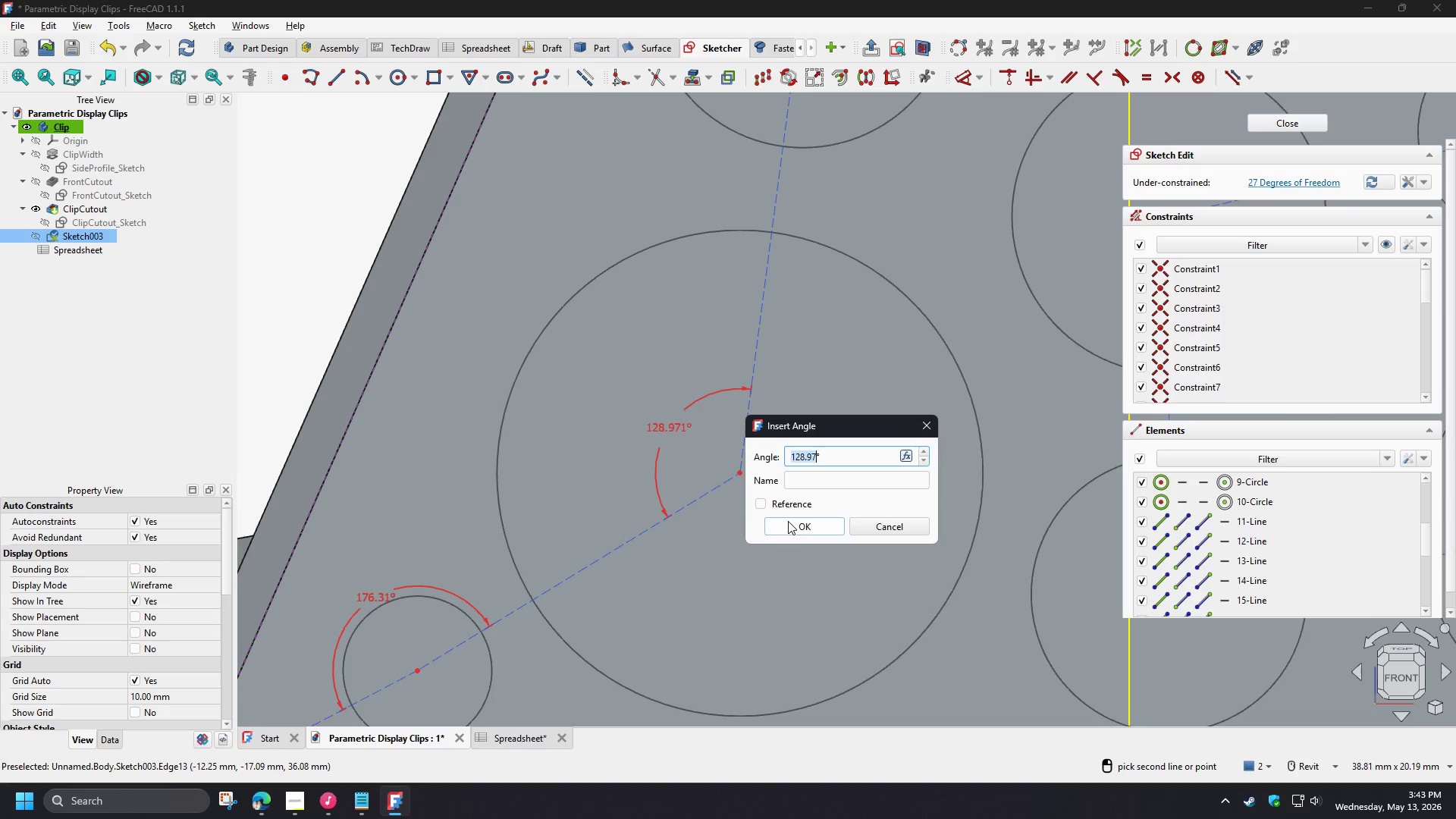 
left_click([790, 524])
 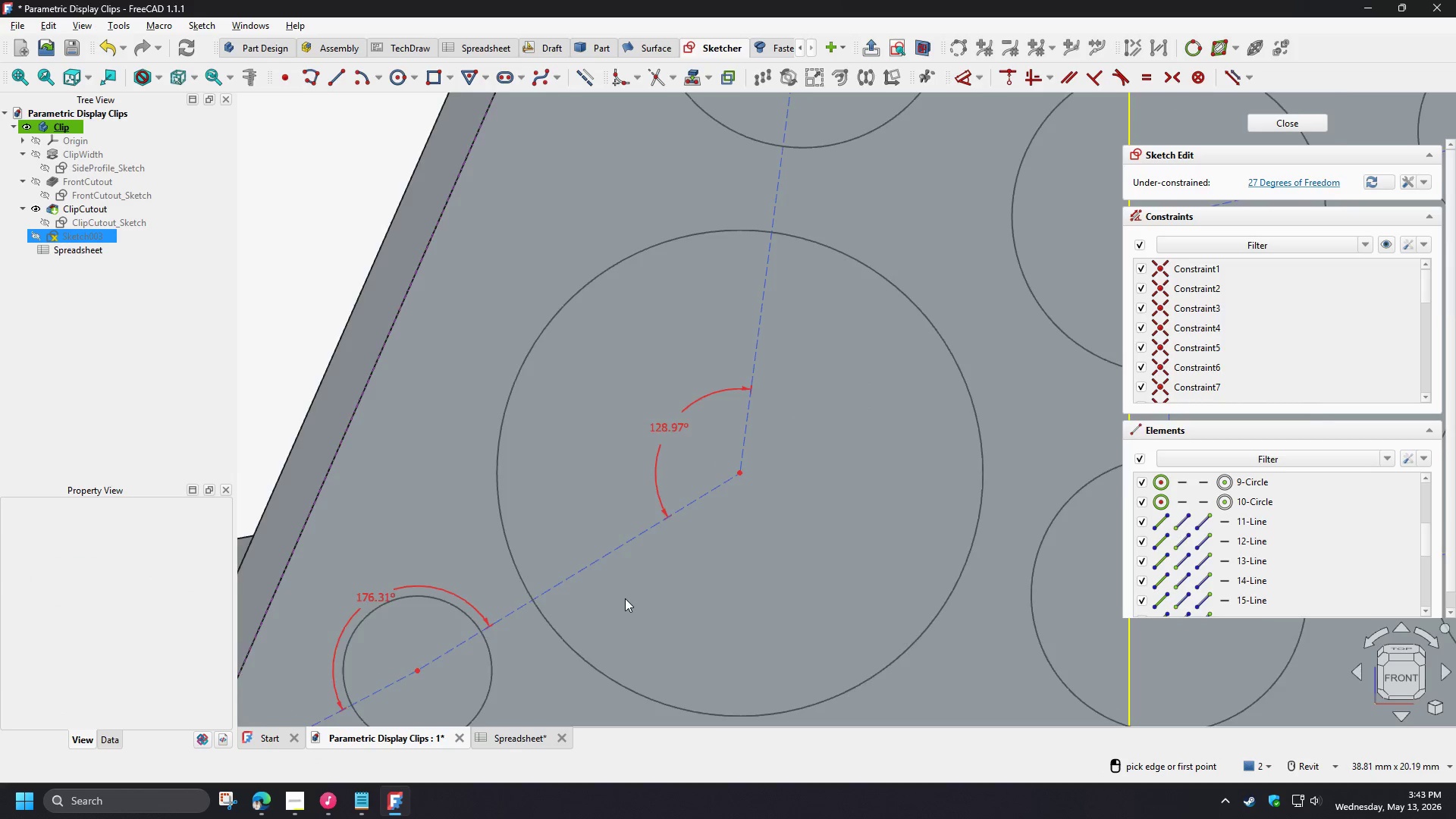 
scroll: coordinate [623, 599], scroll_direction: down, amount: 3.0
 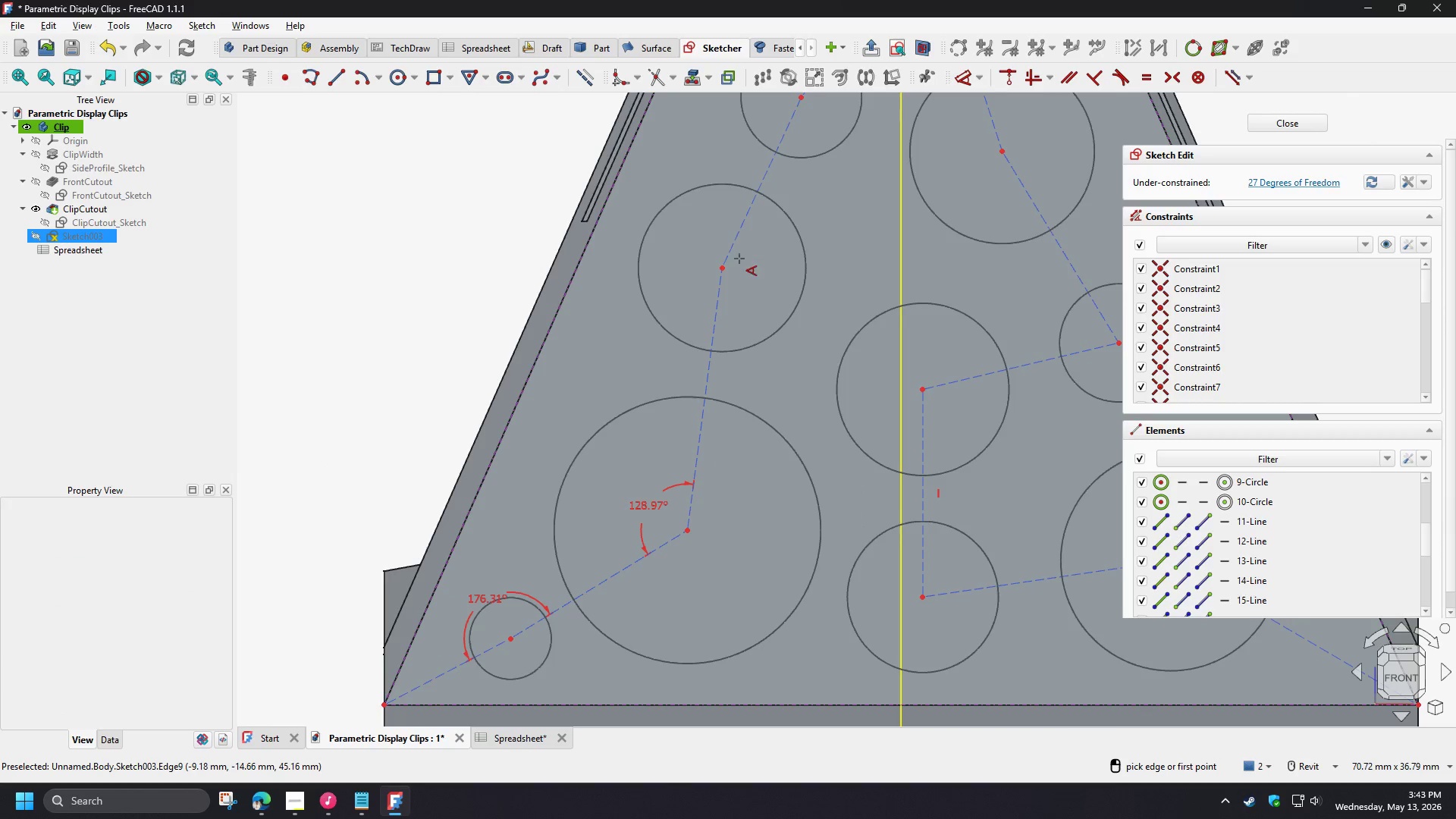 
left_click([737, 238])
 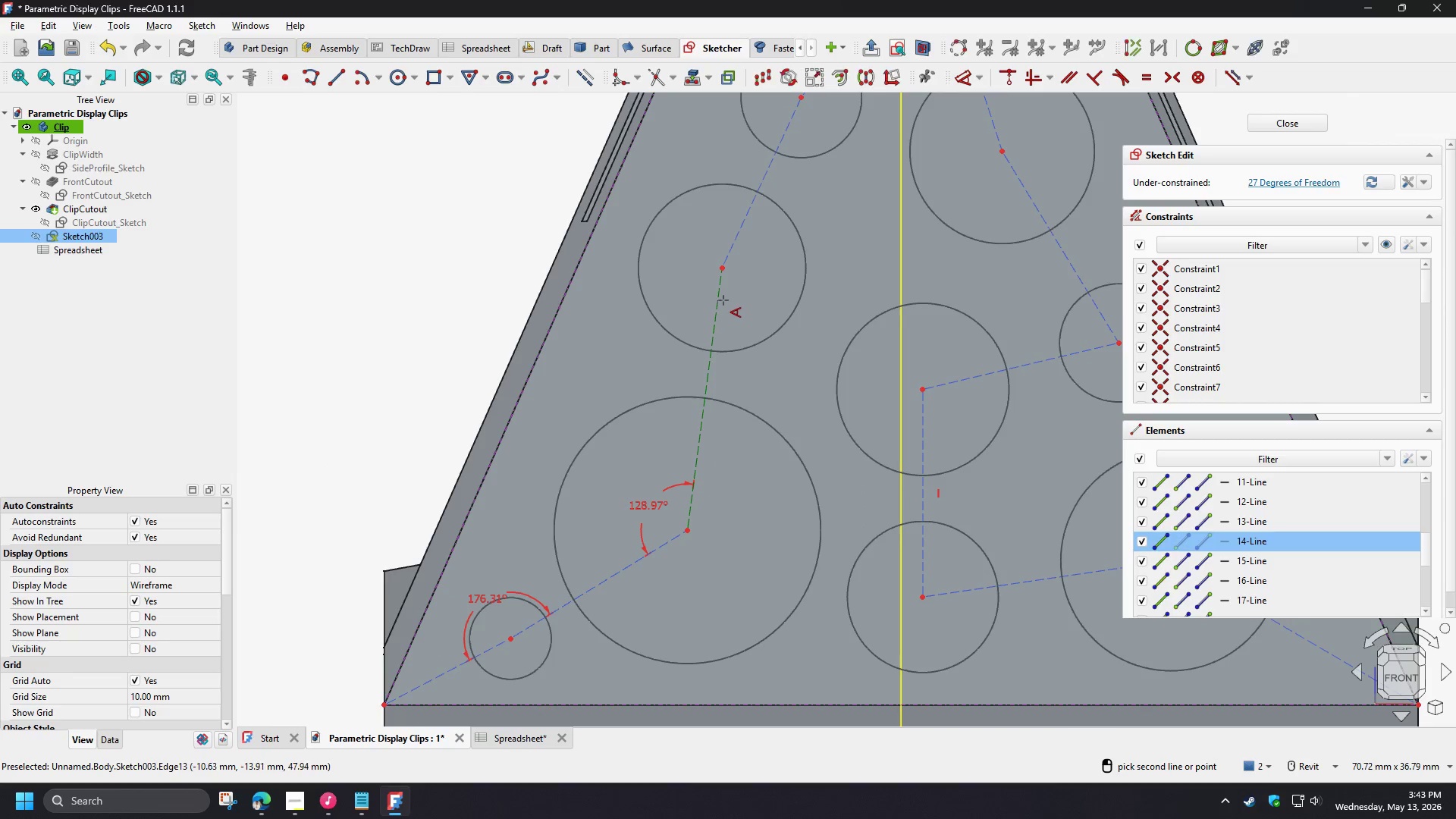 
left_click([723, 300])
 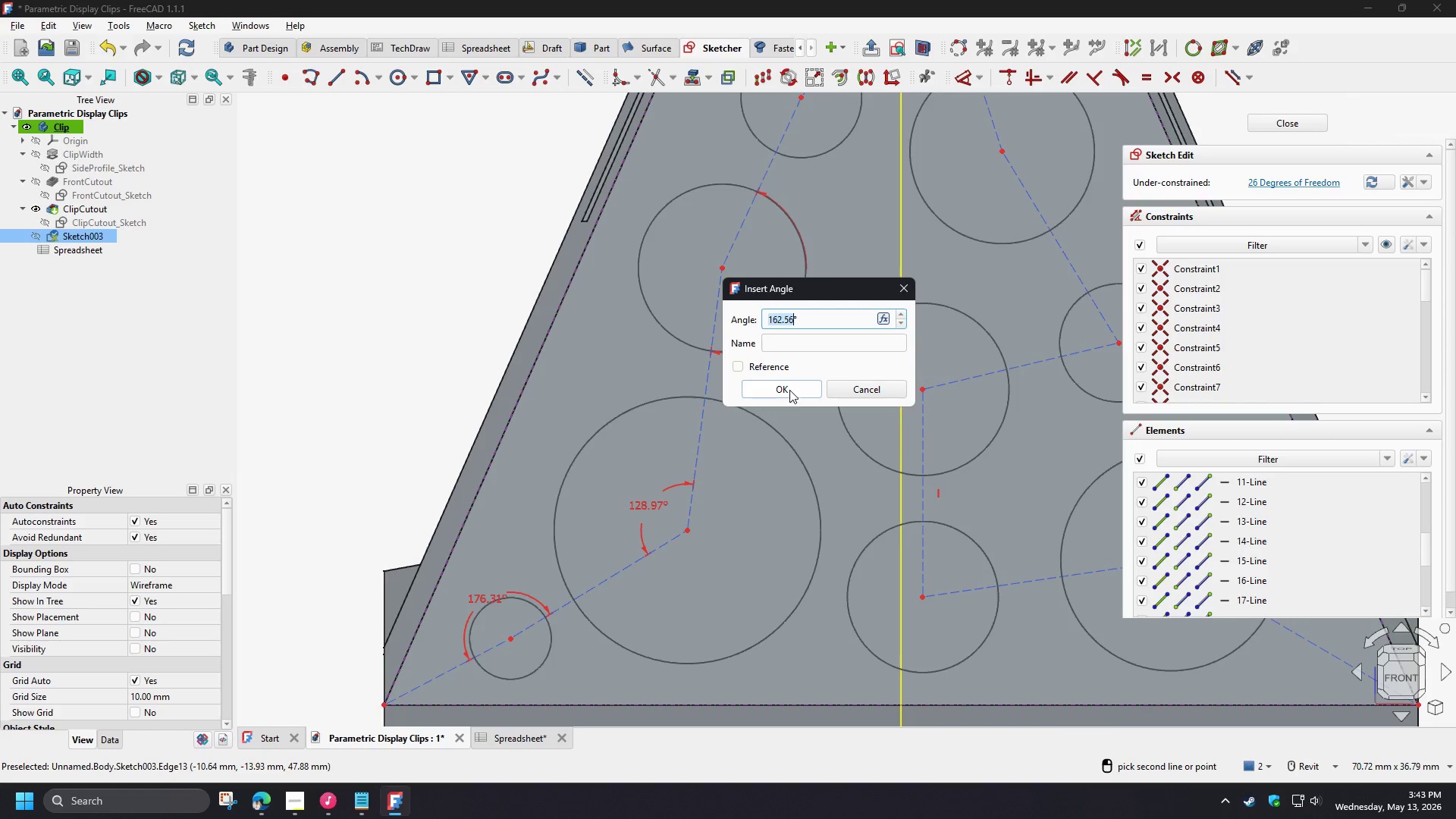 
left_click([787, 395])
 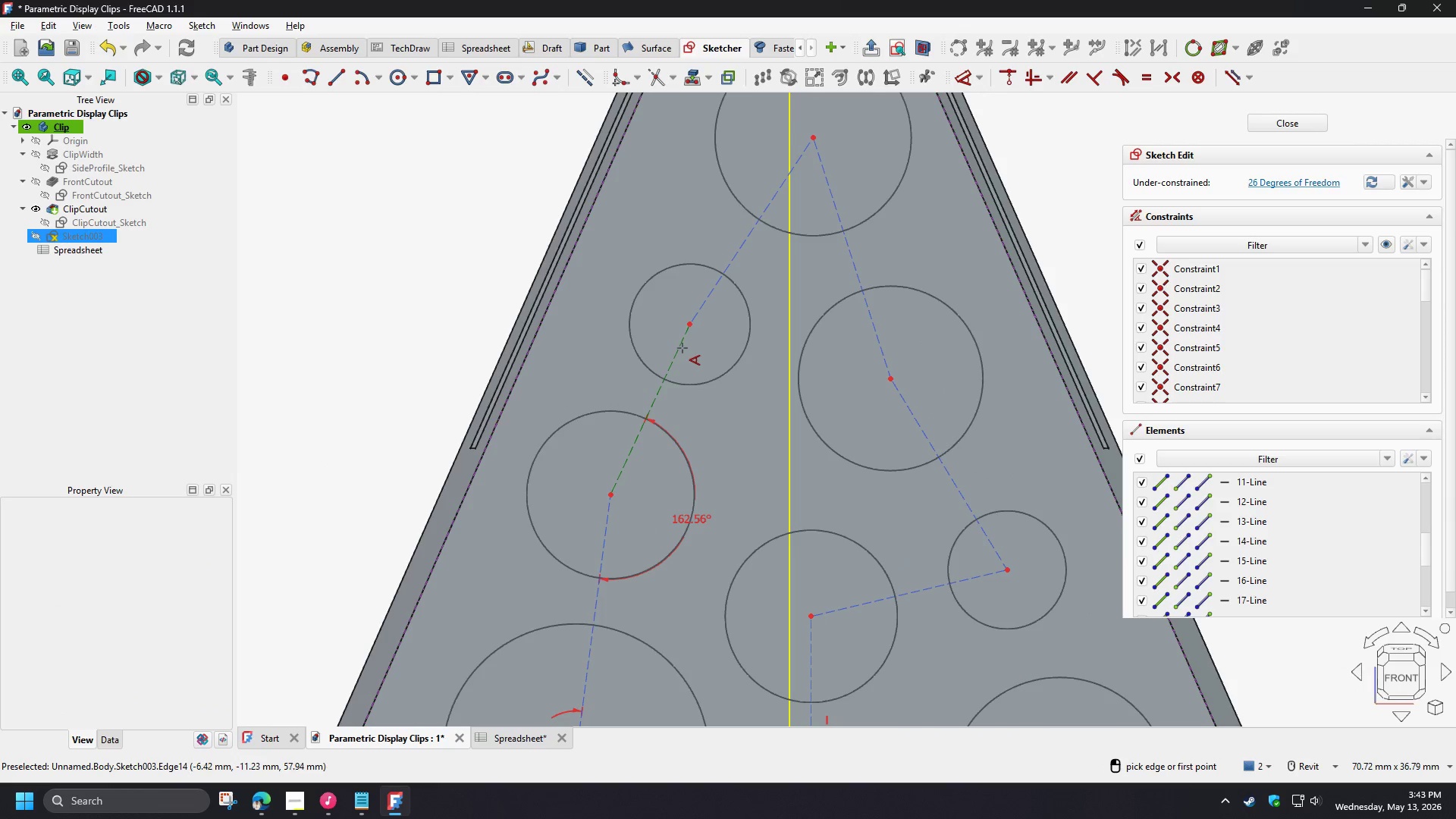 
double_click([709, 300])
 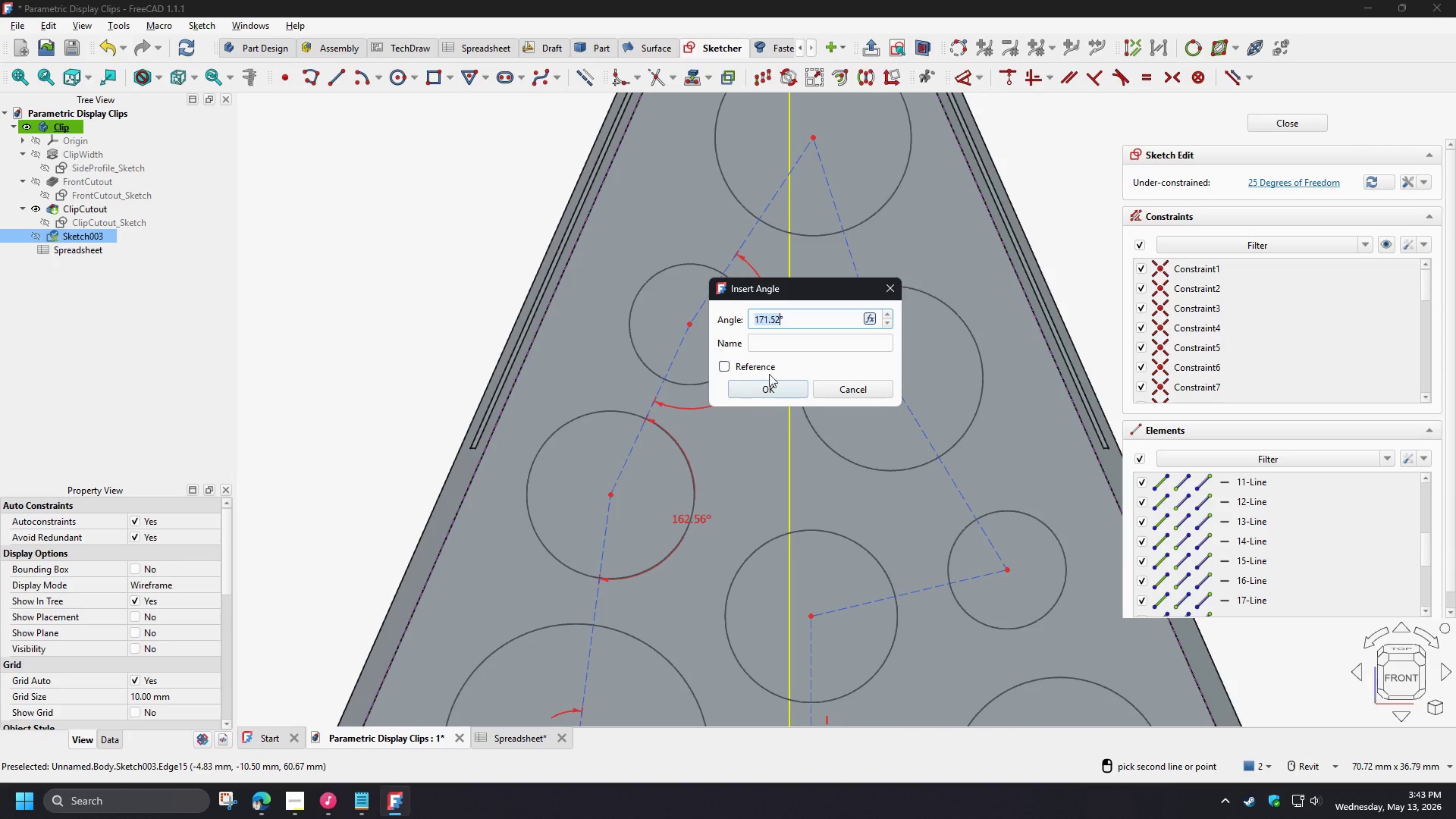 
left_click([776, 396])
 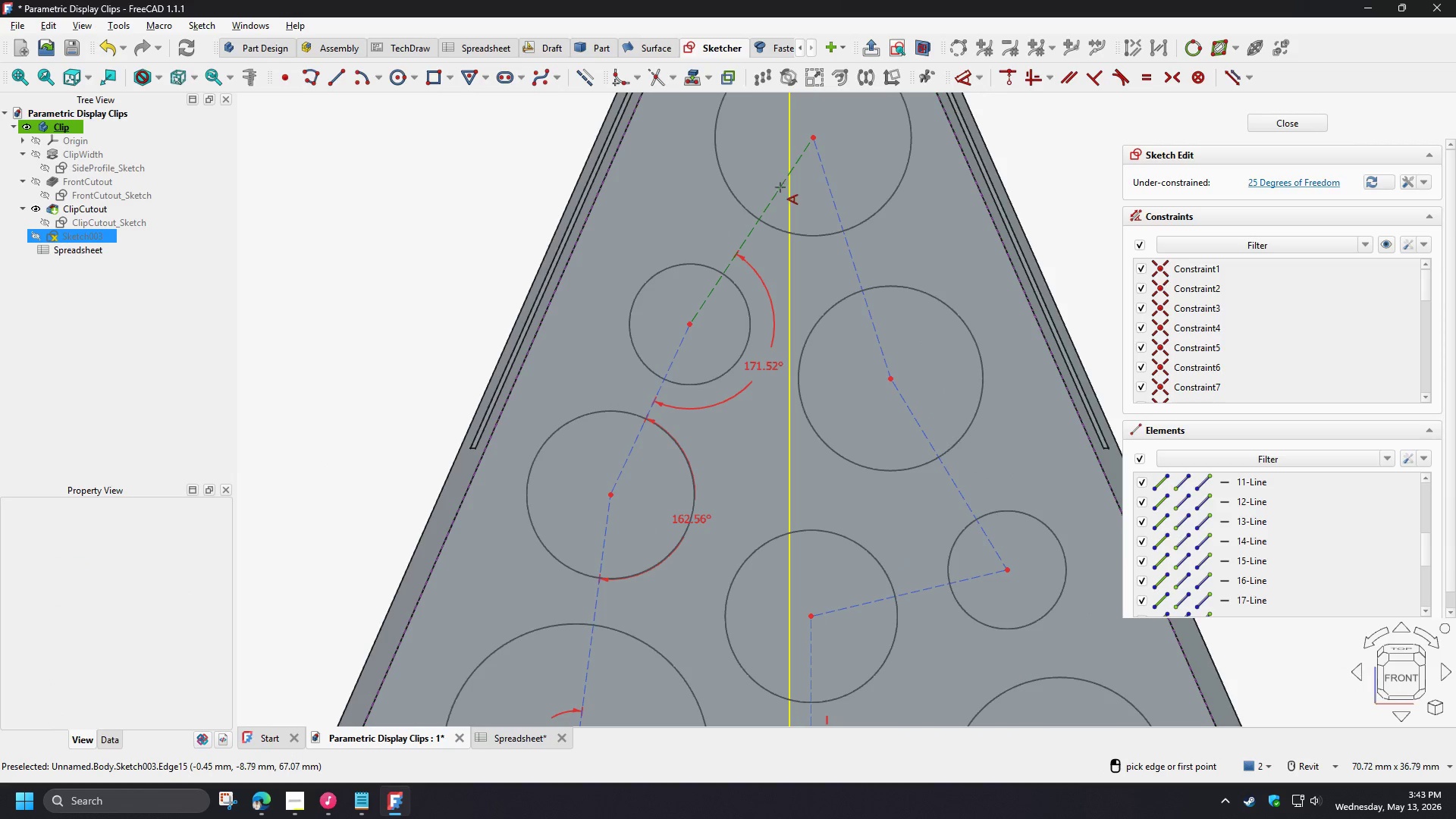 
left_click([773, 197])
 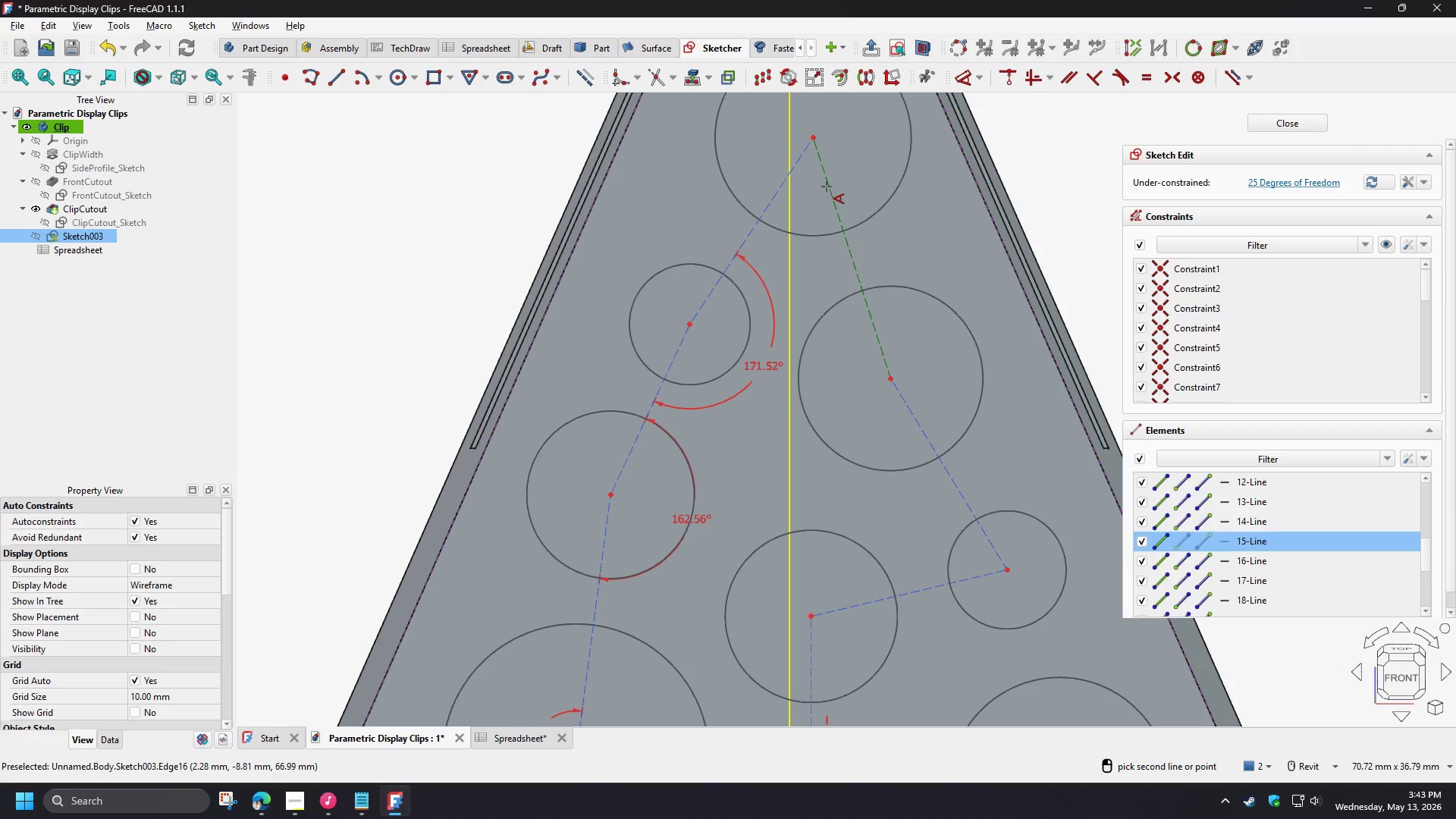 
left_click([827, 187])
 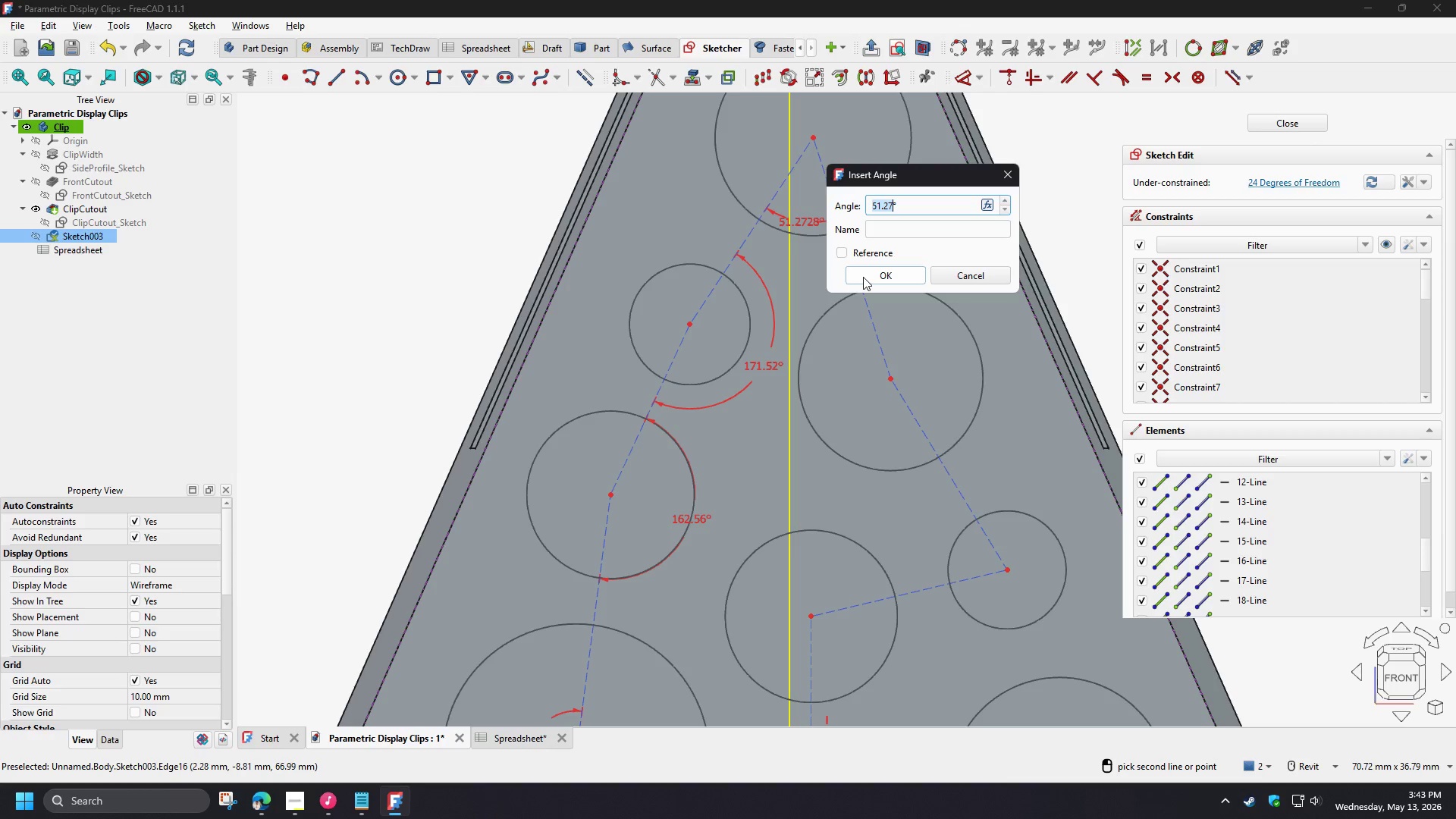 
left_click([864, 276])
 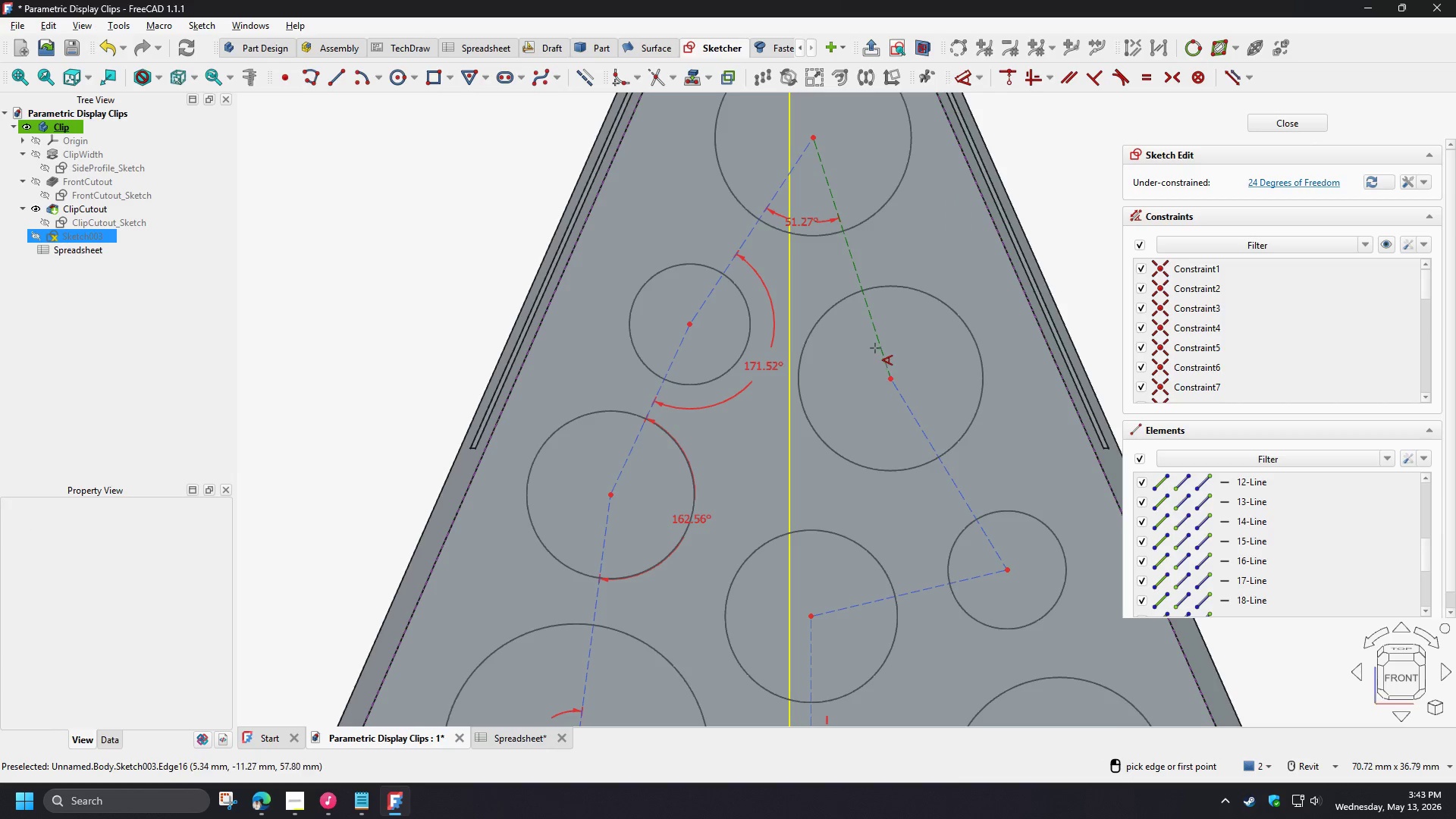 
left_click([881, 347])
 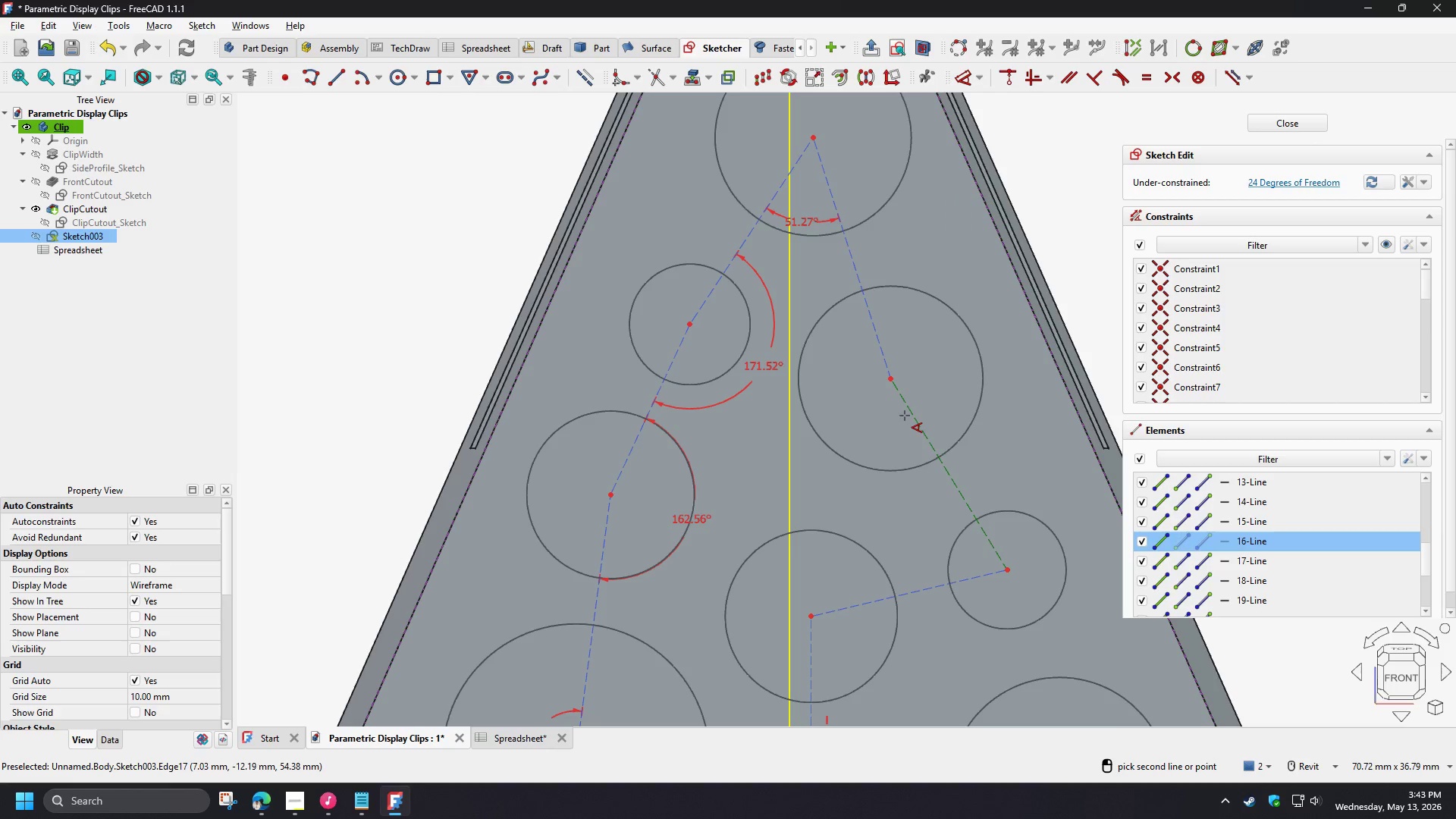 
left_click([908, 415])
 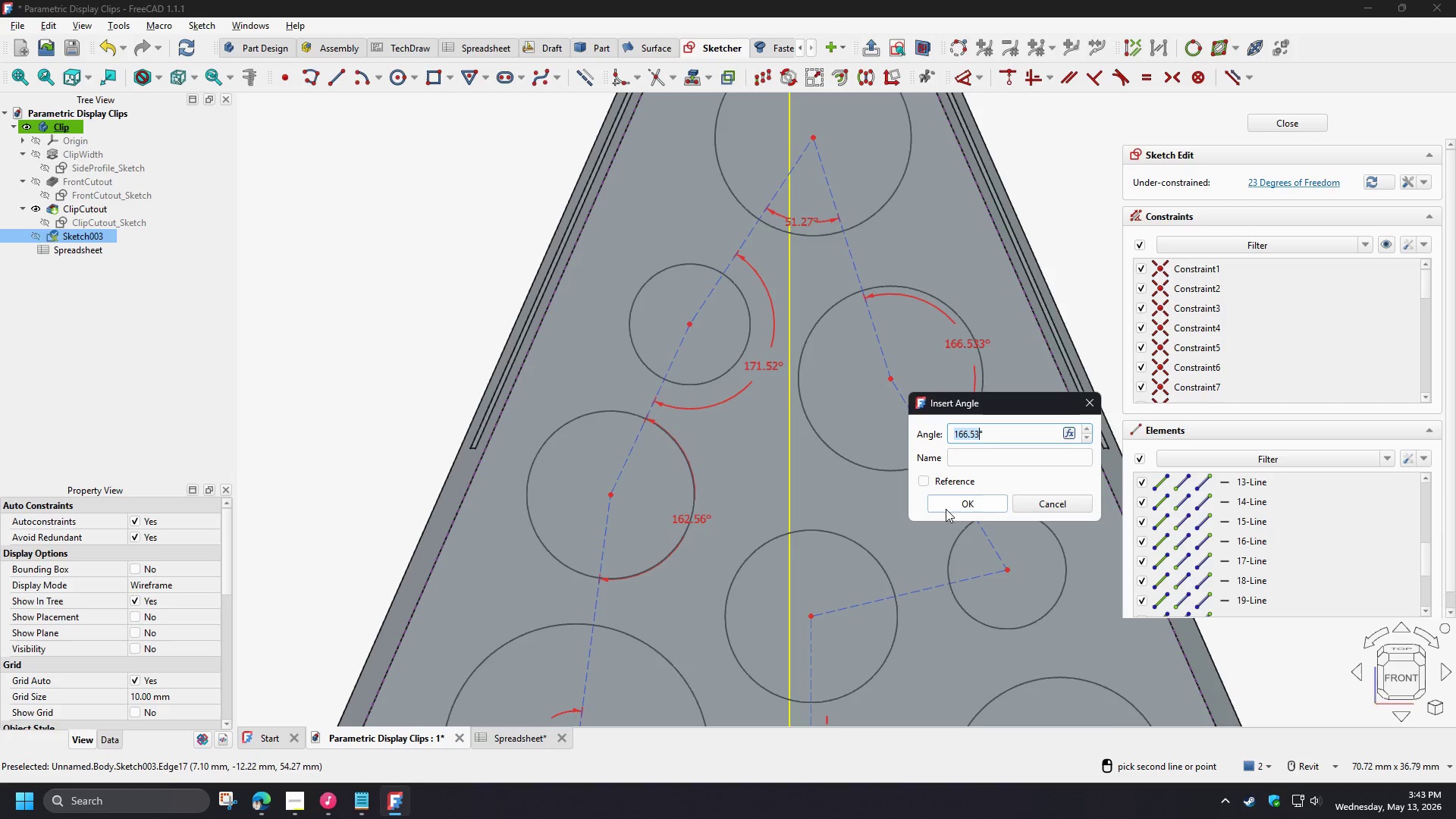 
left_click([946, 504])
 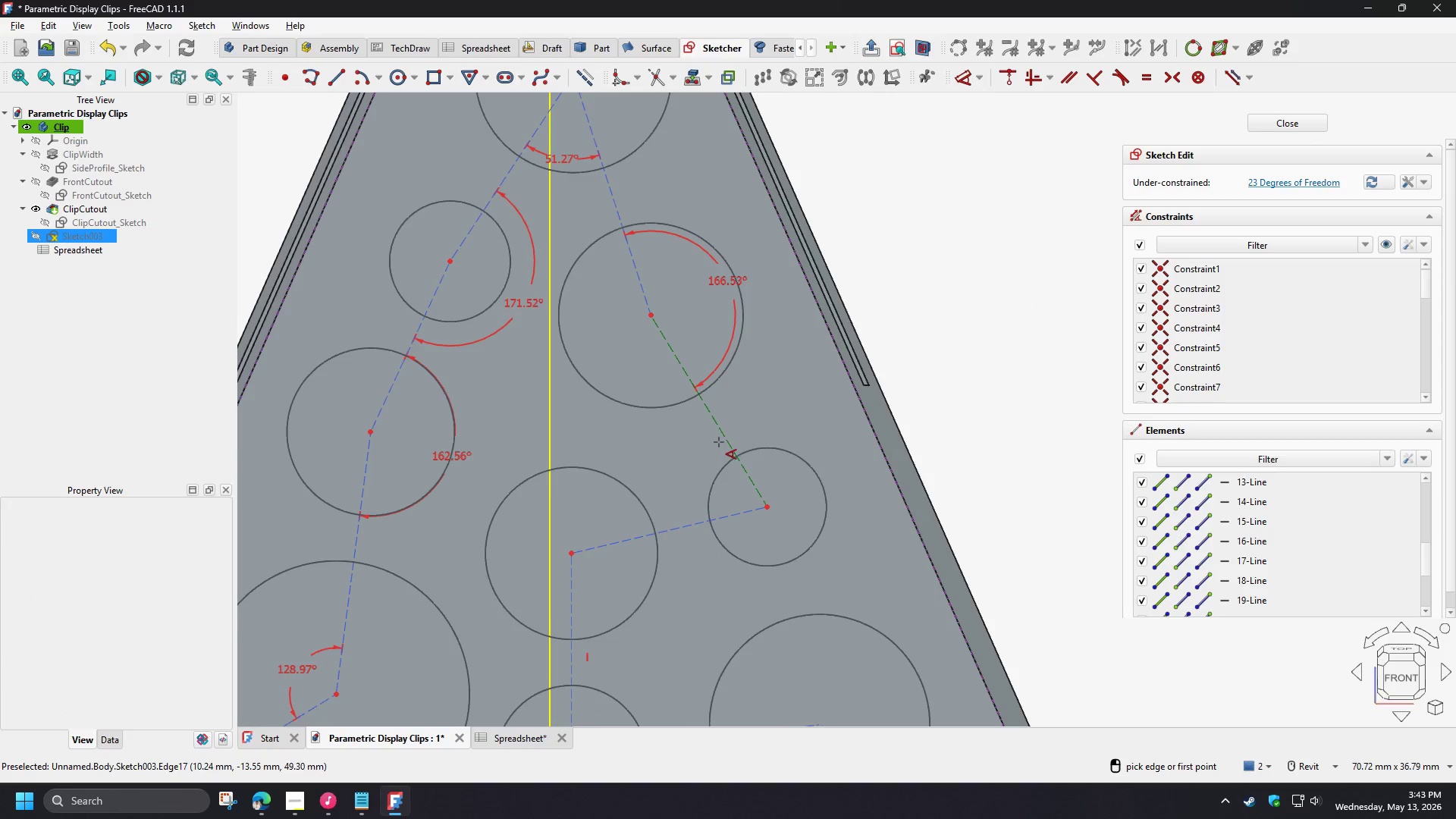 
left_click([723, 441])
 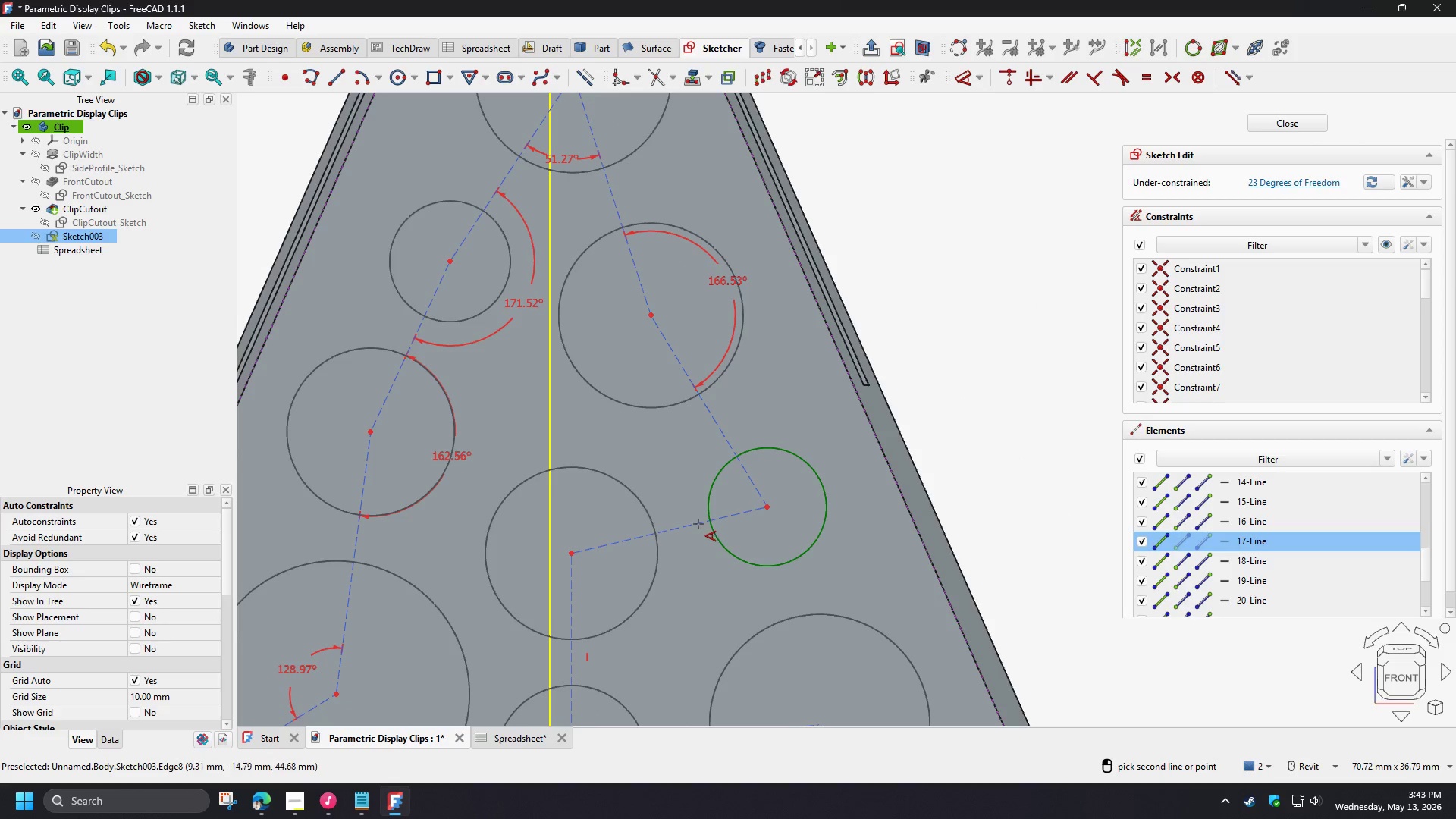 
left_click([692, 527])
 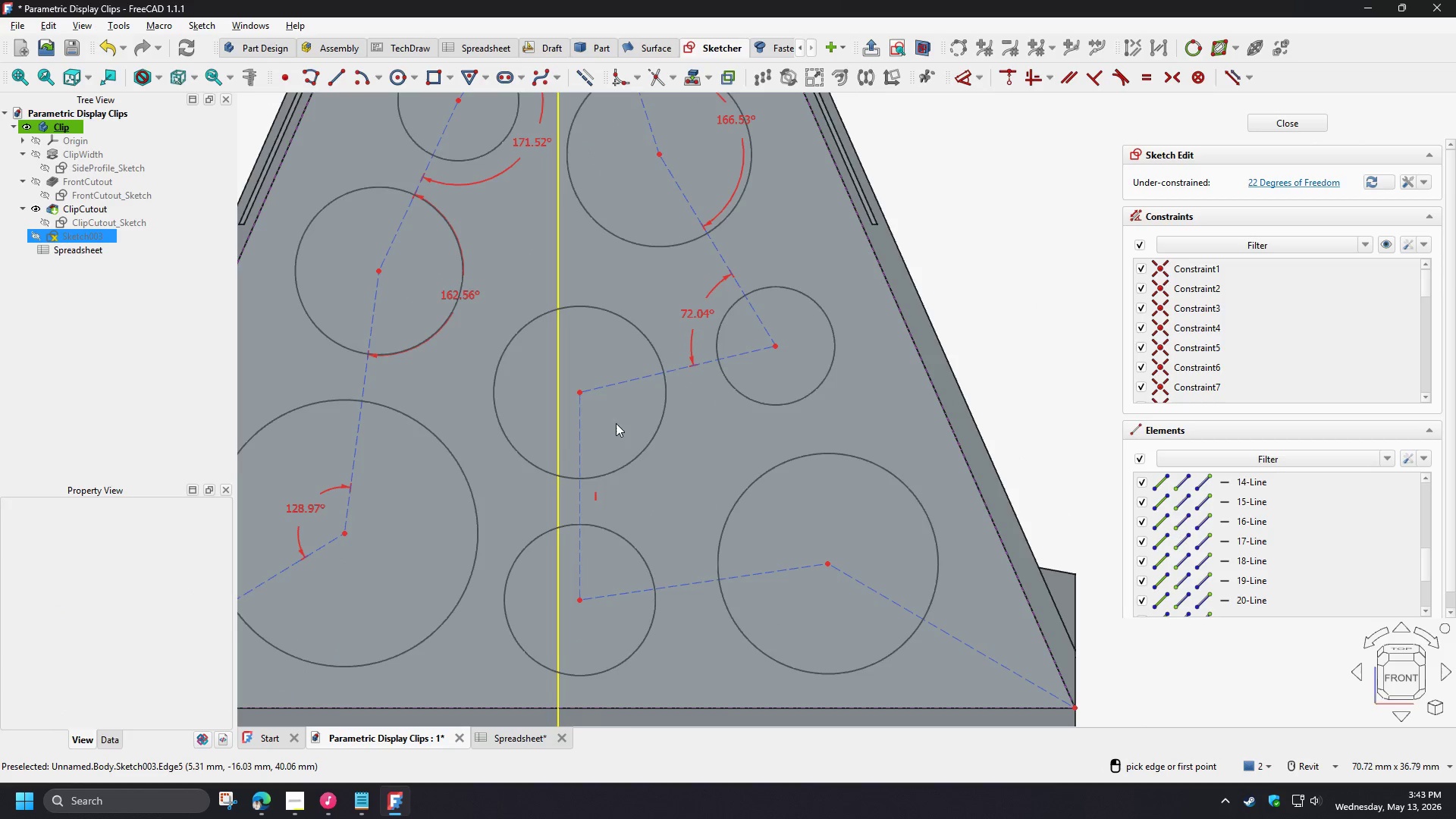 
left_click([620, 387])
 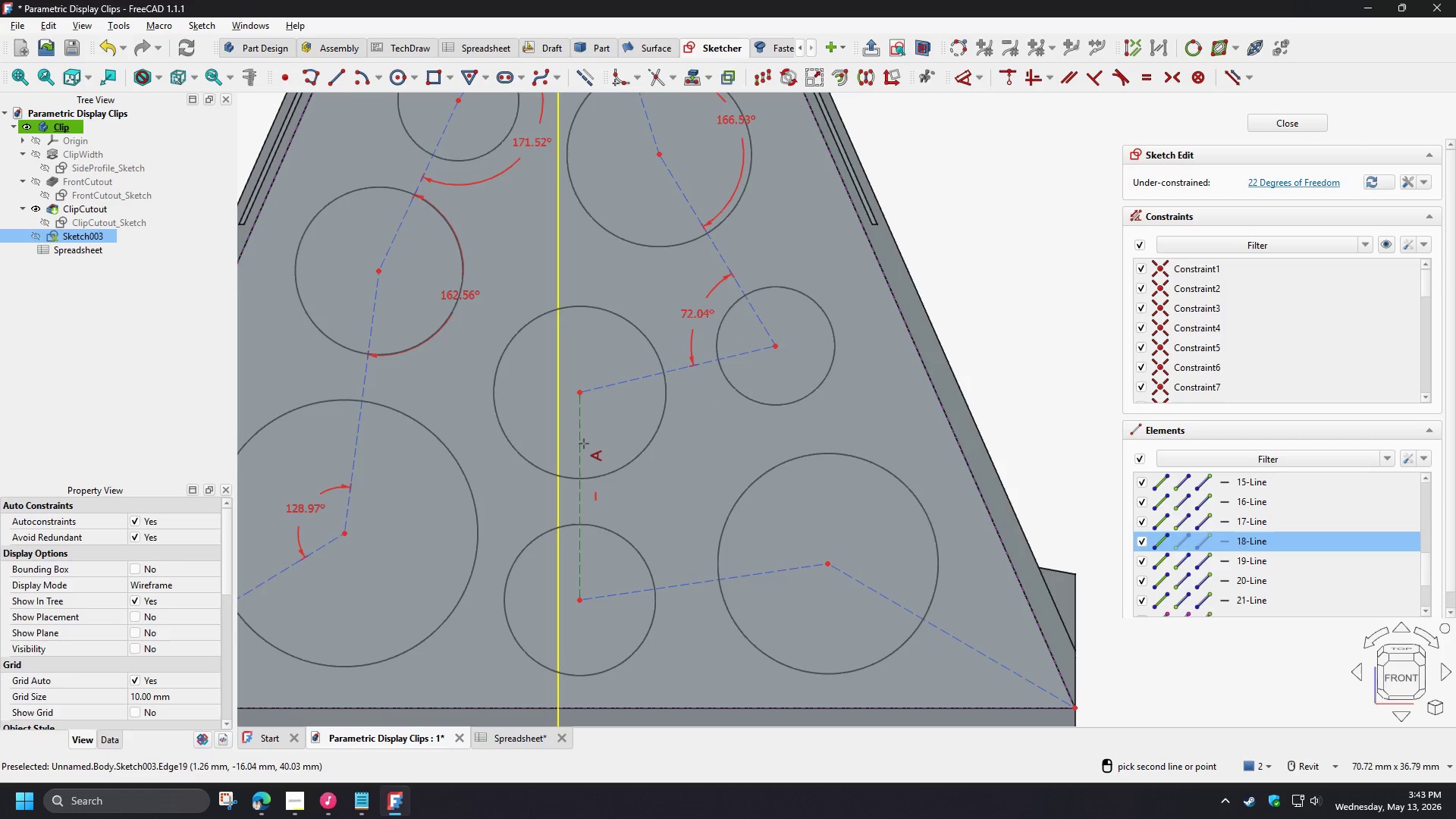 
left_click([583, 444])
 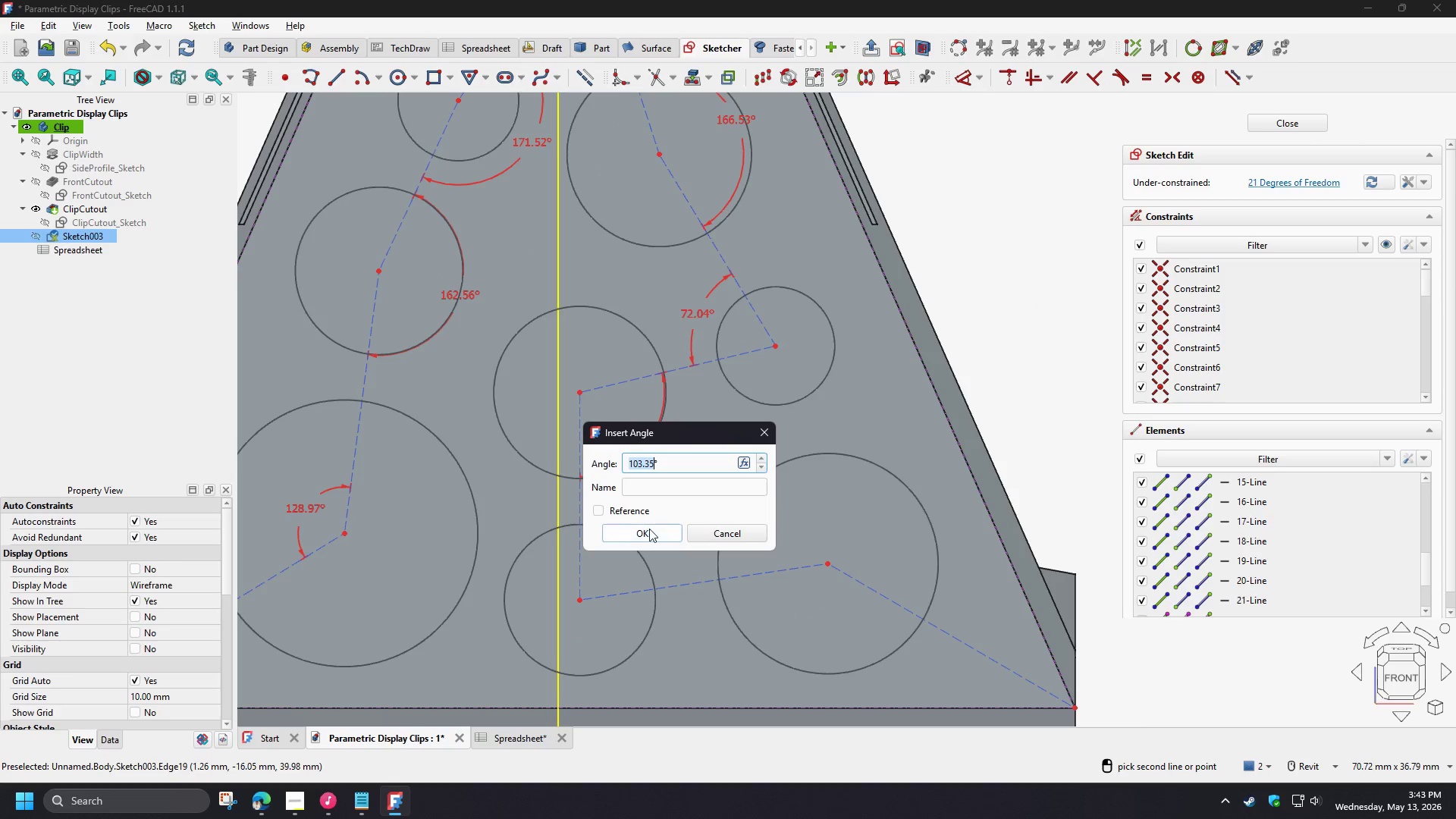 
left_click([649, 531])
 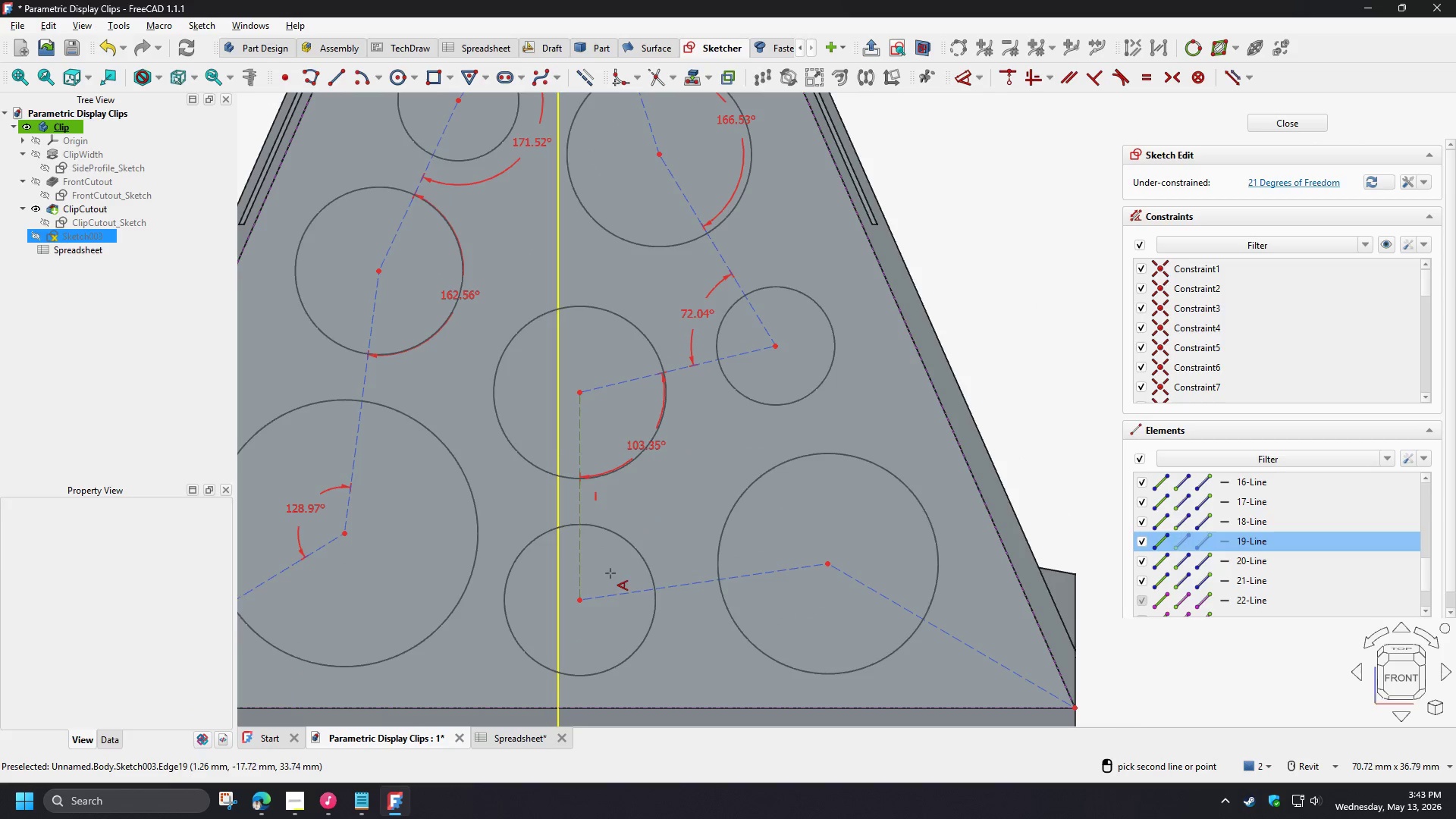 
double_click([623, 588])
 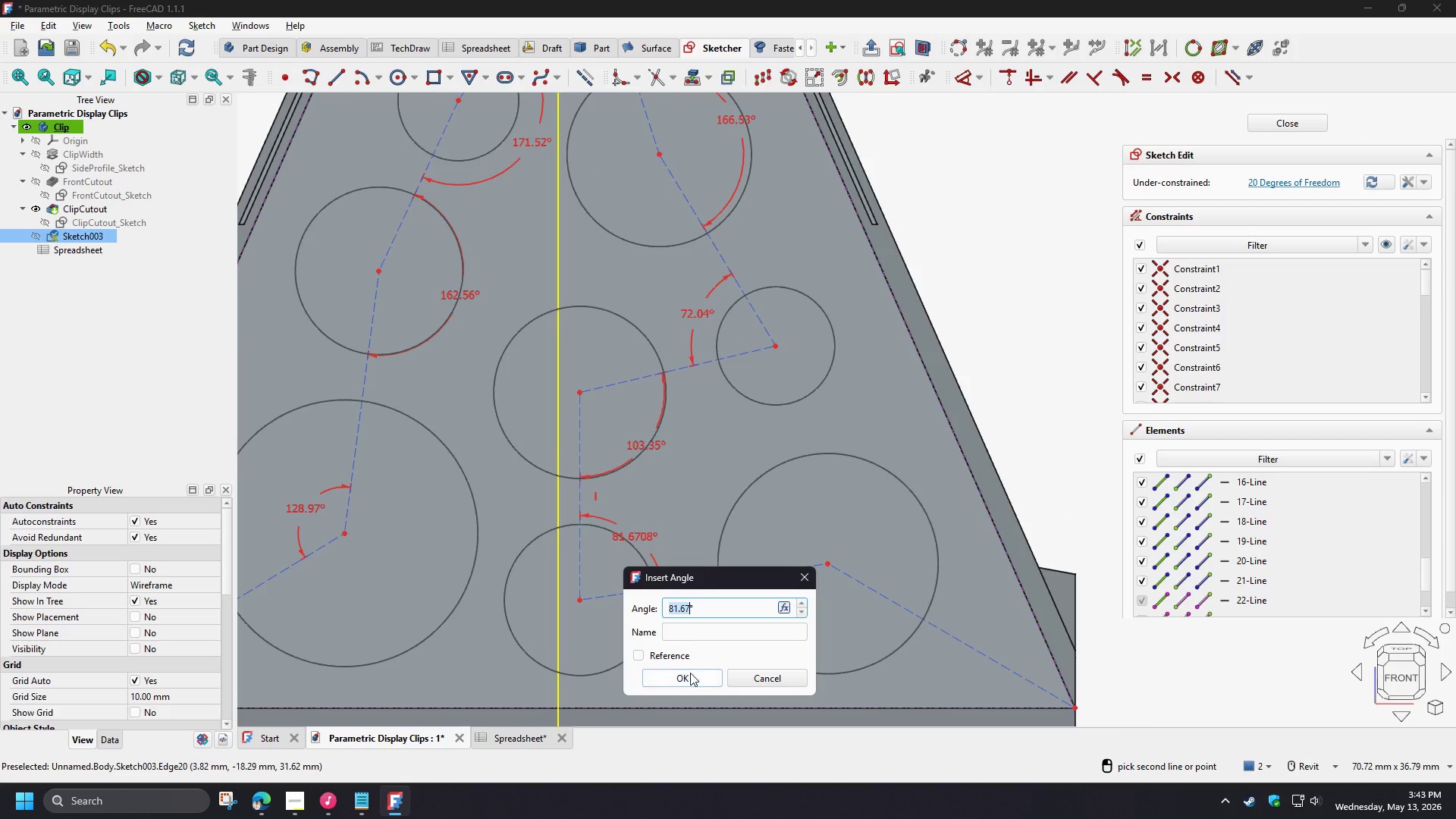 
left_click([691, 677])
 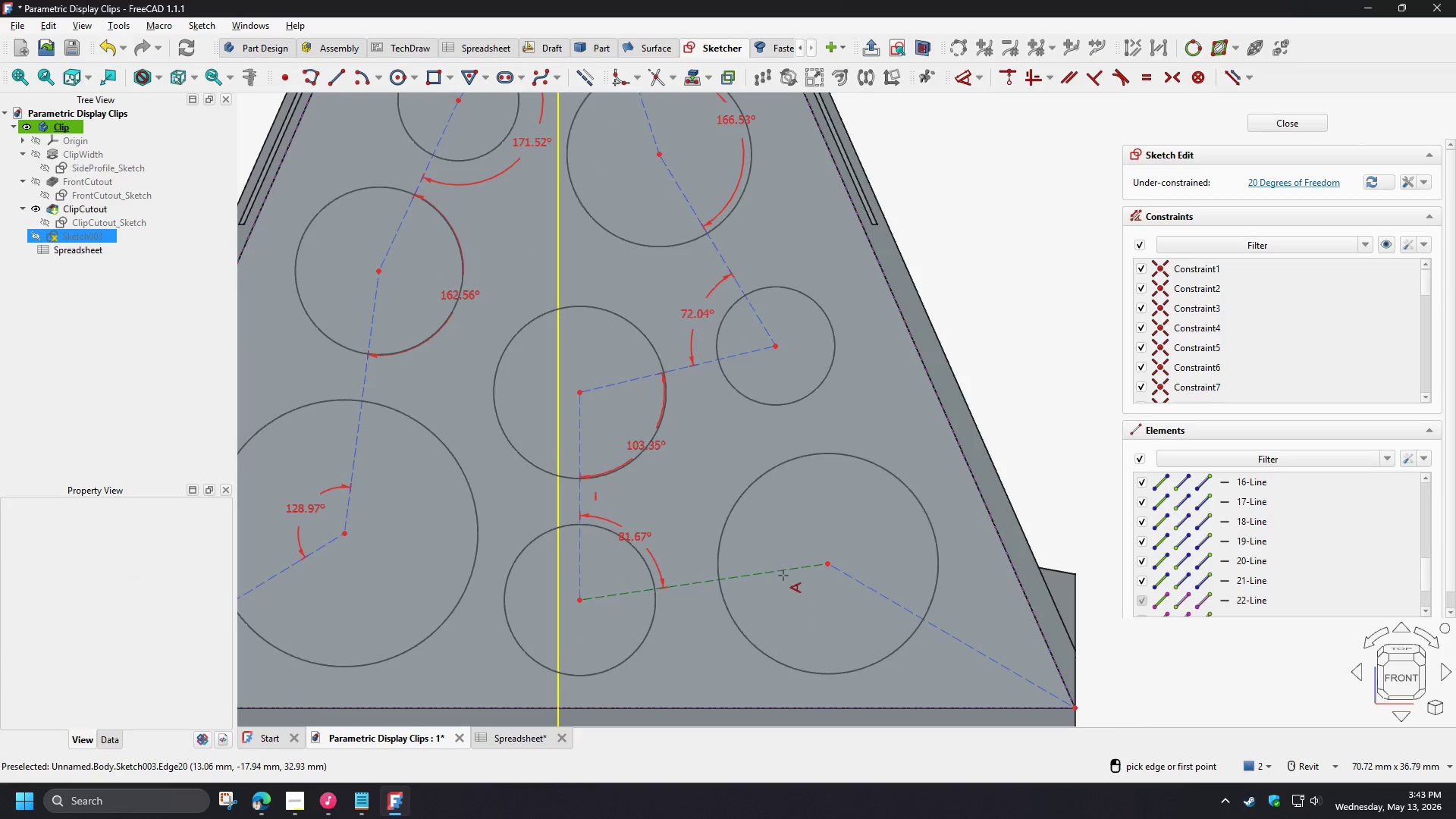 
left_click([783, 567])
 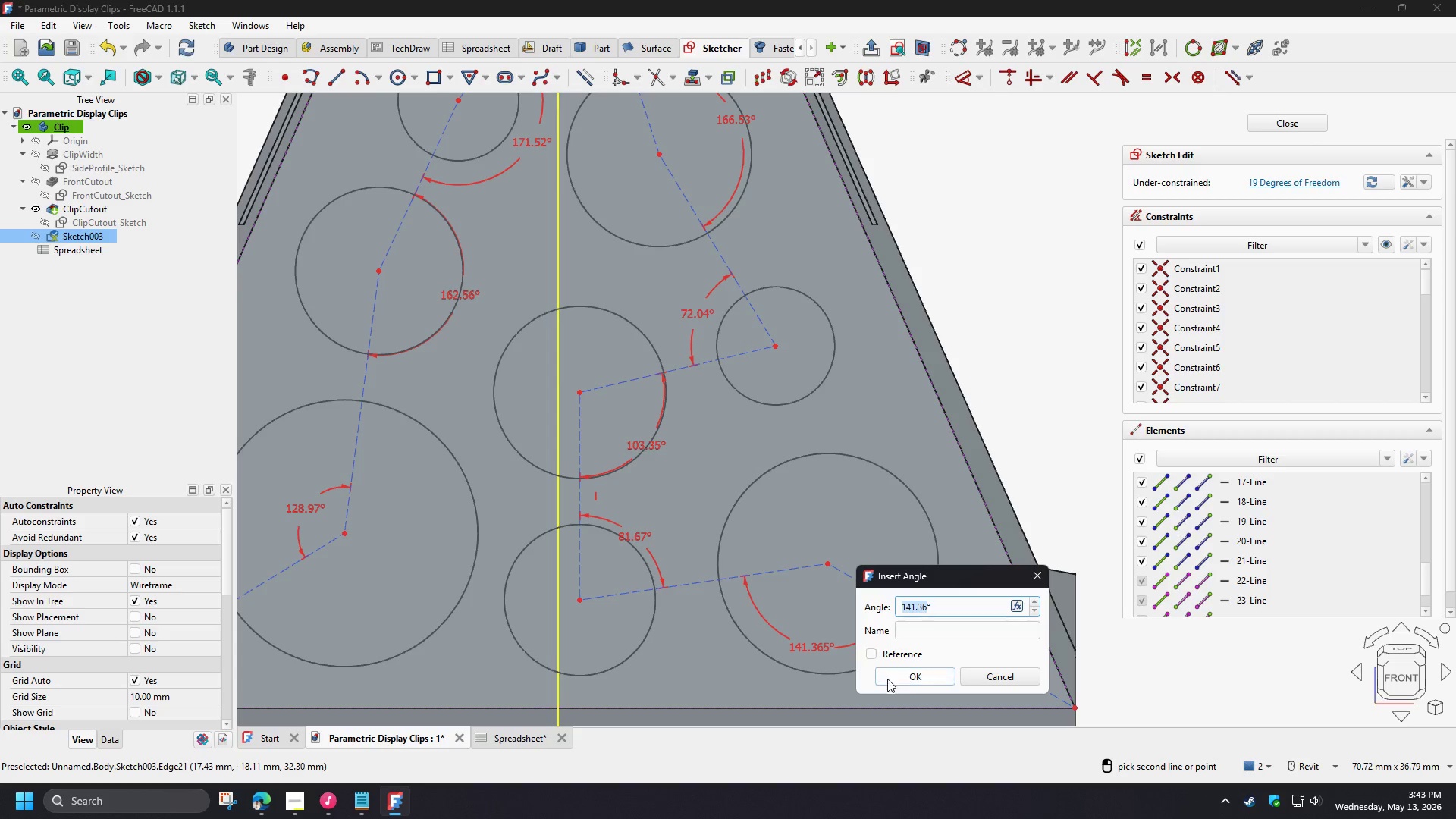 
left_click([900, 682])
 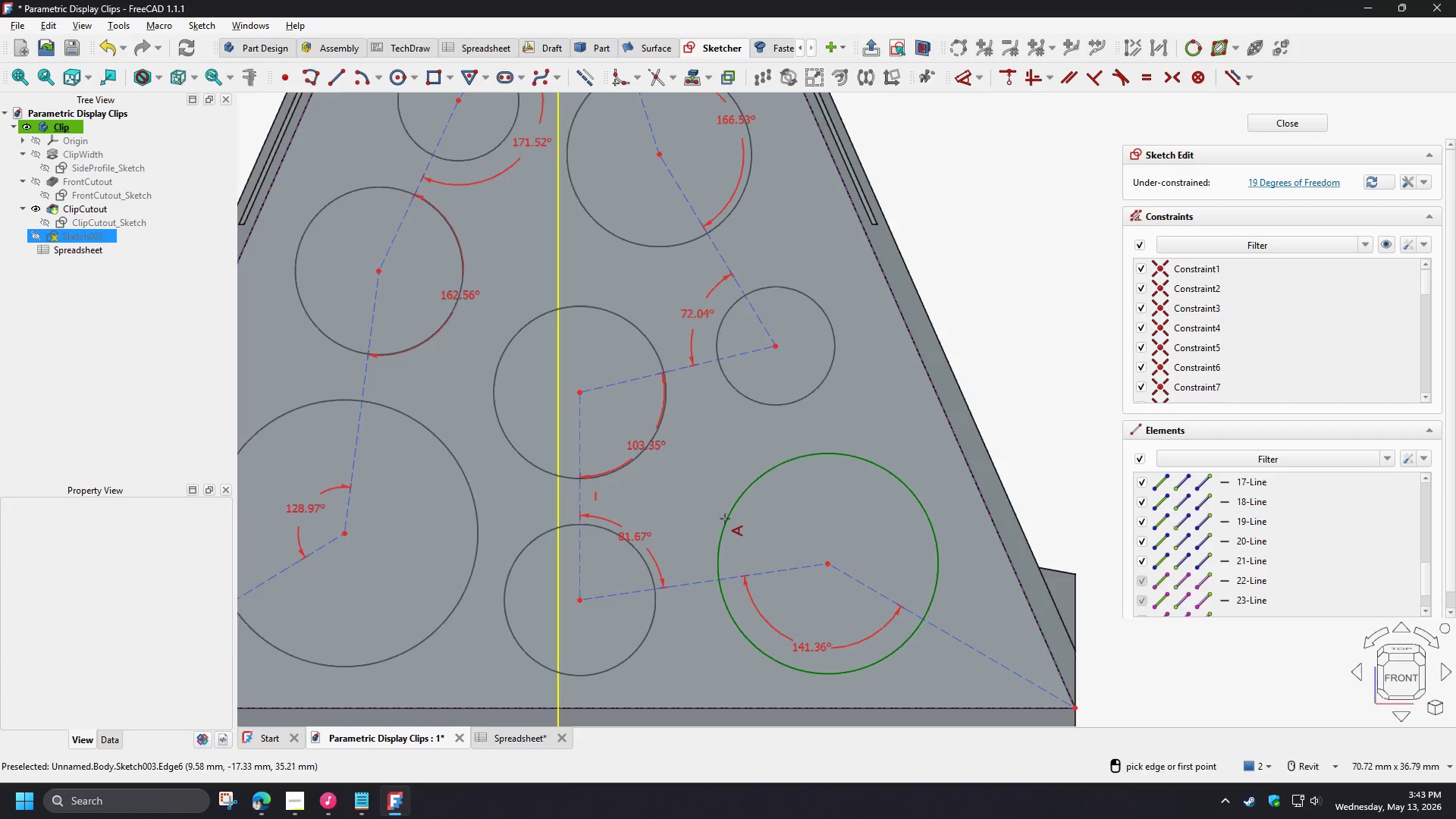 
scroll: coordinate [725, 518], scroll_direction: down, amount: 4.0
 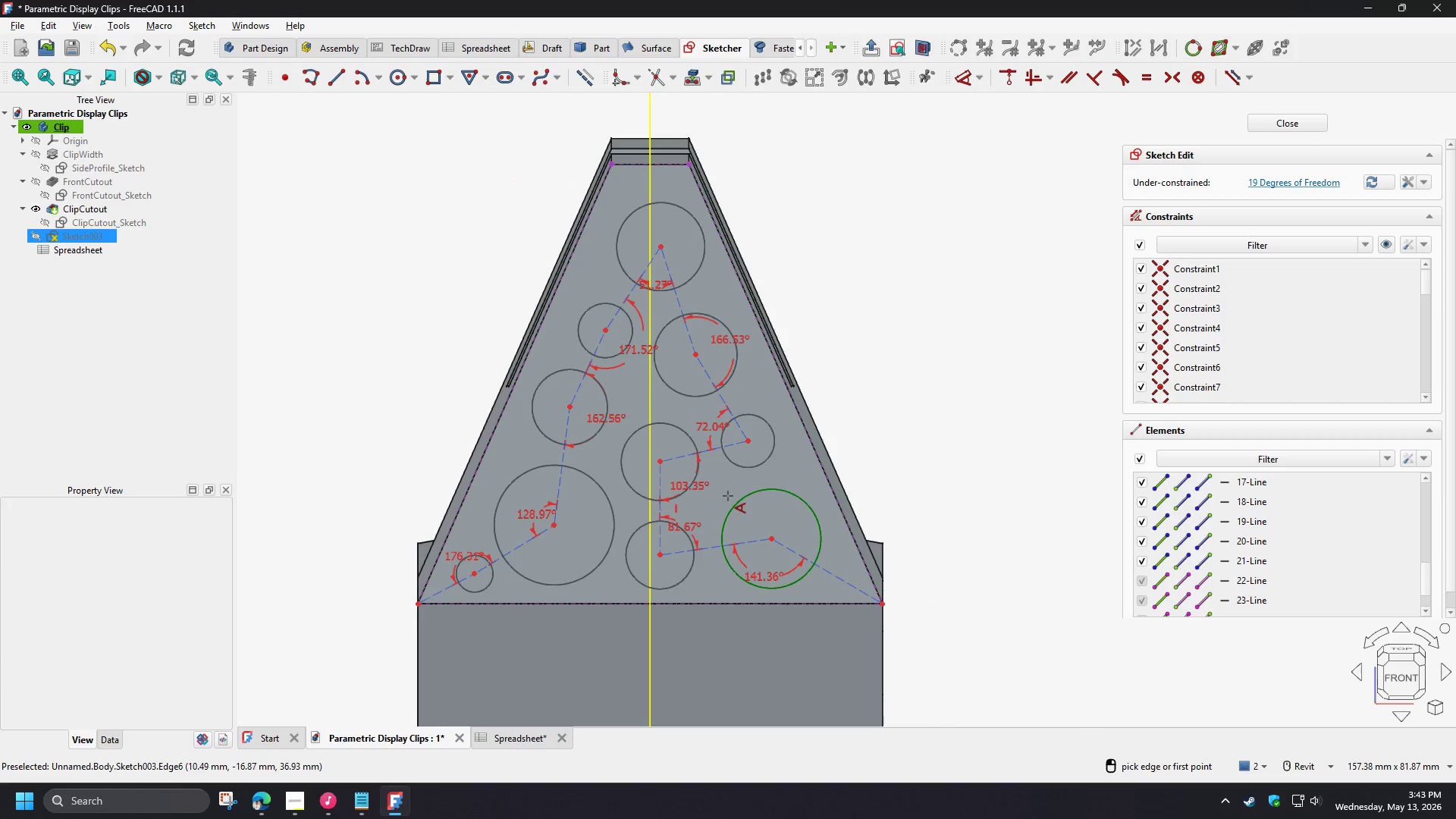 
right_click([723, 482])
 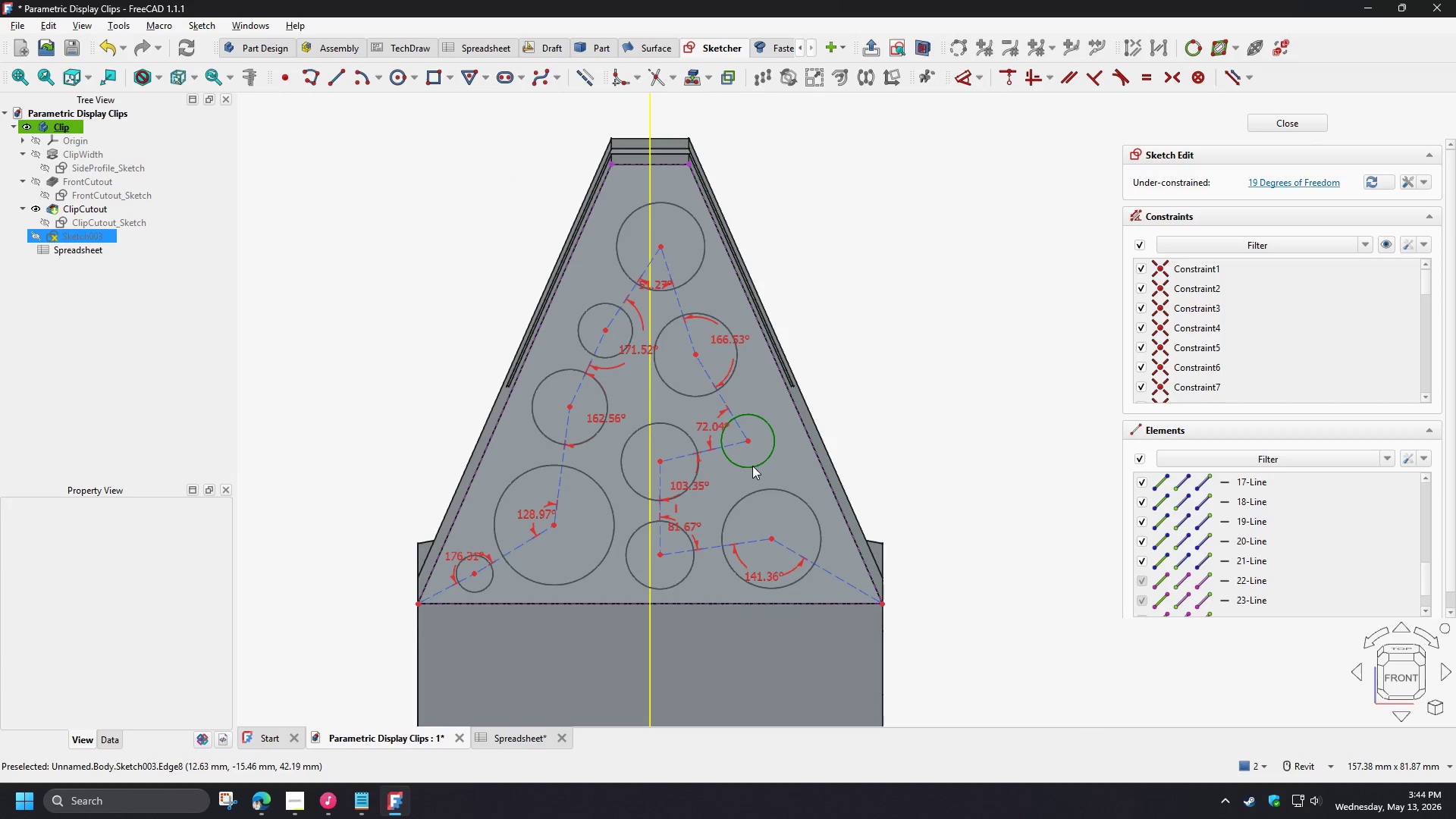 
left_click_drag(start_coordinate=[752, 466], to_coordinate=[765, 467])
 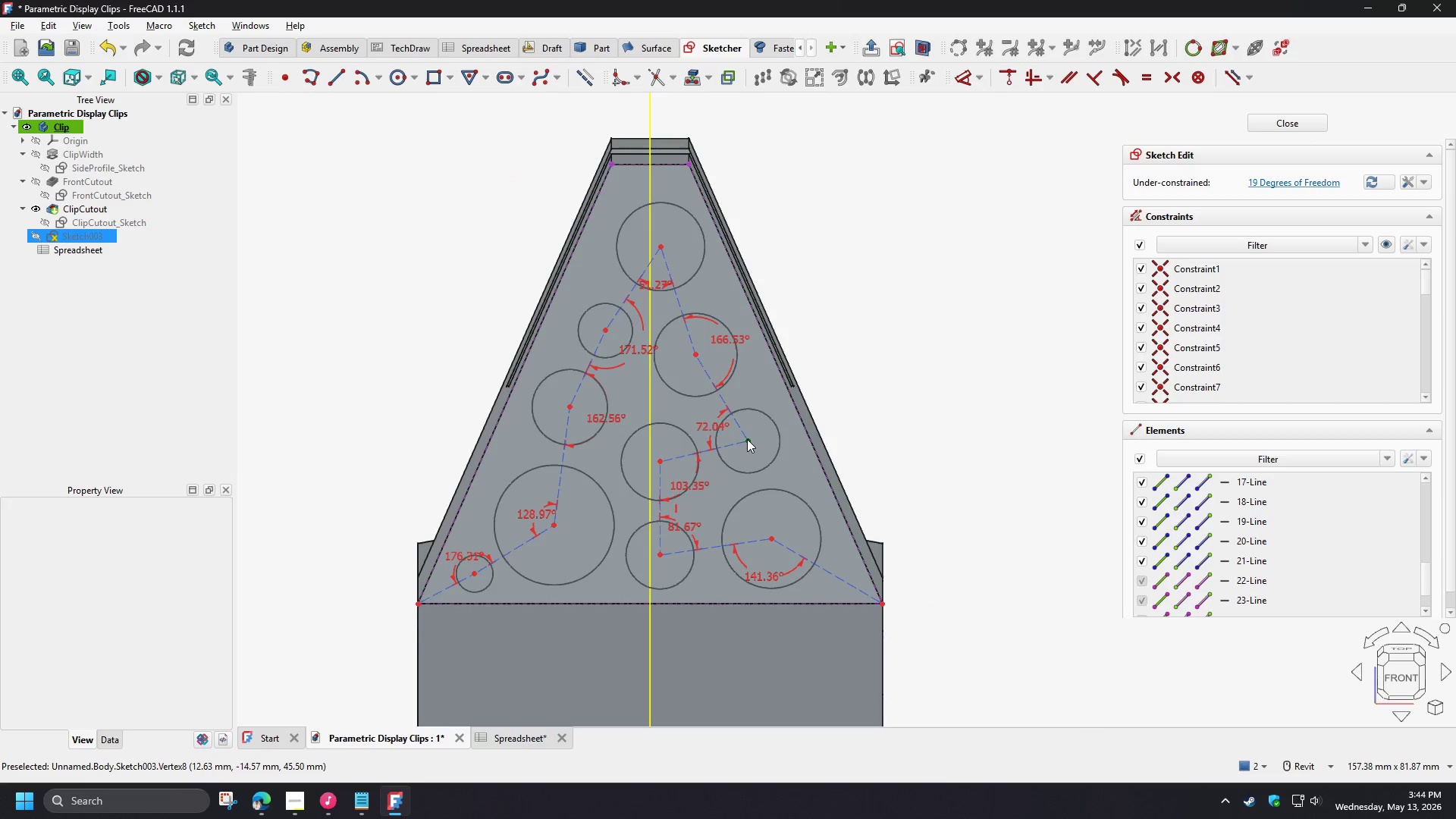 
left_click_drag(start_coordinate=[747, 439], to_coordinate=[756, 448])
 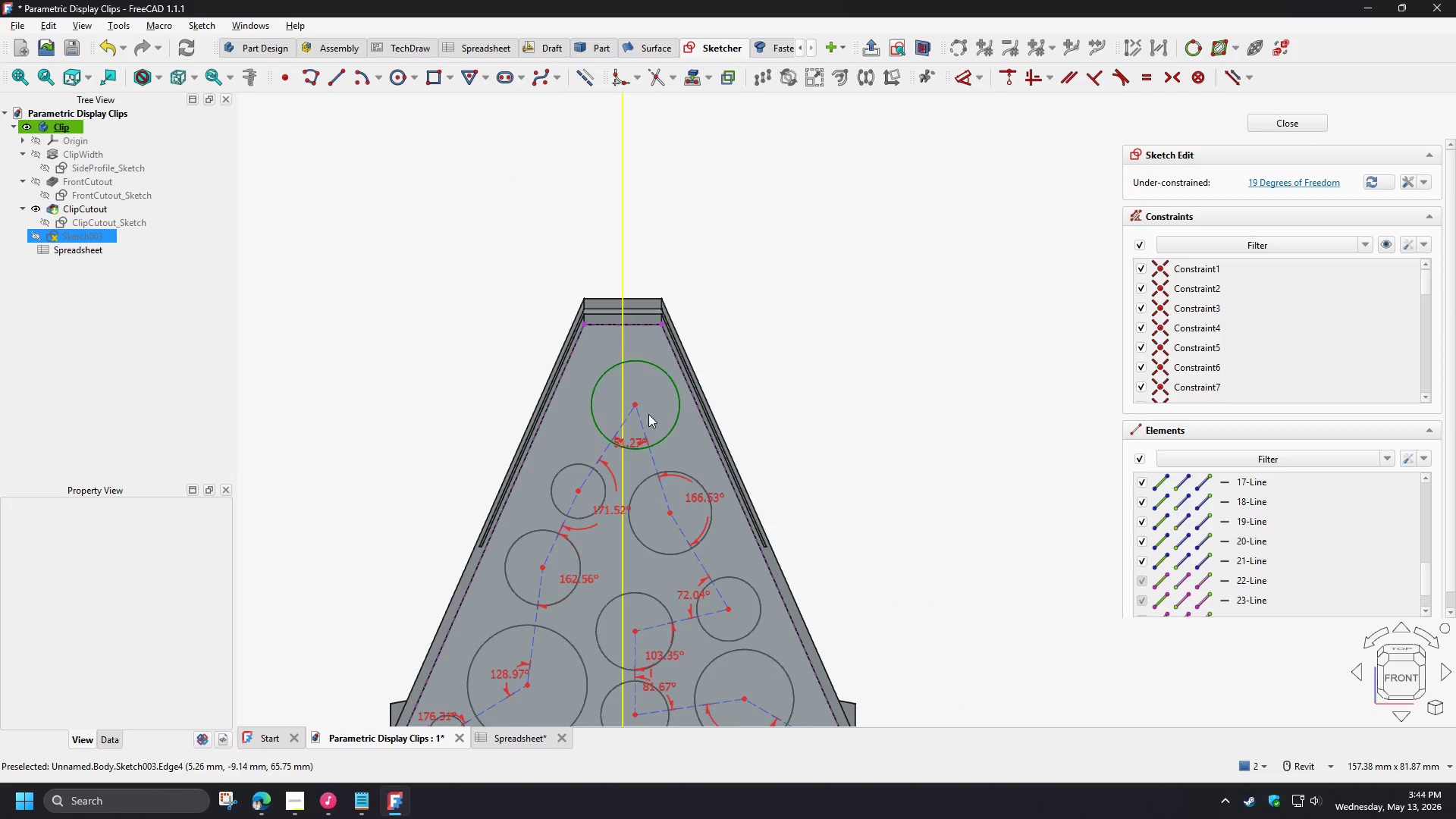 
scroll: coordinate [623, 377], scroll_direction: up, amount: 6.0
 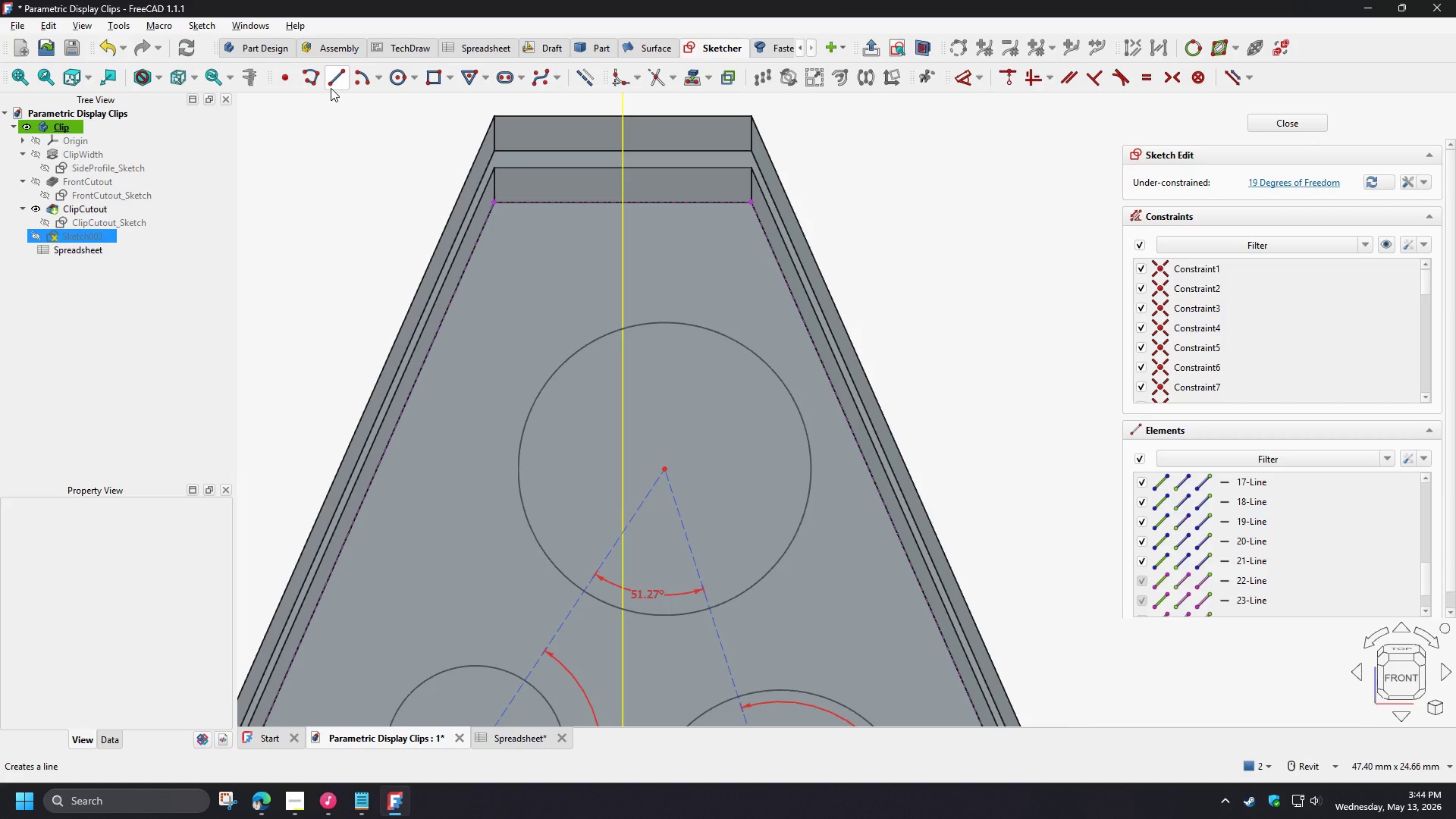 
left_click([331, 81])
 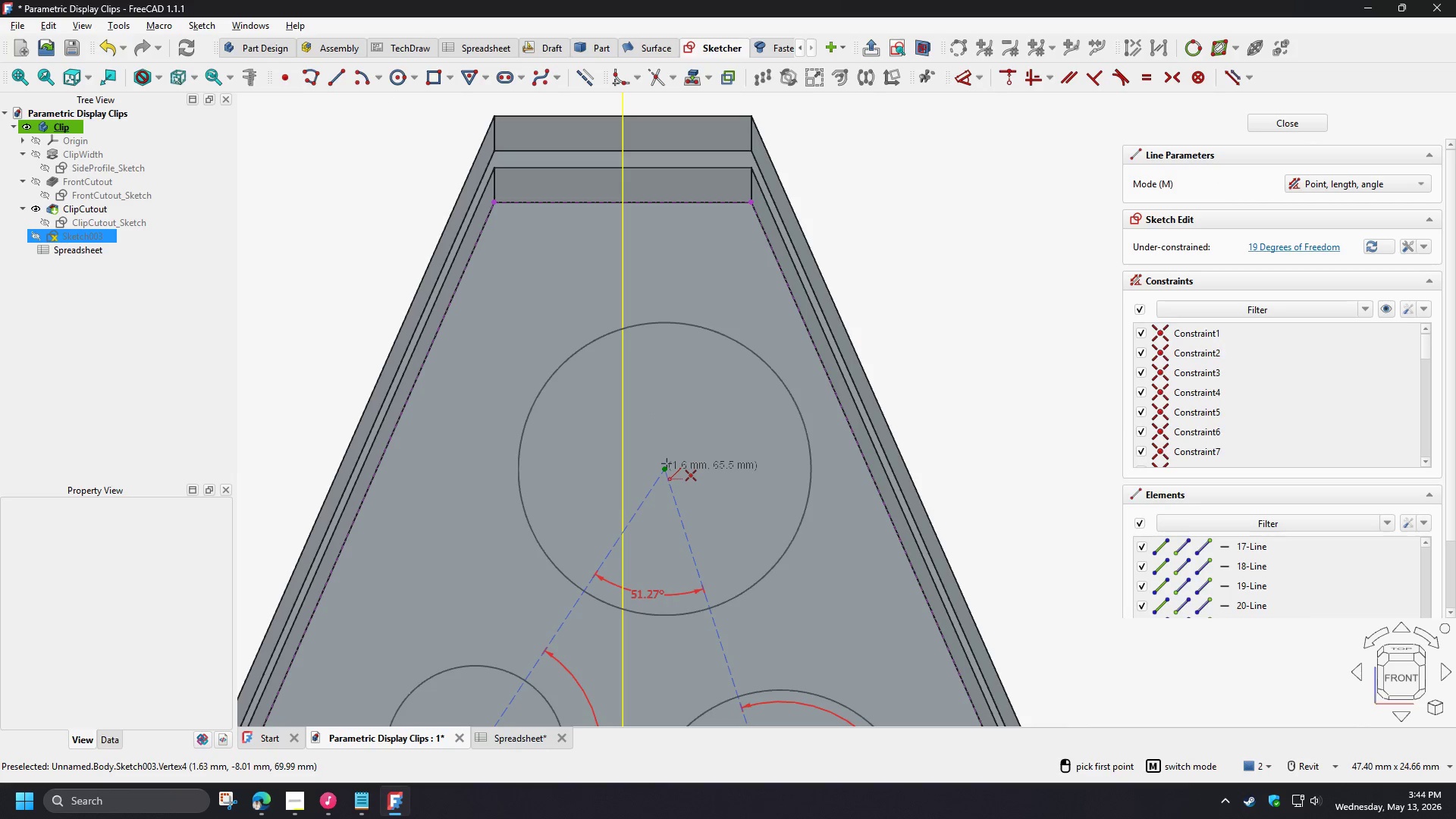 
left_click([666, 465])
 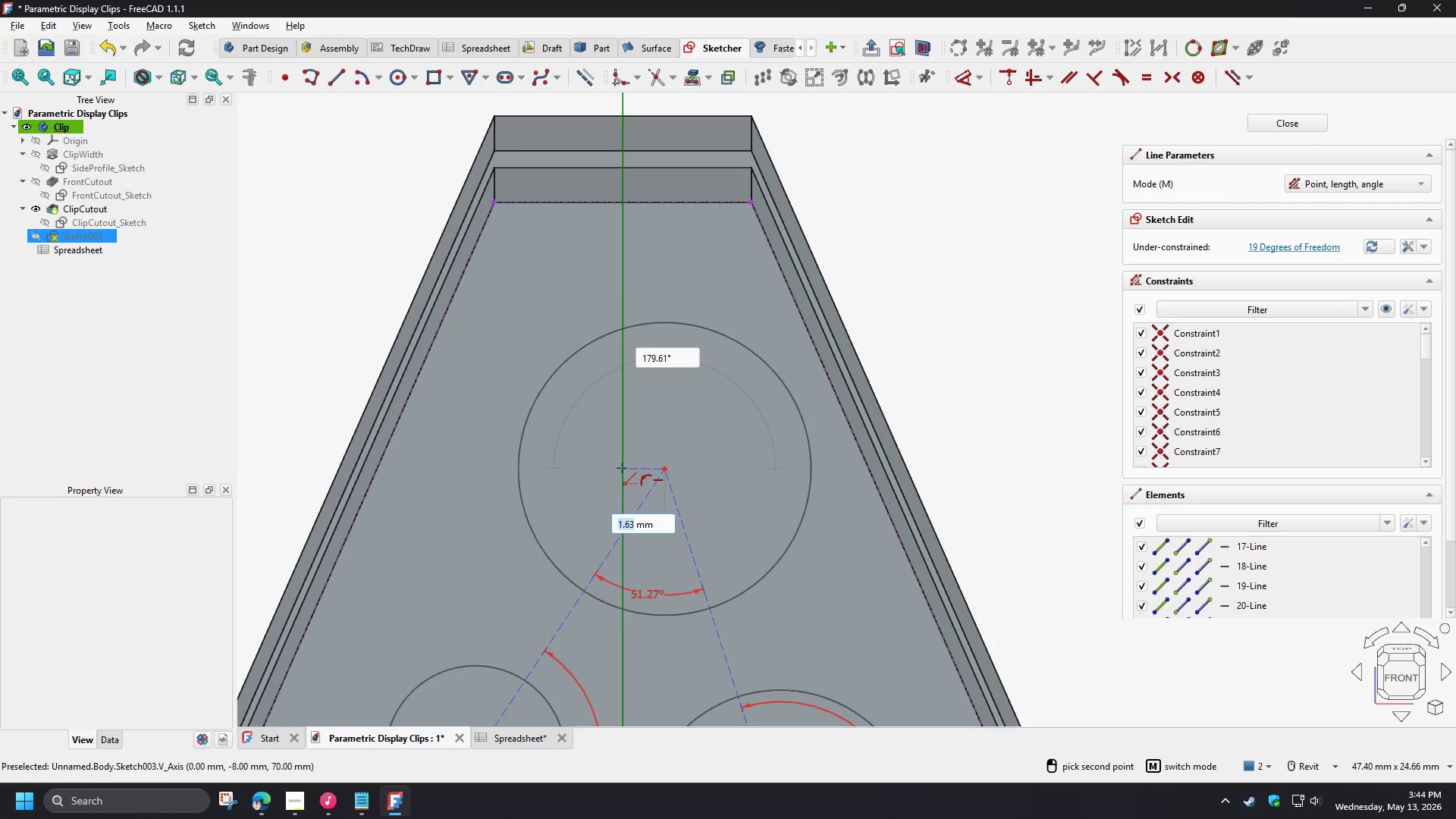 
left_click([622, 468])
 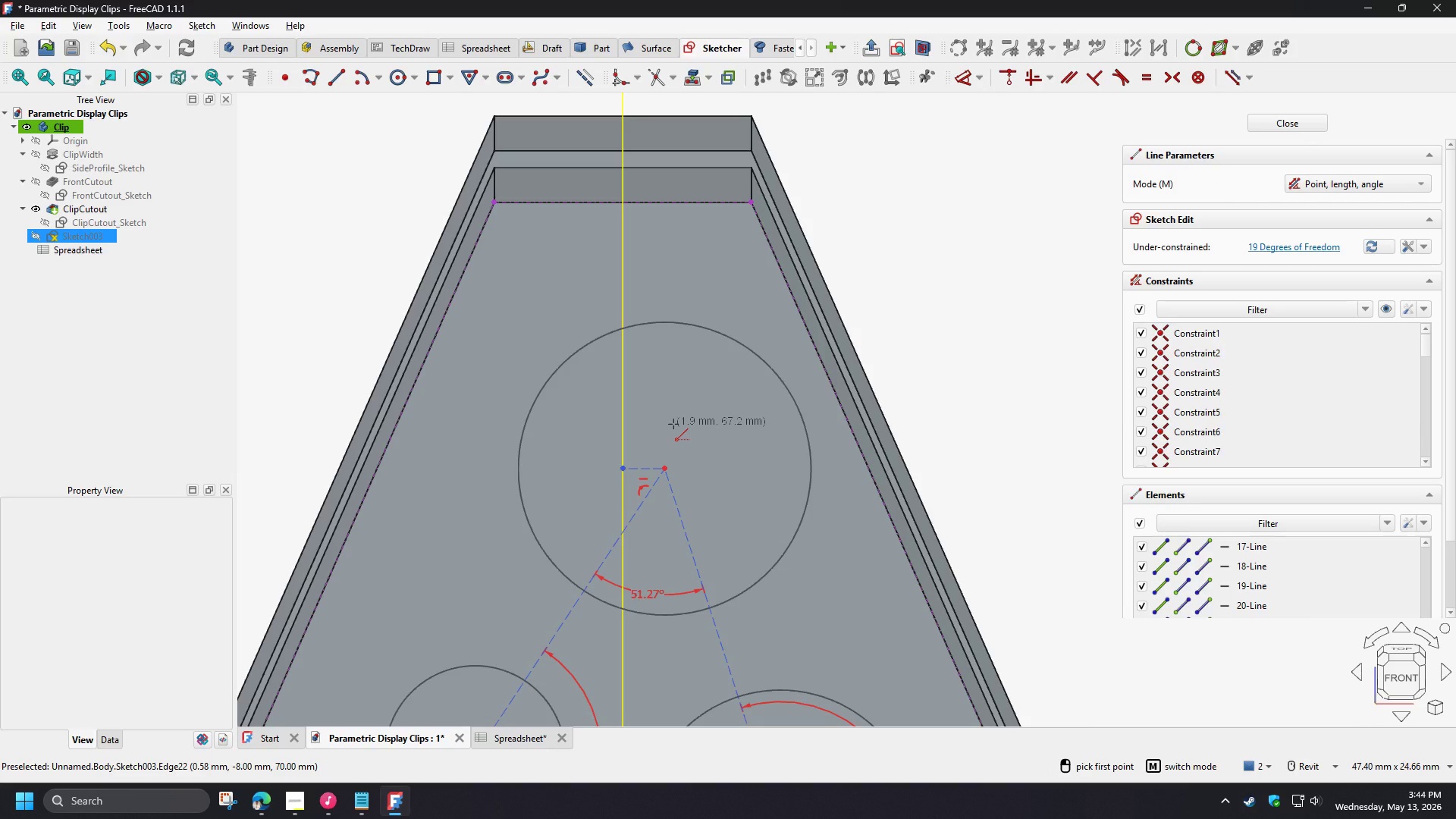 
right_click([673, 424])
 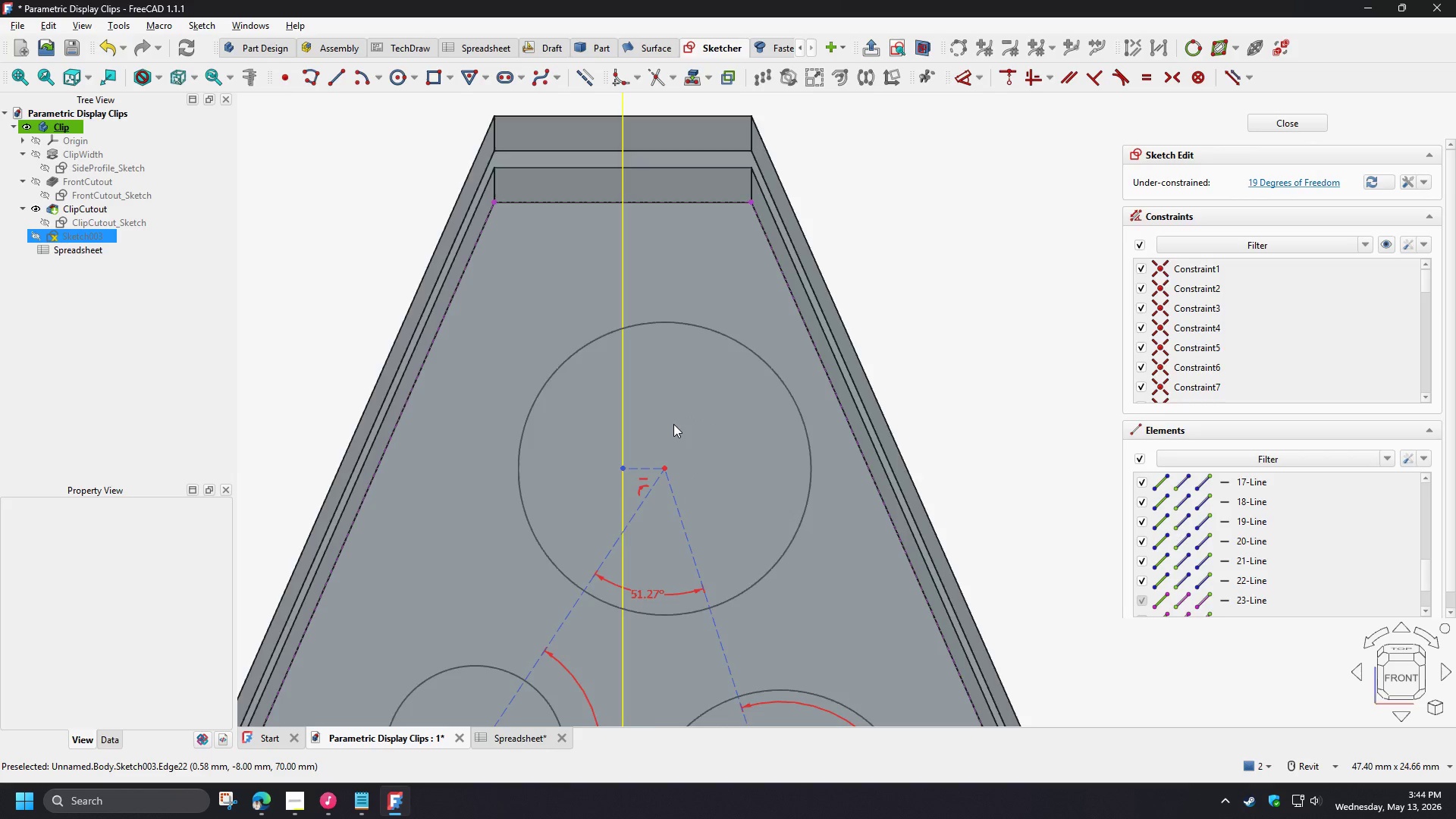 
scroll: coordinate [673, 424], scroll_direction: down, amount: 7.0
 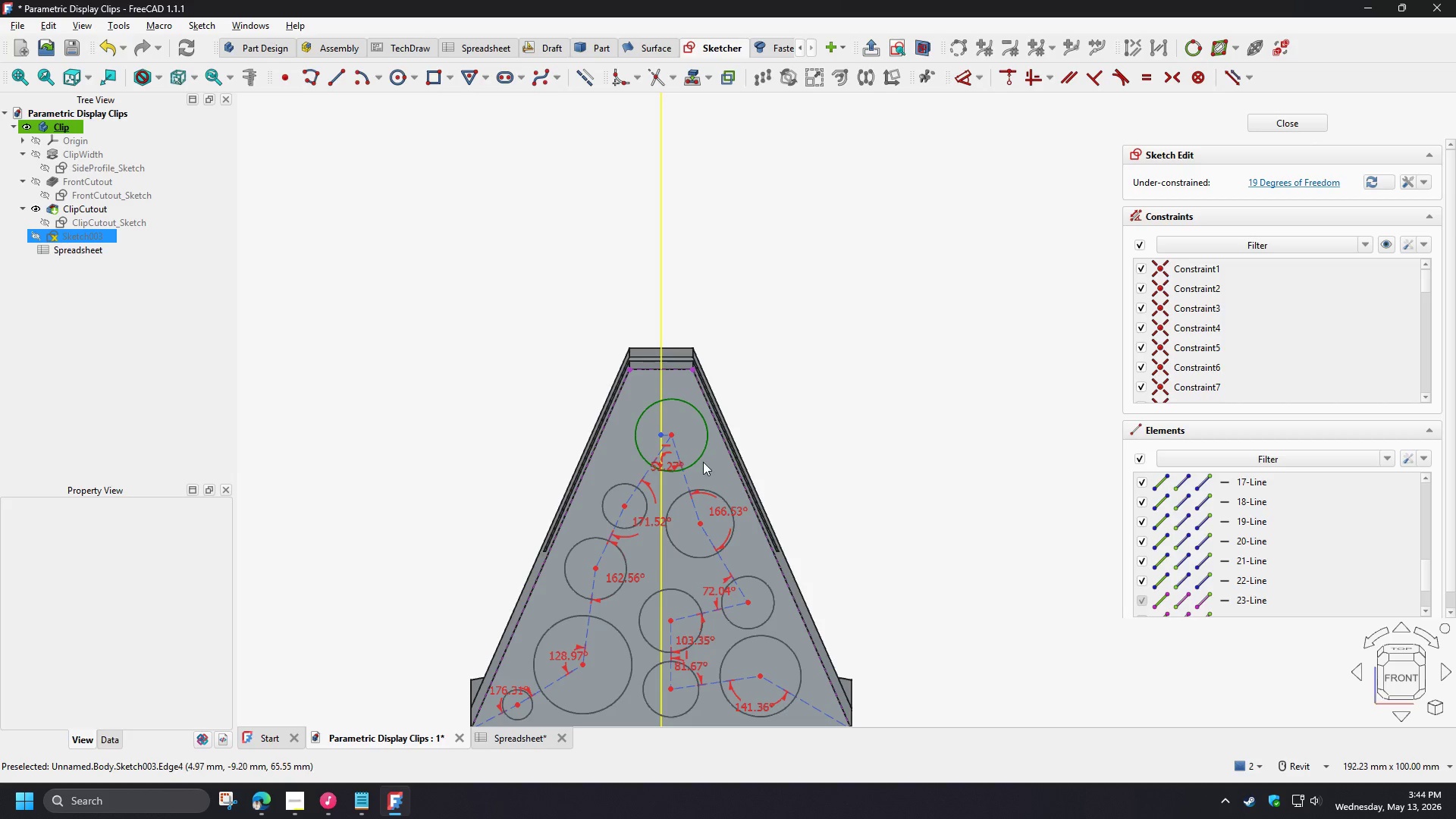 
scroll: coordinate [669, 423], scroll_direction: up, amount: 7.0
 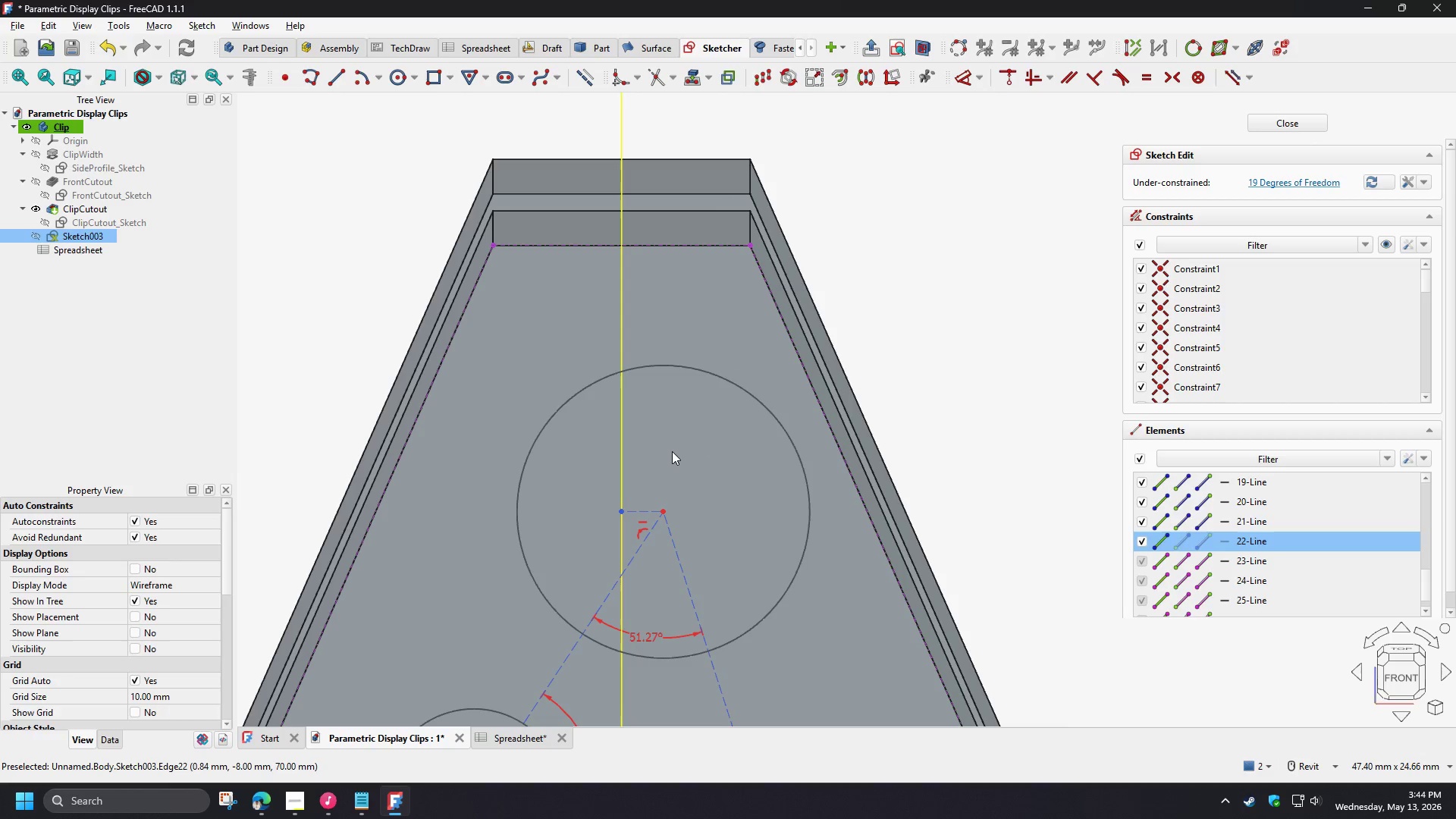 
key(Delete)
 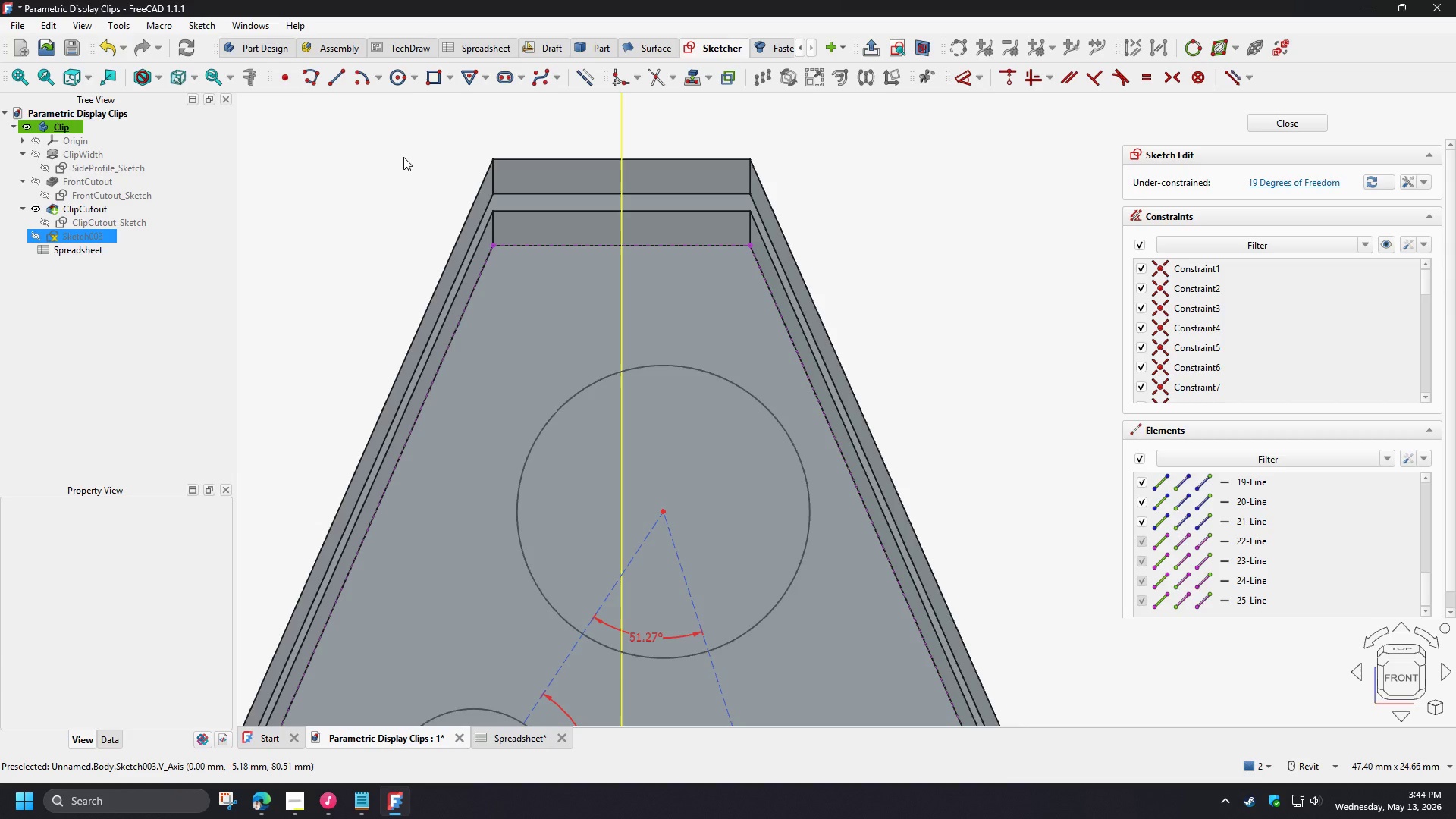 
left_click([337, 85])
 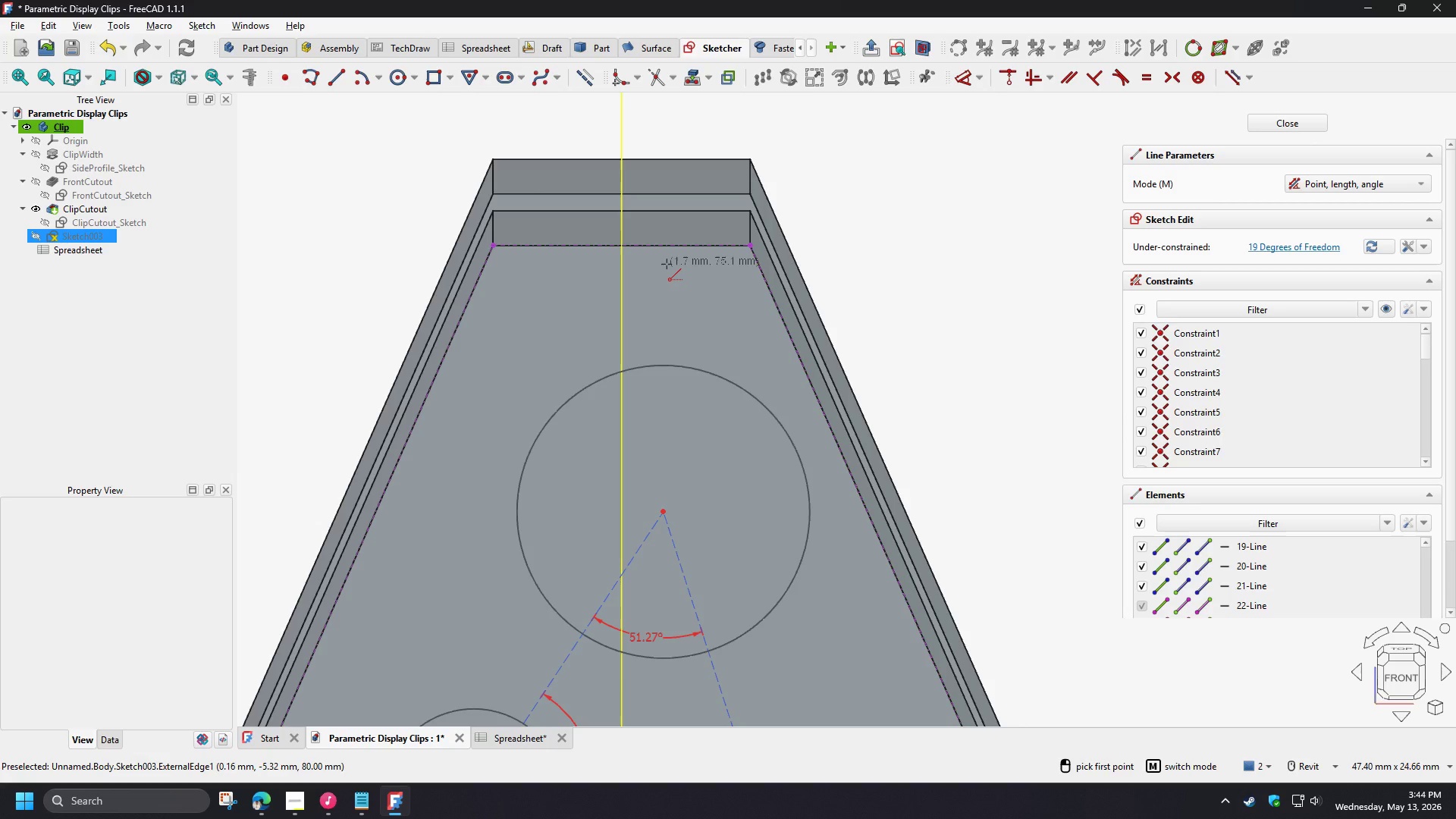 
wait(9.23)
 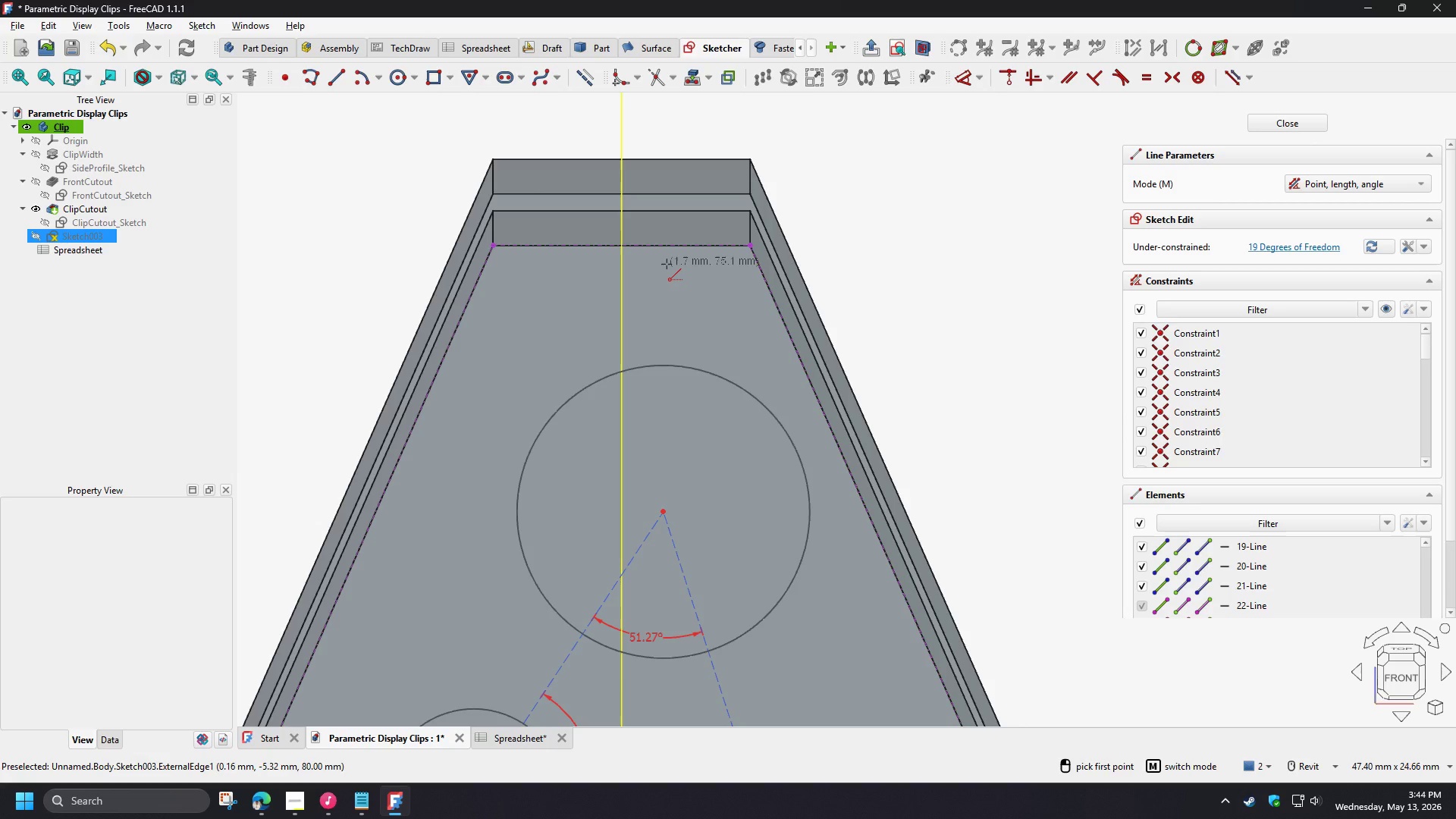 
left_click([612, 246])
 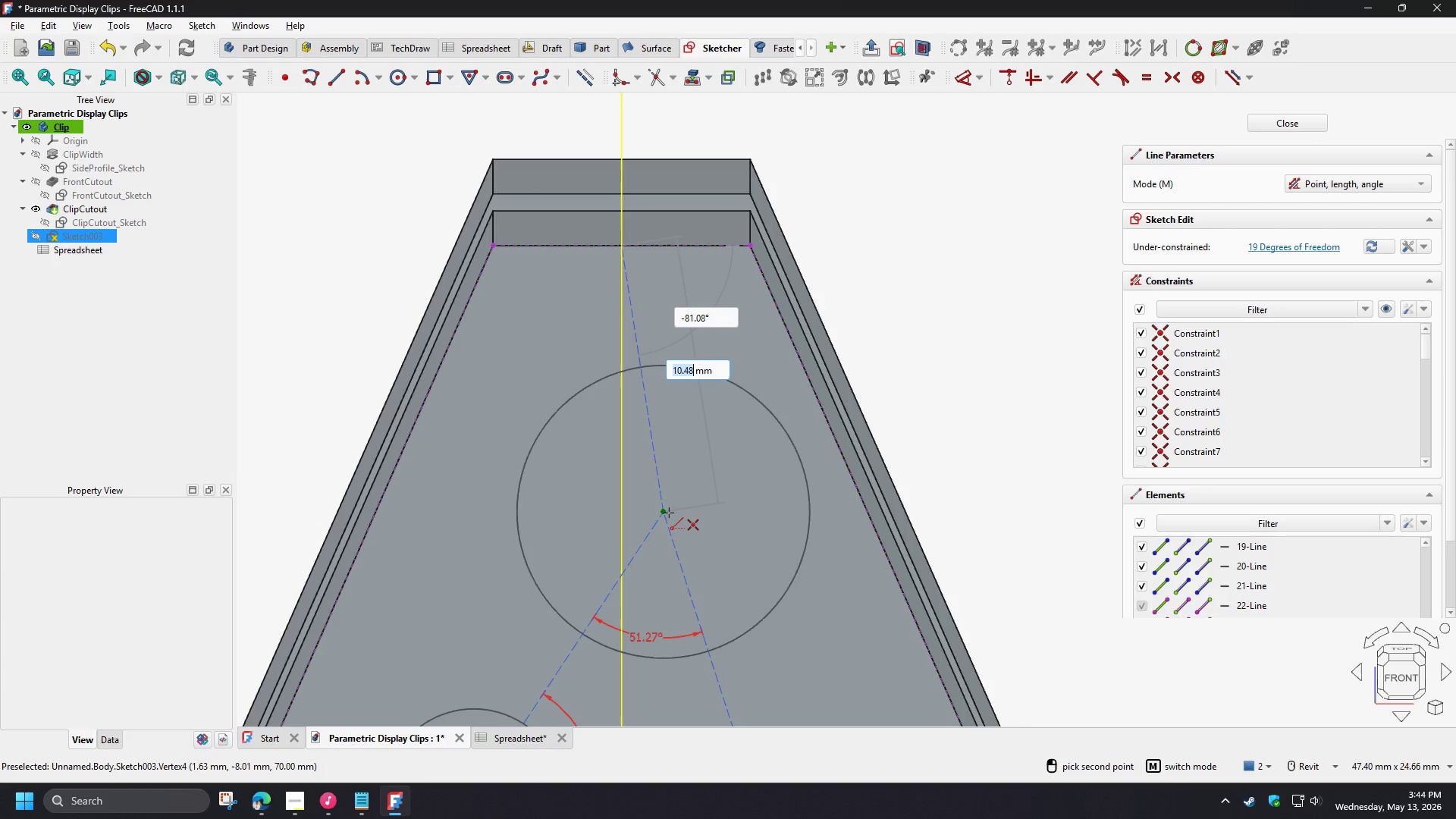 
left_click([666, 511])
 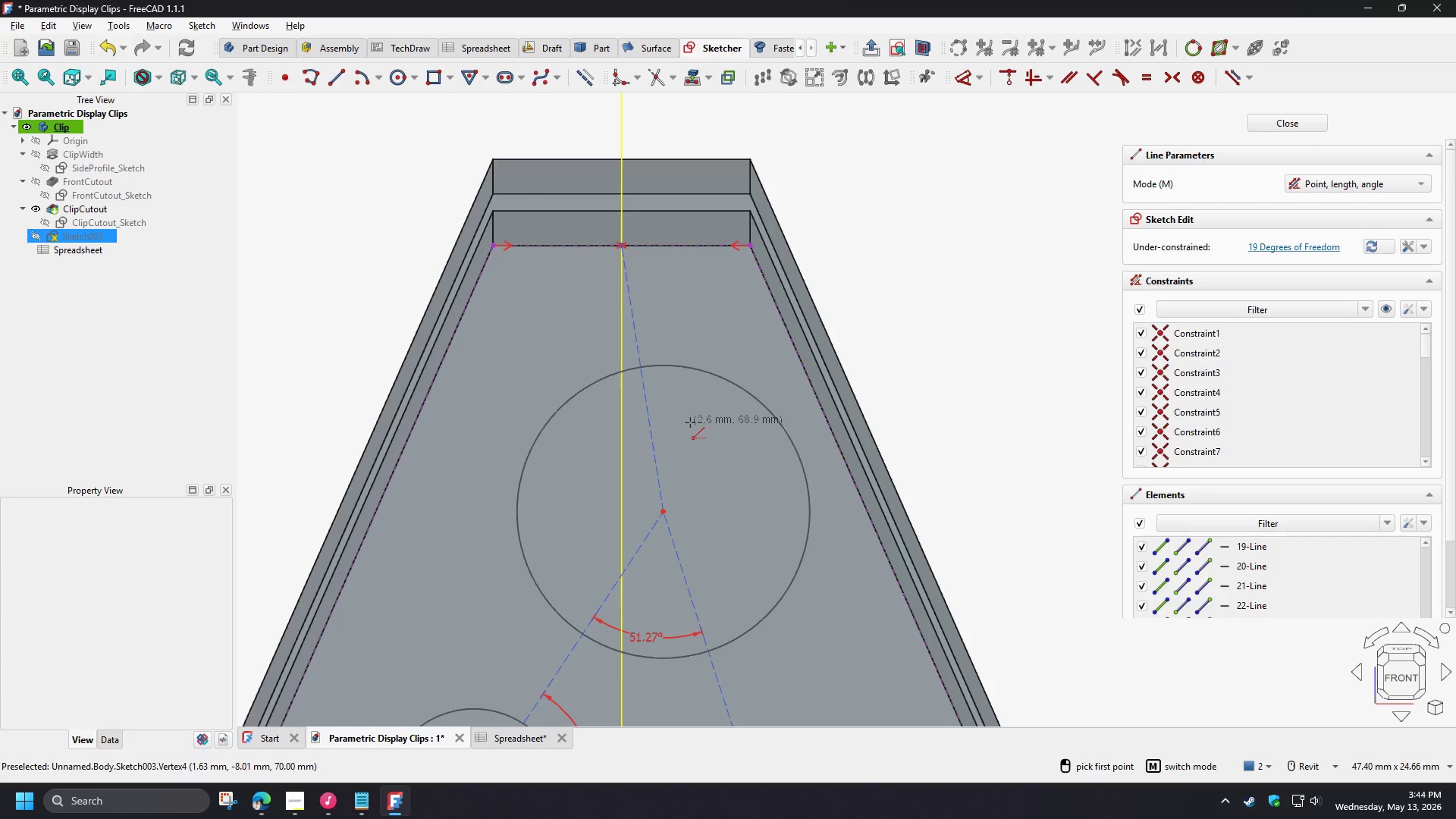 
right_click([690, 422])
 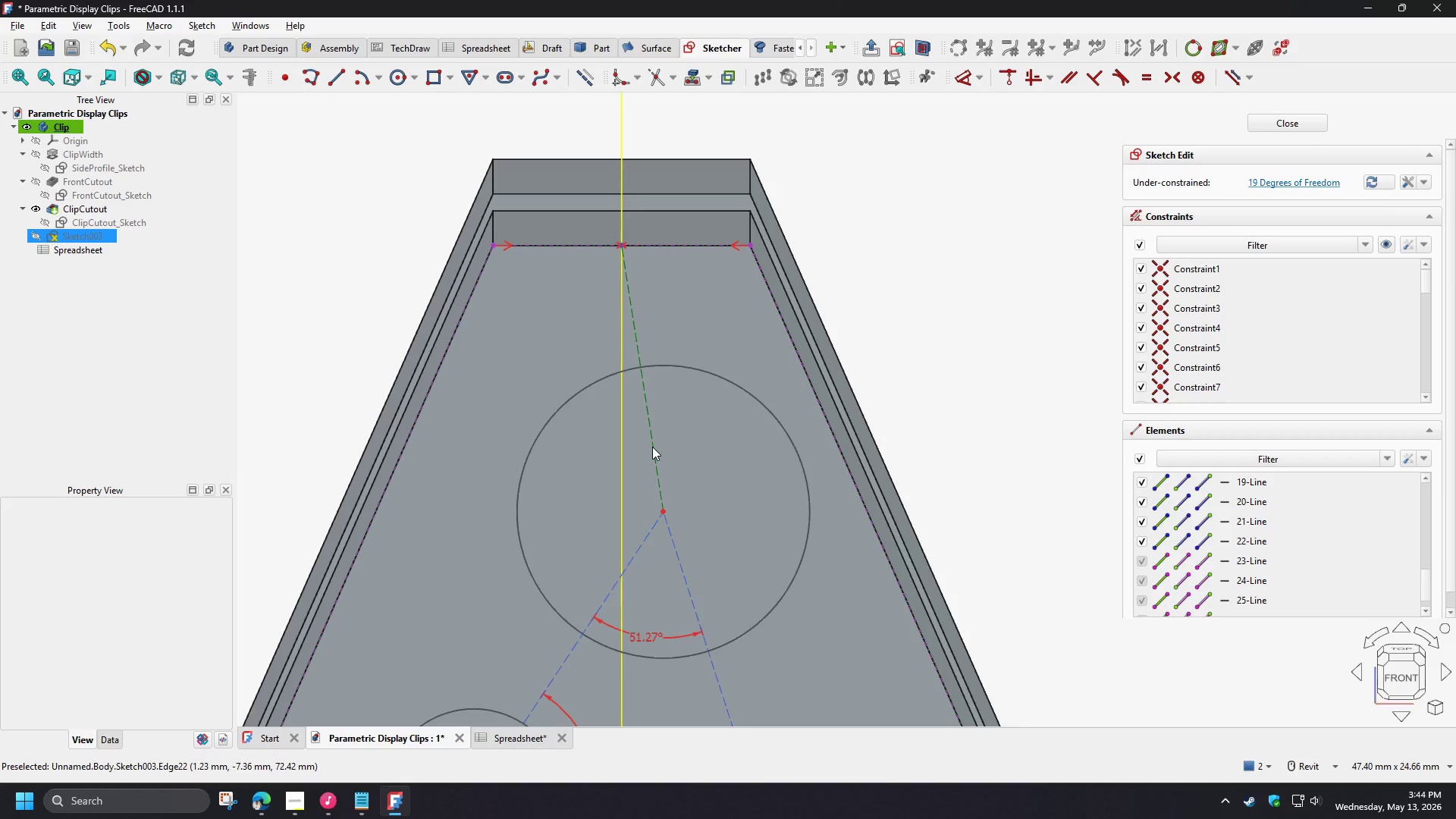 
type(ka)
 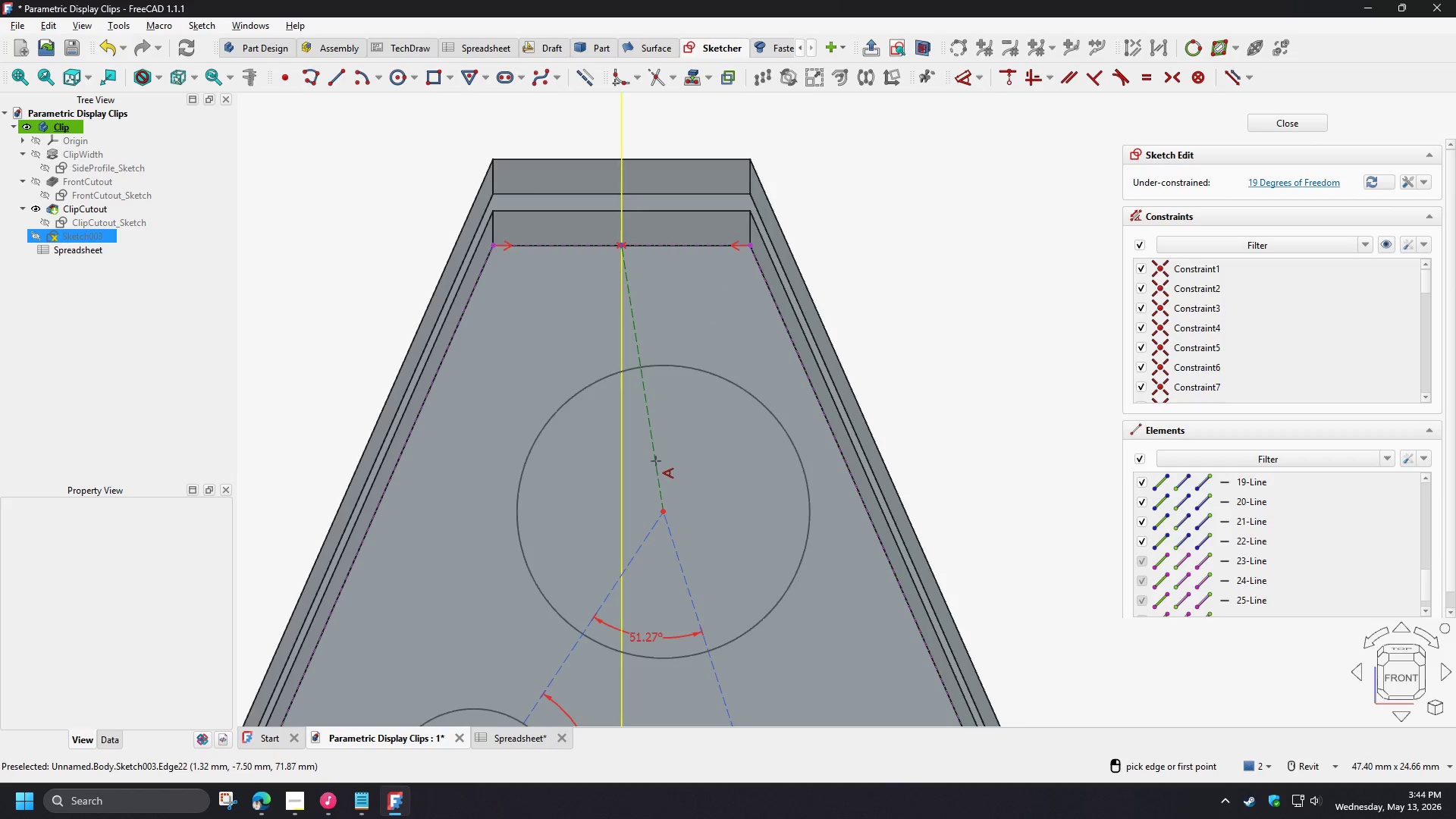 
left_click([656, 461])
 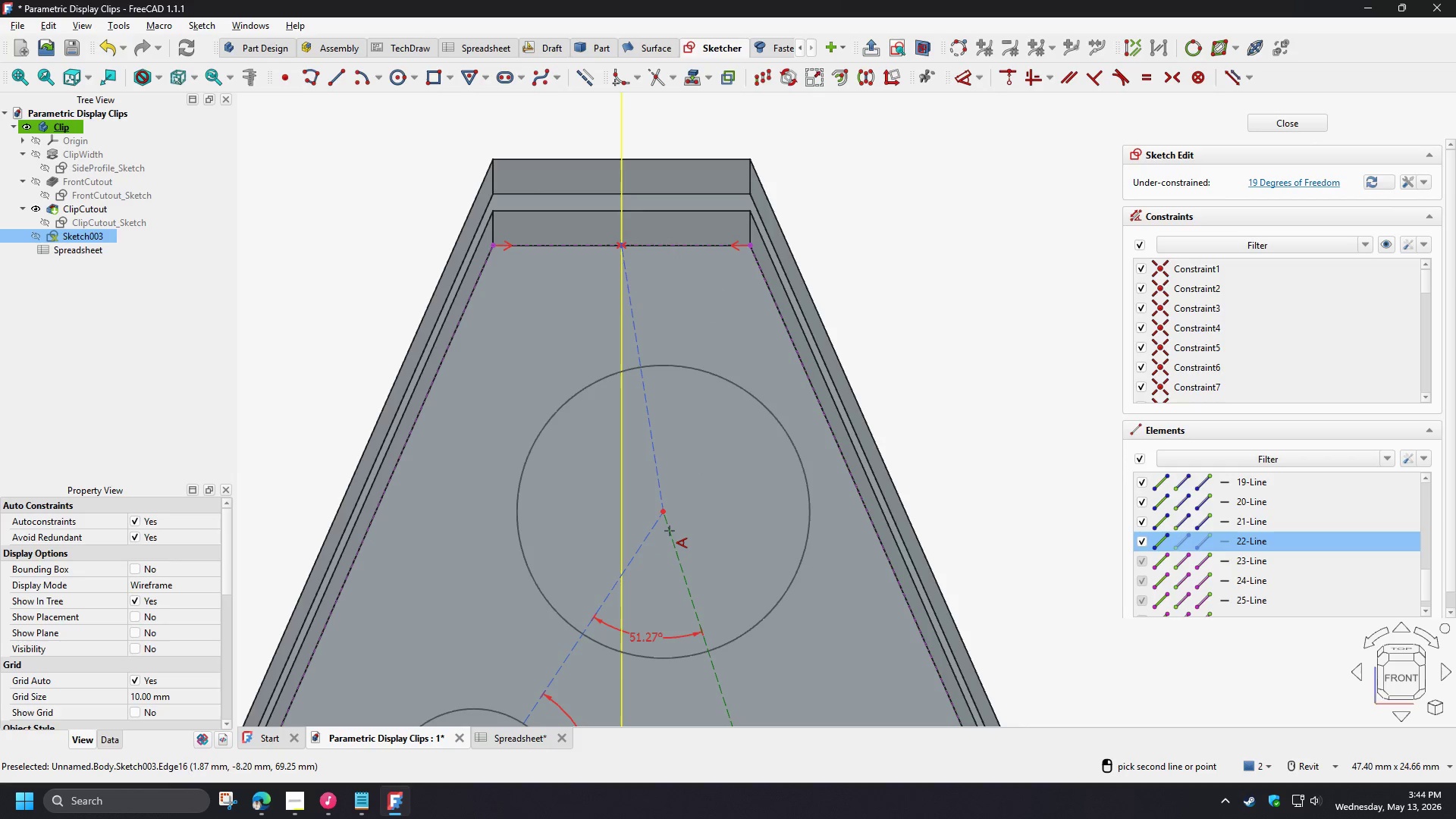 
left_click([672, 535])
 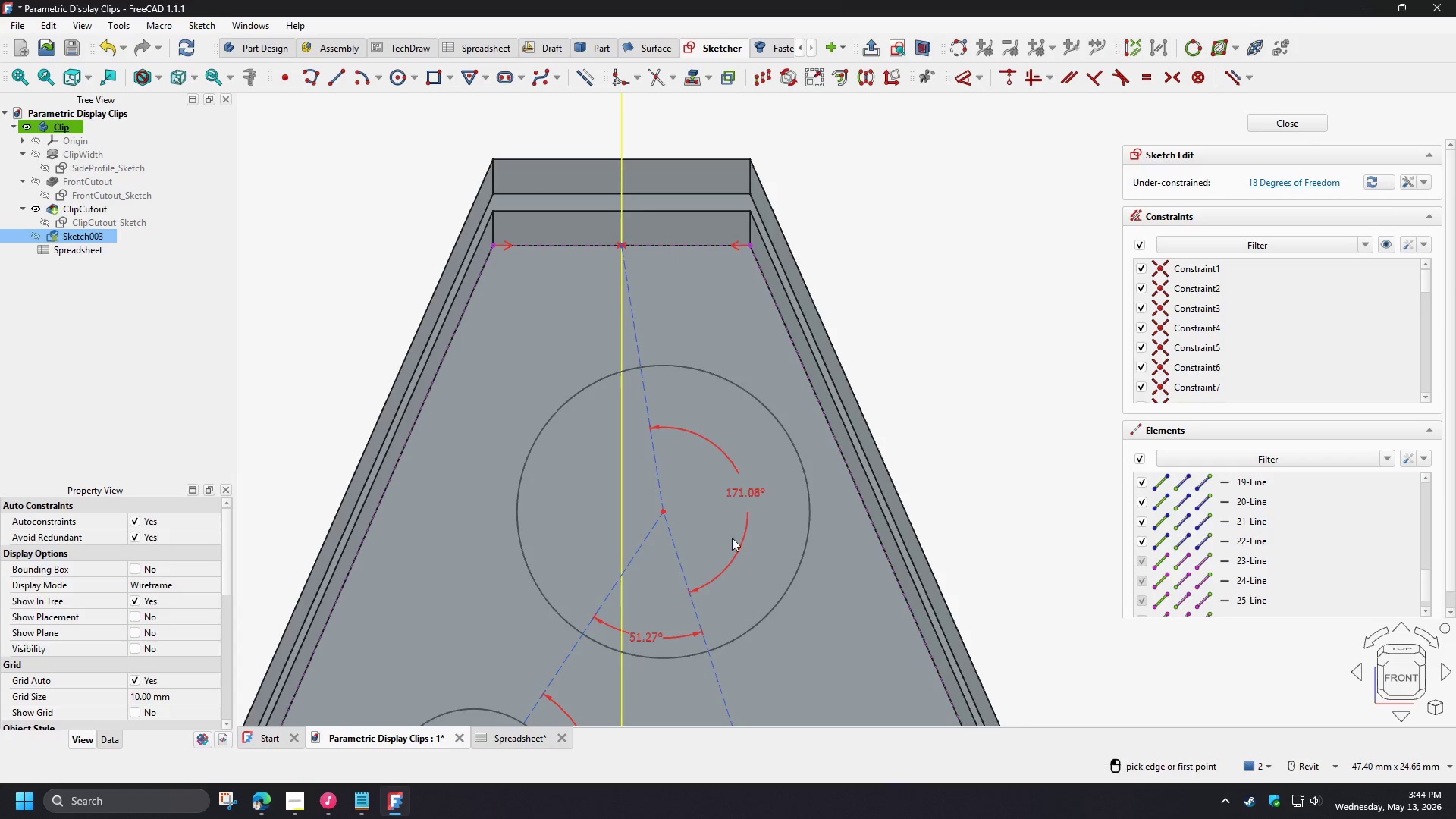 
right_click([694, 373])
 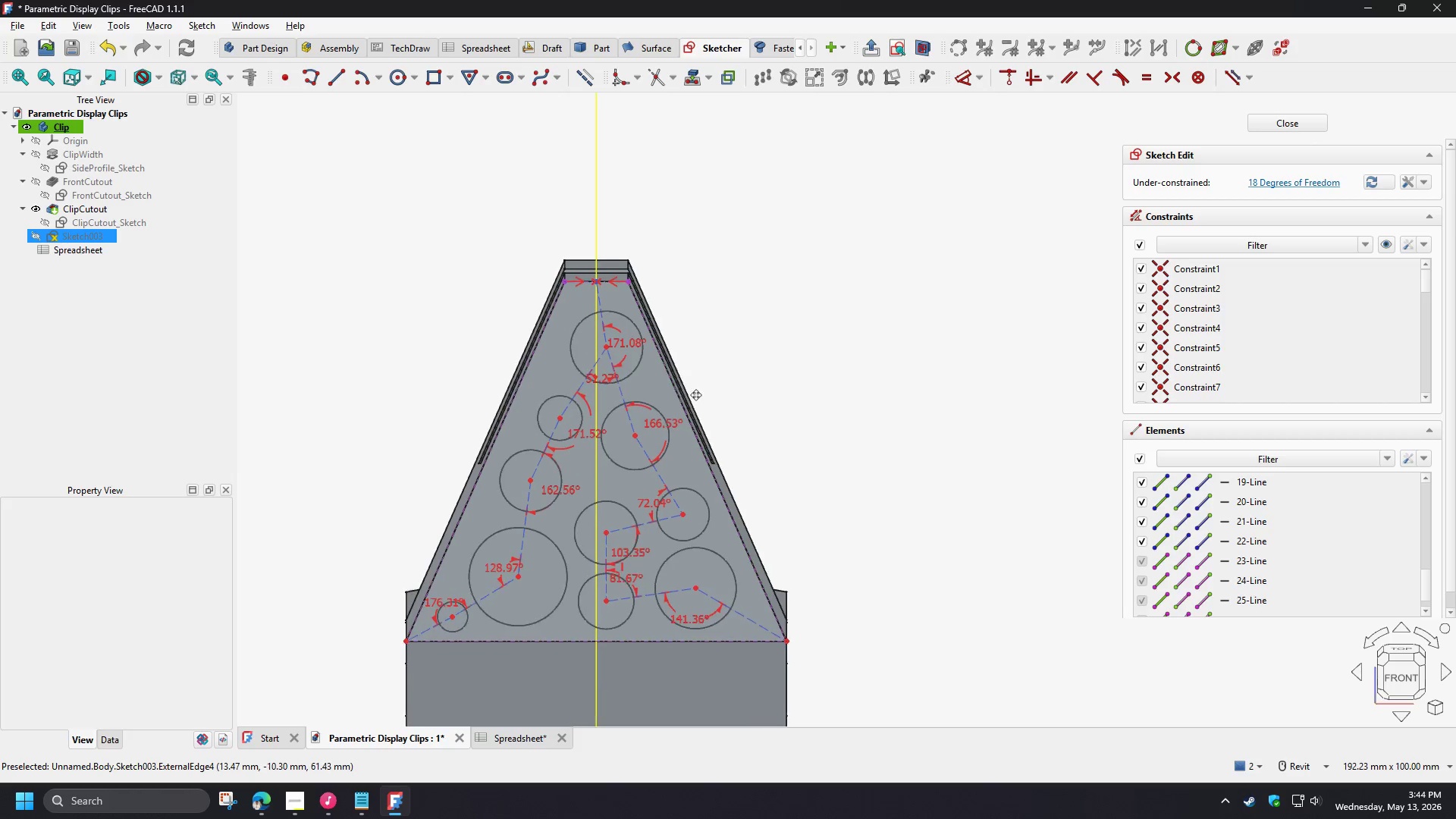 
scroll: coordinate [566, 329], scroll_direction: down, amount: 7.0
 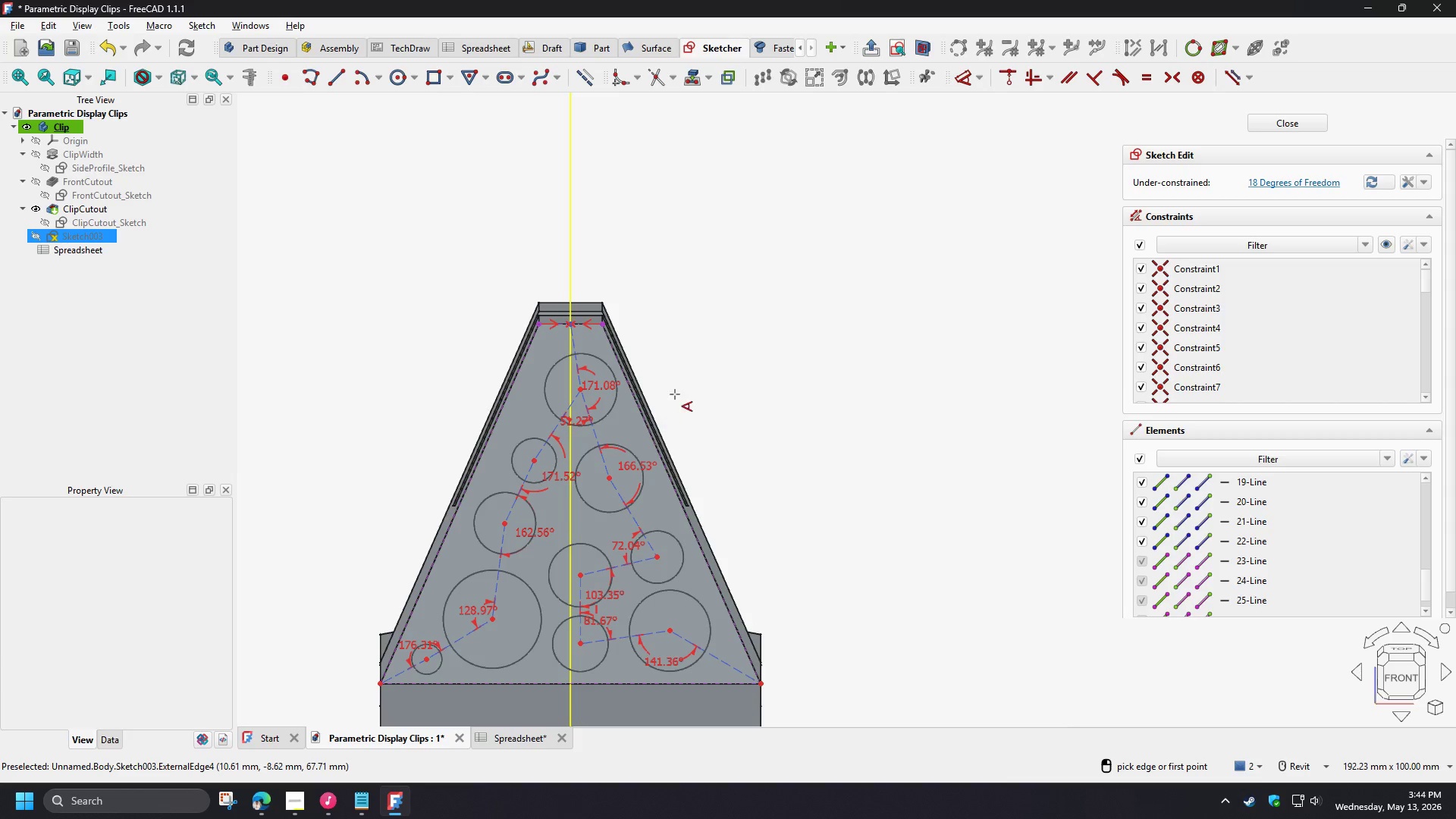 
scroll: coordinate [655, 388], scroll_direction: up, amount: 3.0
 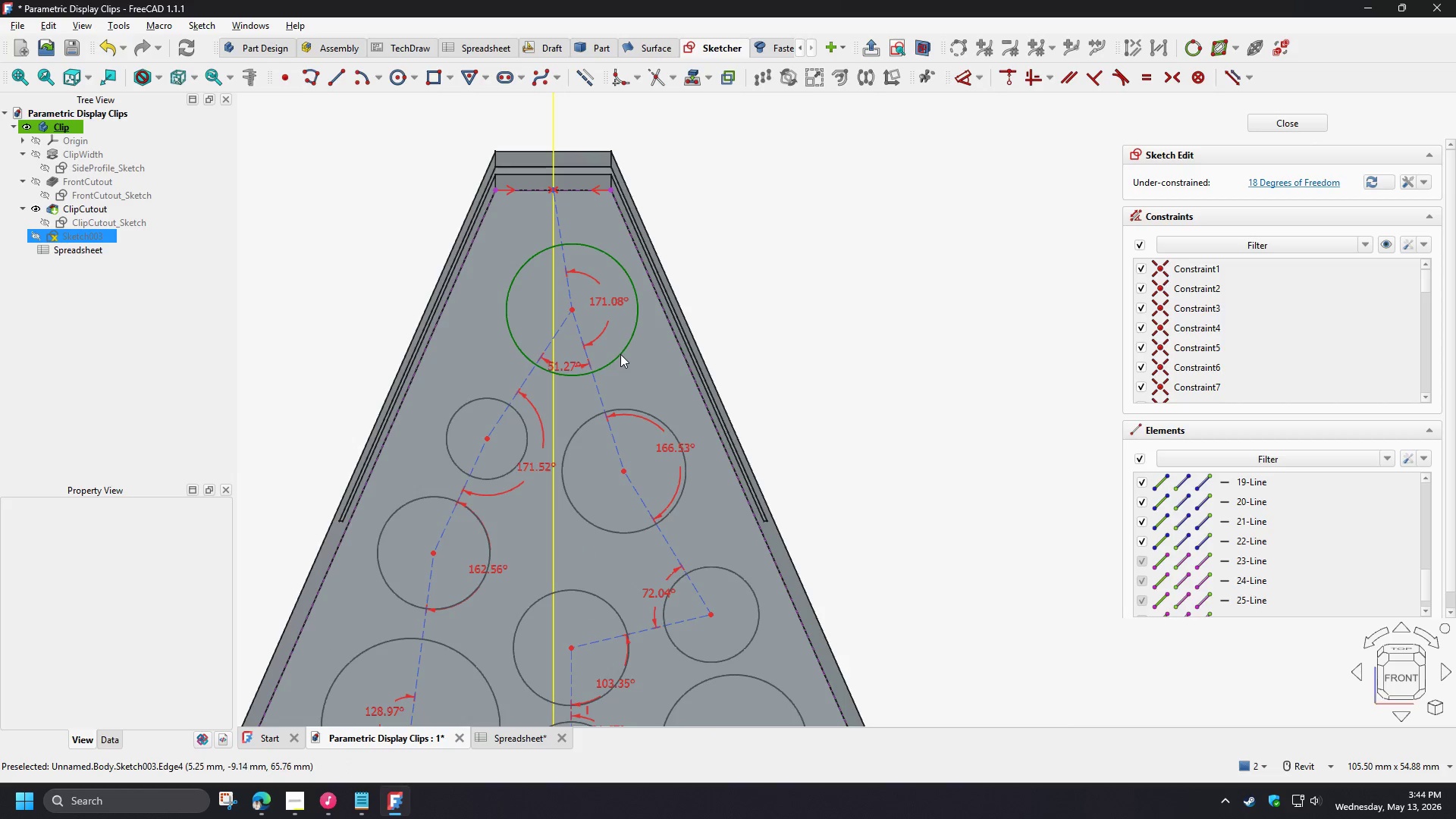 
left_click_drag(start_coordinate=[620, 354], to_coordinate=[625, 353])
 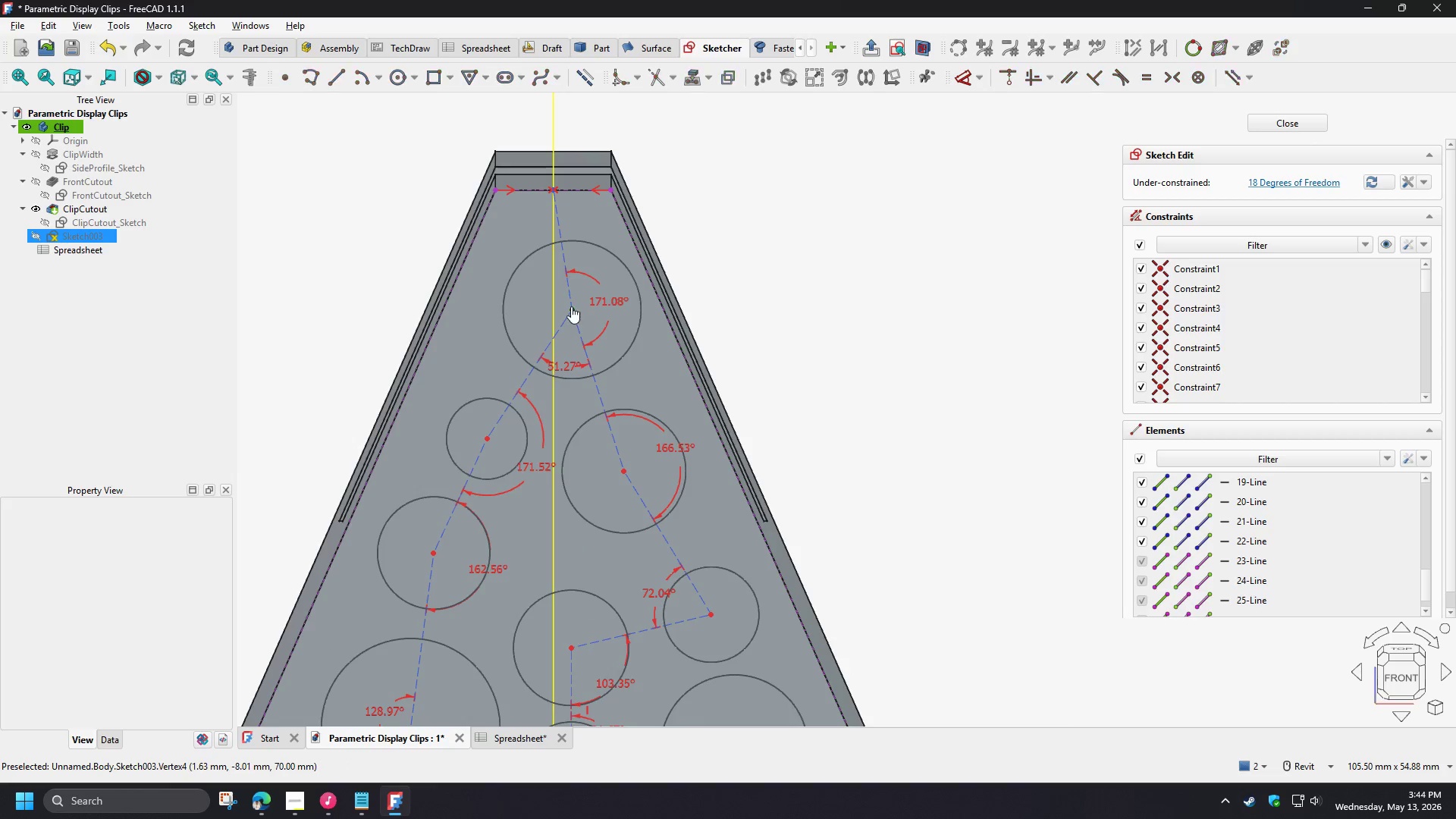 
left_click_drag(start_coordinate=[571, 306], to_coordinate=[580, 313])
 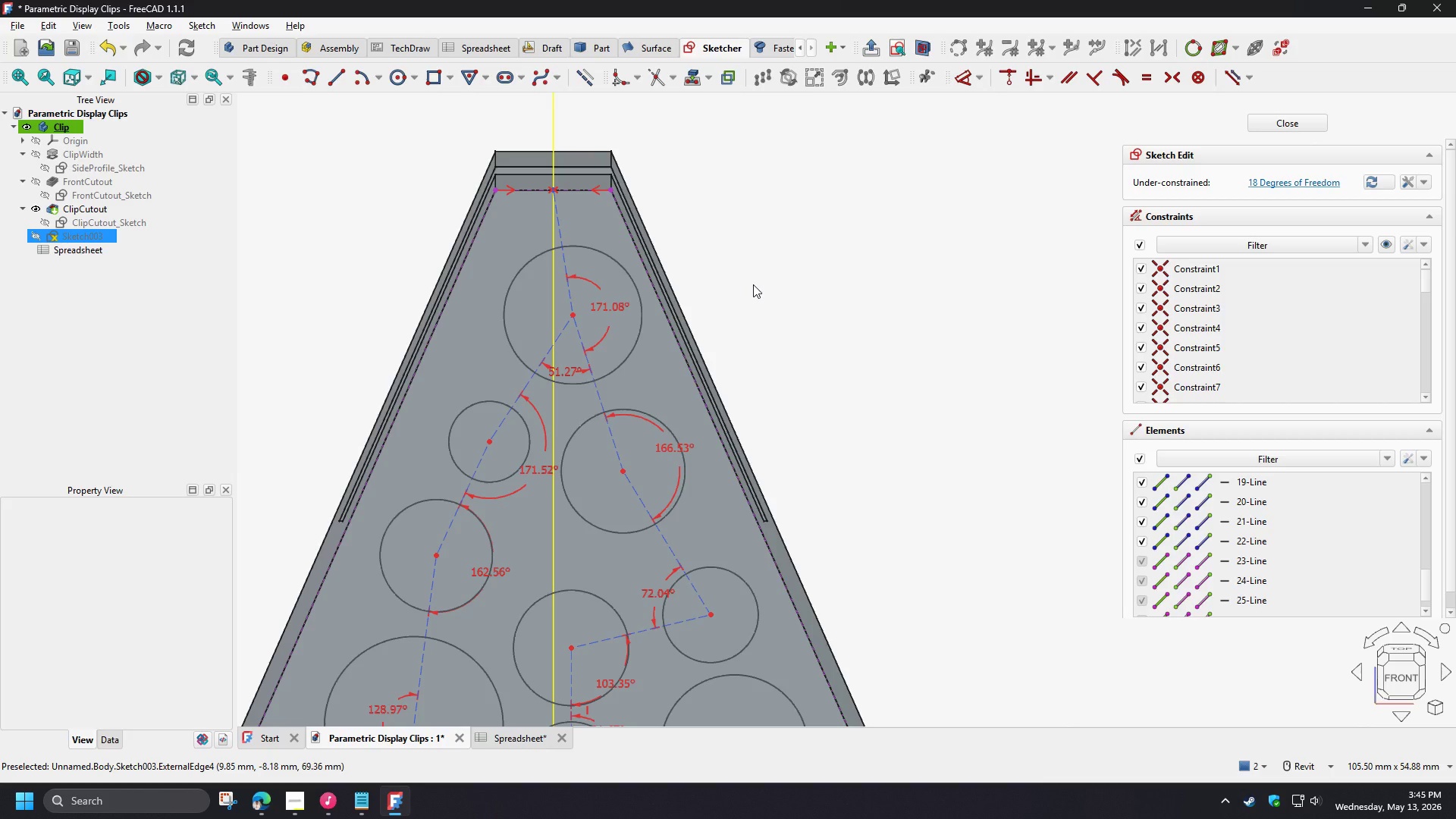 
wait(9.62)
 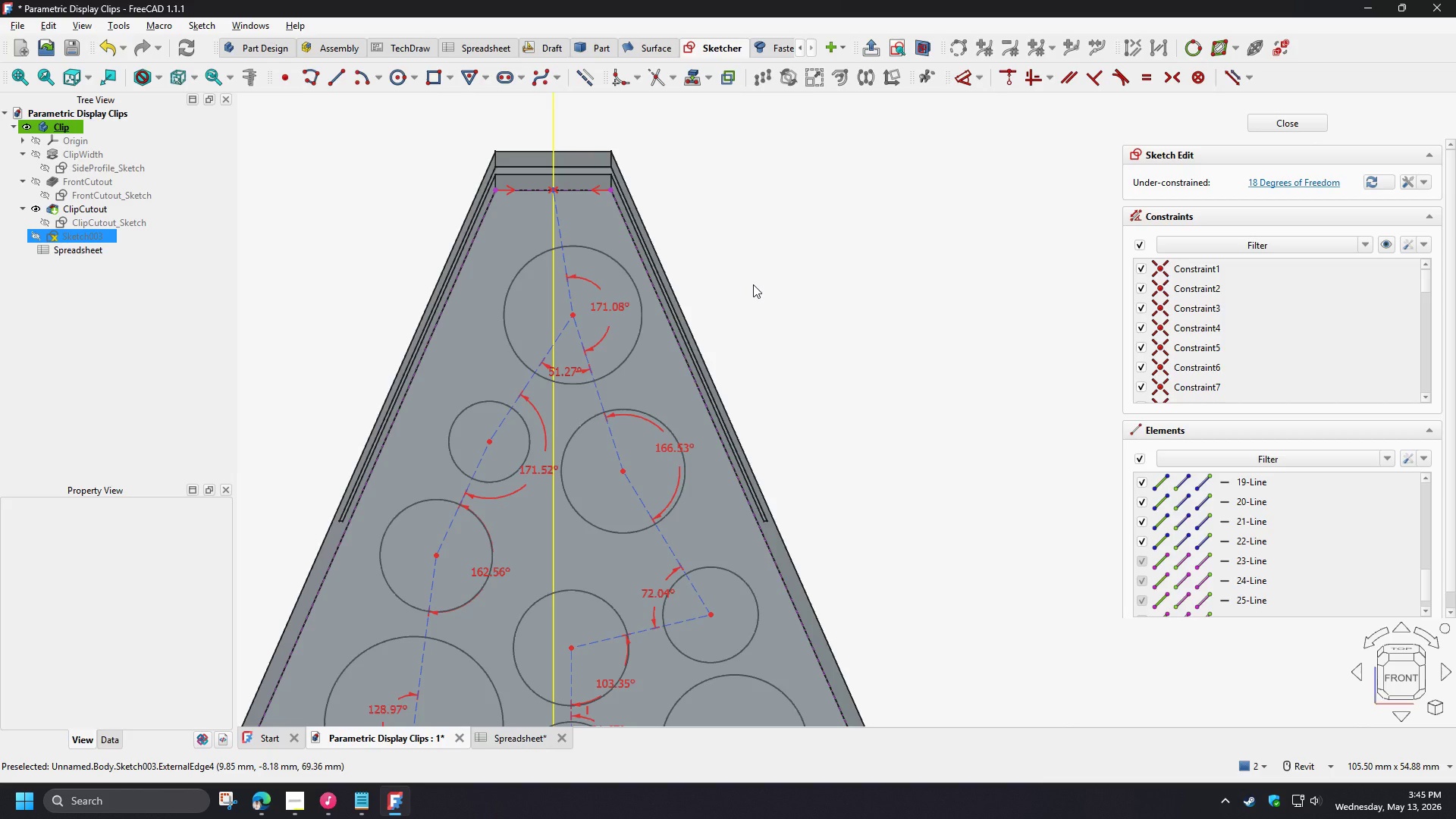 
left_click_drag(start_coordinate=[570, 315], to_coordinate=[566, 316])
 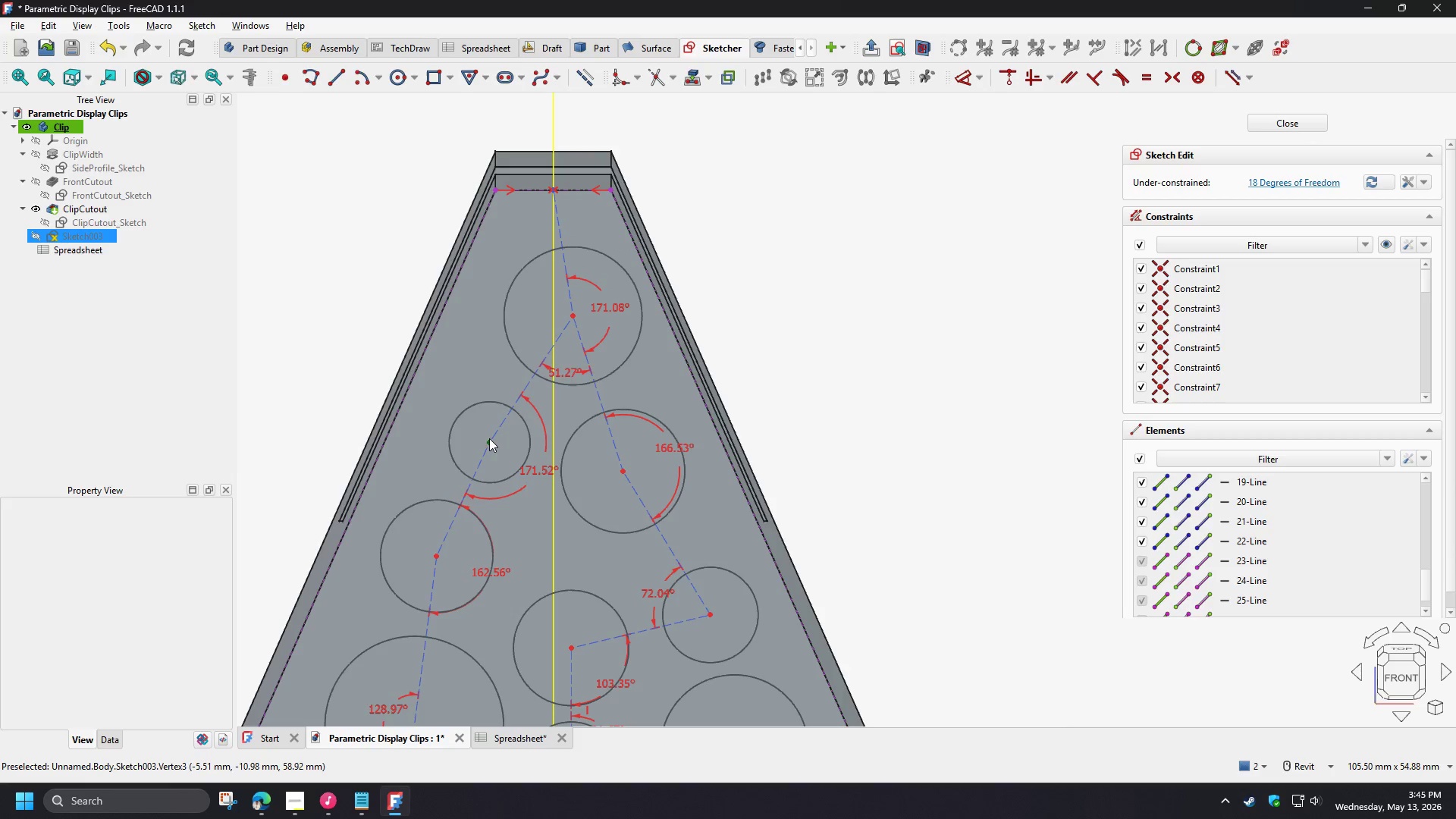 
left_click_drag(start_coordinate=[489, 438], to_coordinate=[491, 420])
 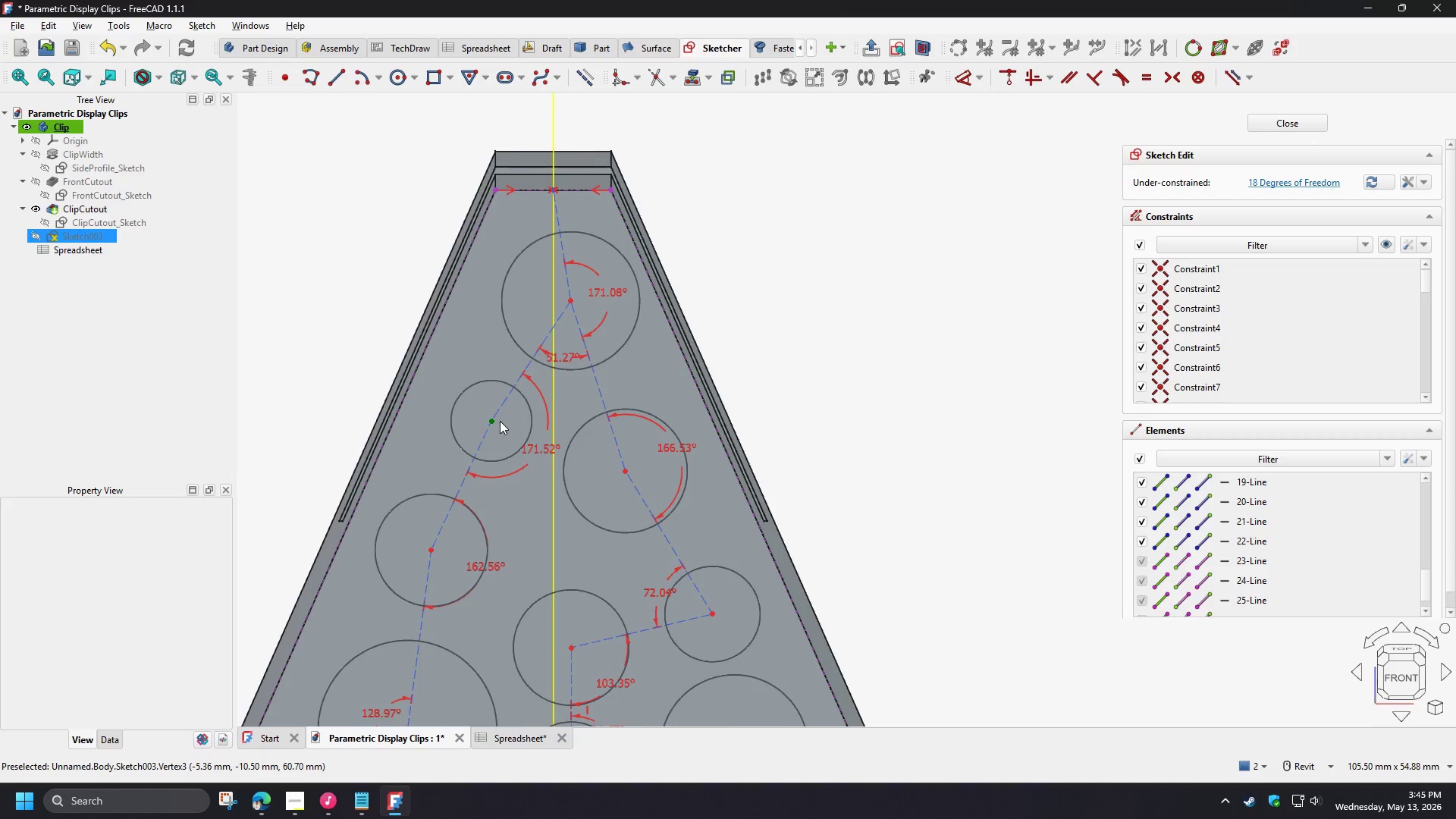 
scroll: coordinate [500, 423], scroll_direction: down, amount: 3.0
 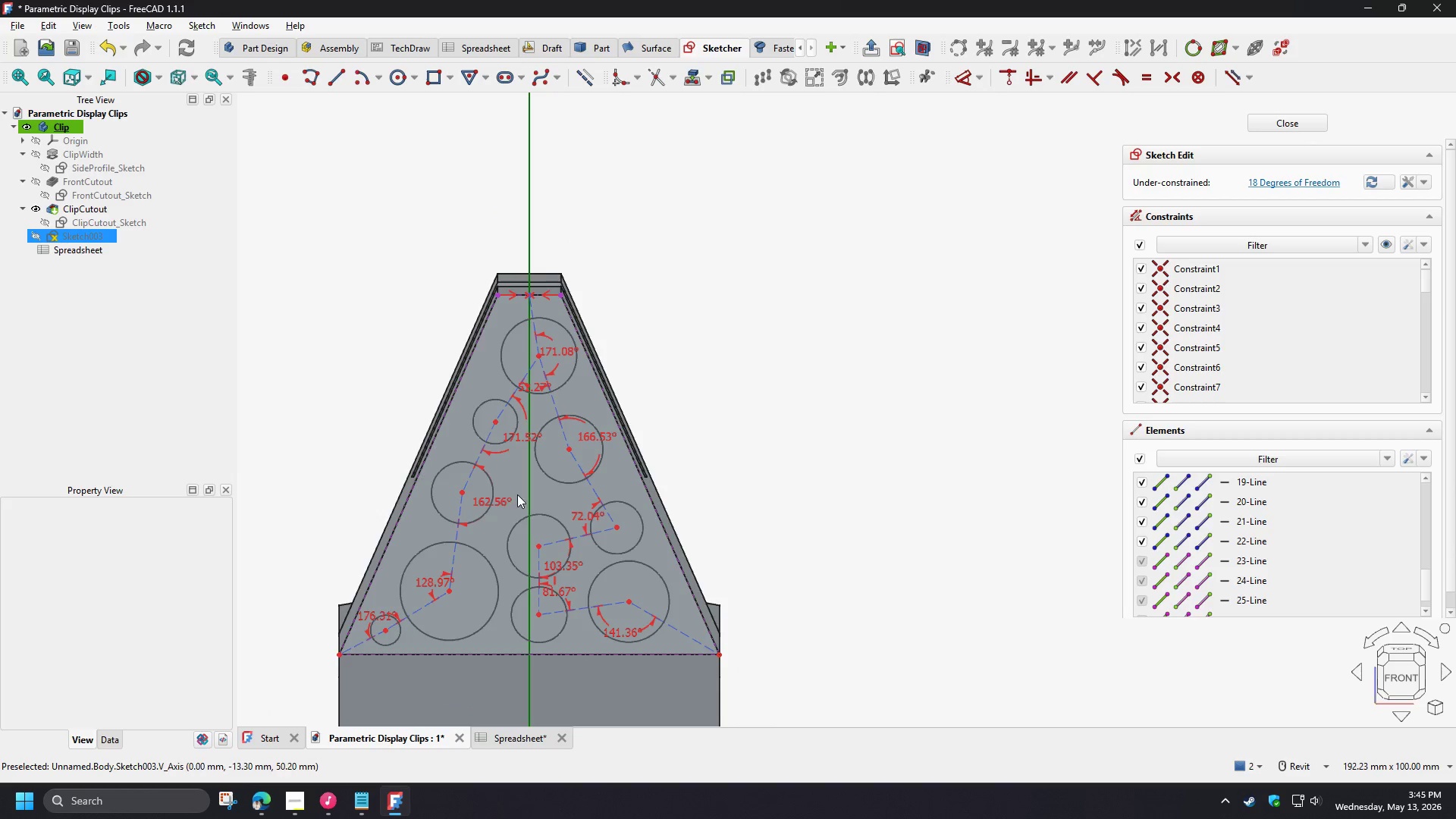 
scroll: coordinate [465, 566], scroll_direction: up, amount: 3.0
 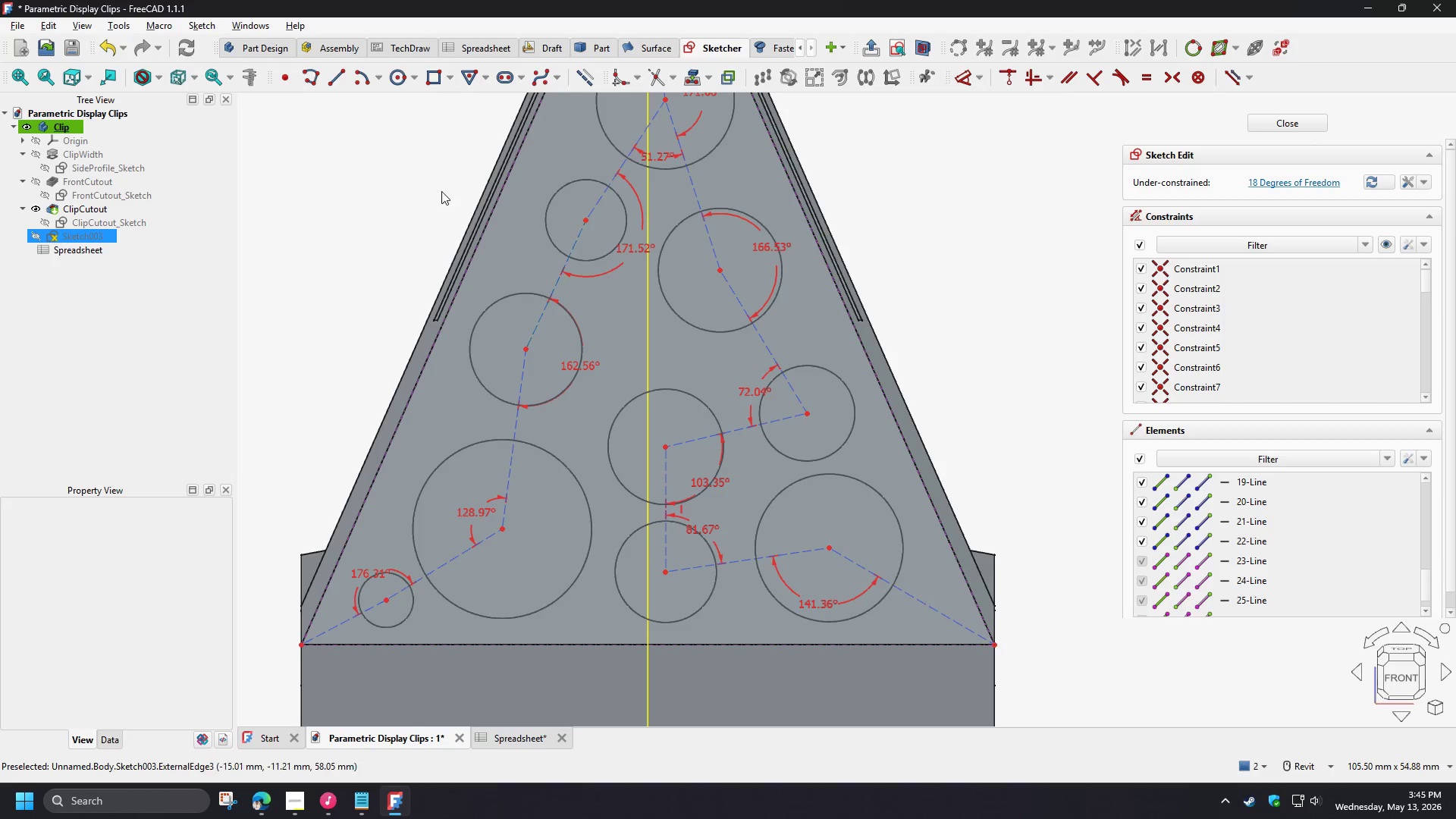 
wait(7.26)
 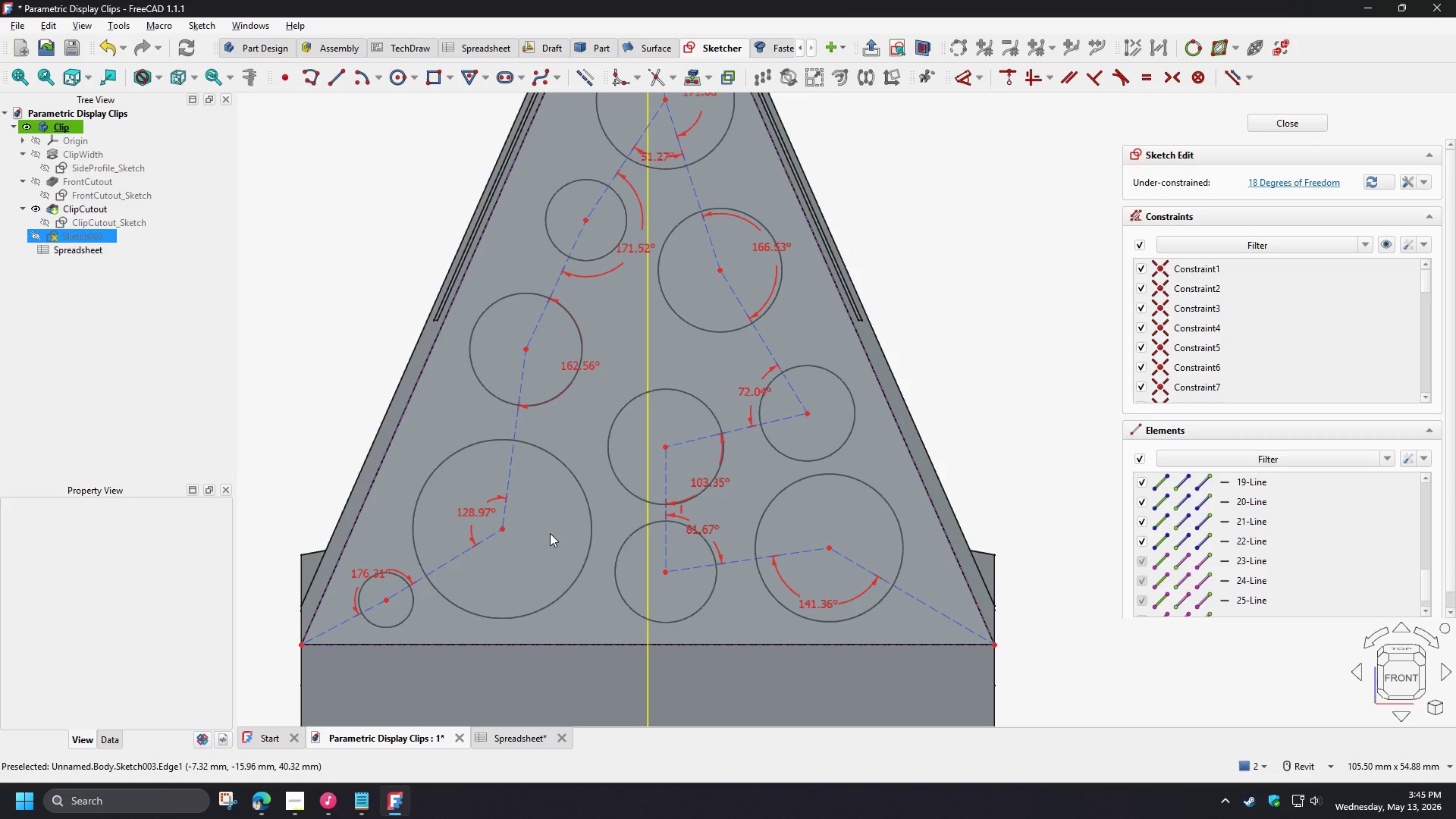 
left_click([309, 77])
 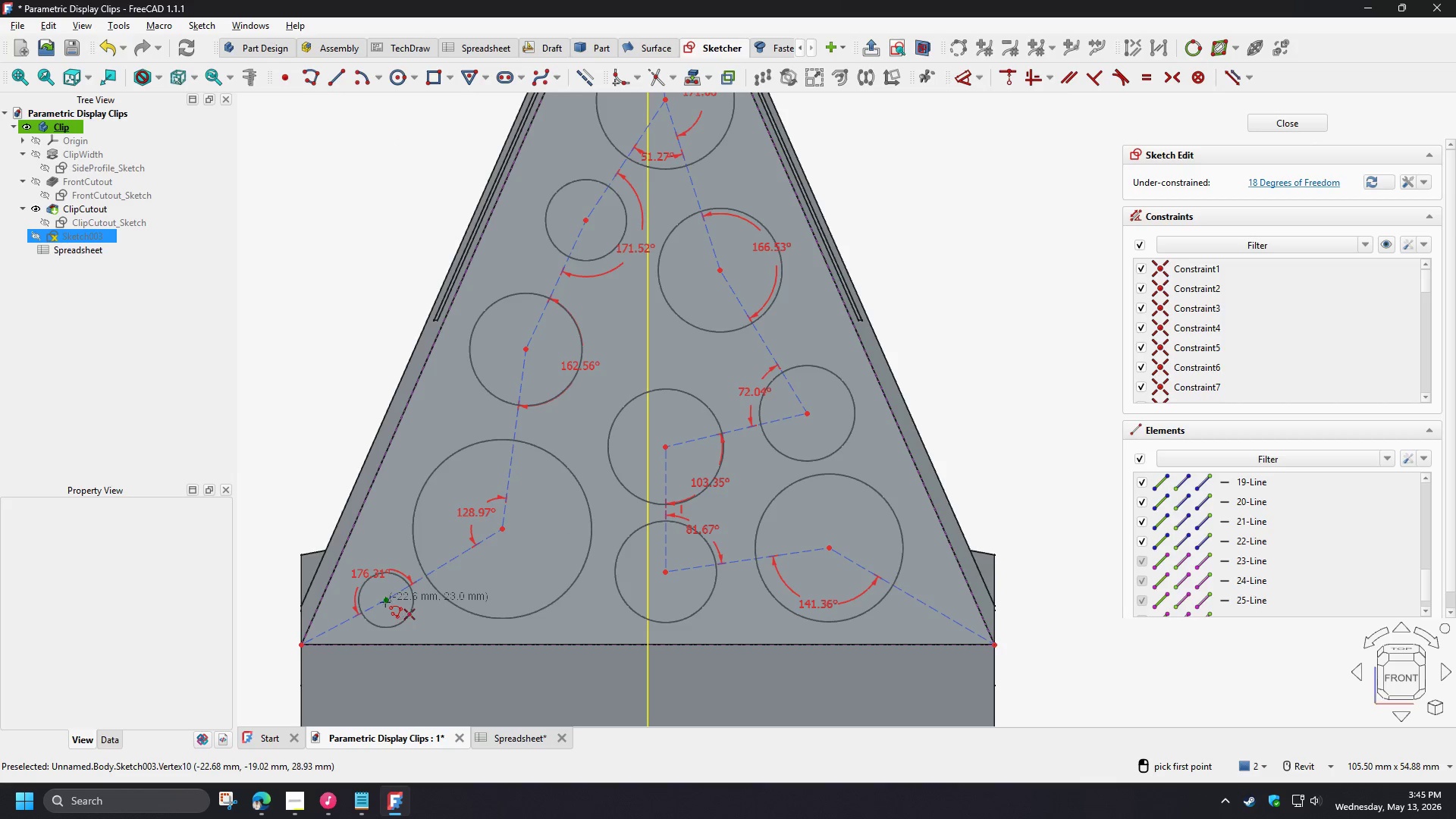 
left_click([385, 601])
 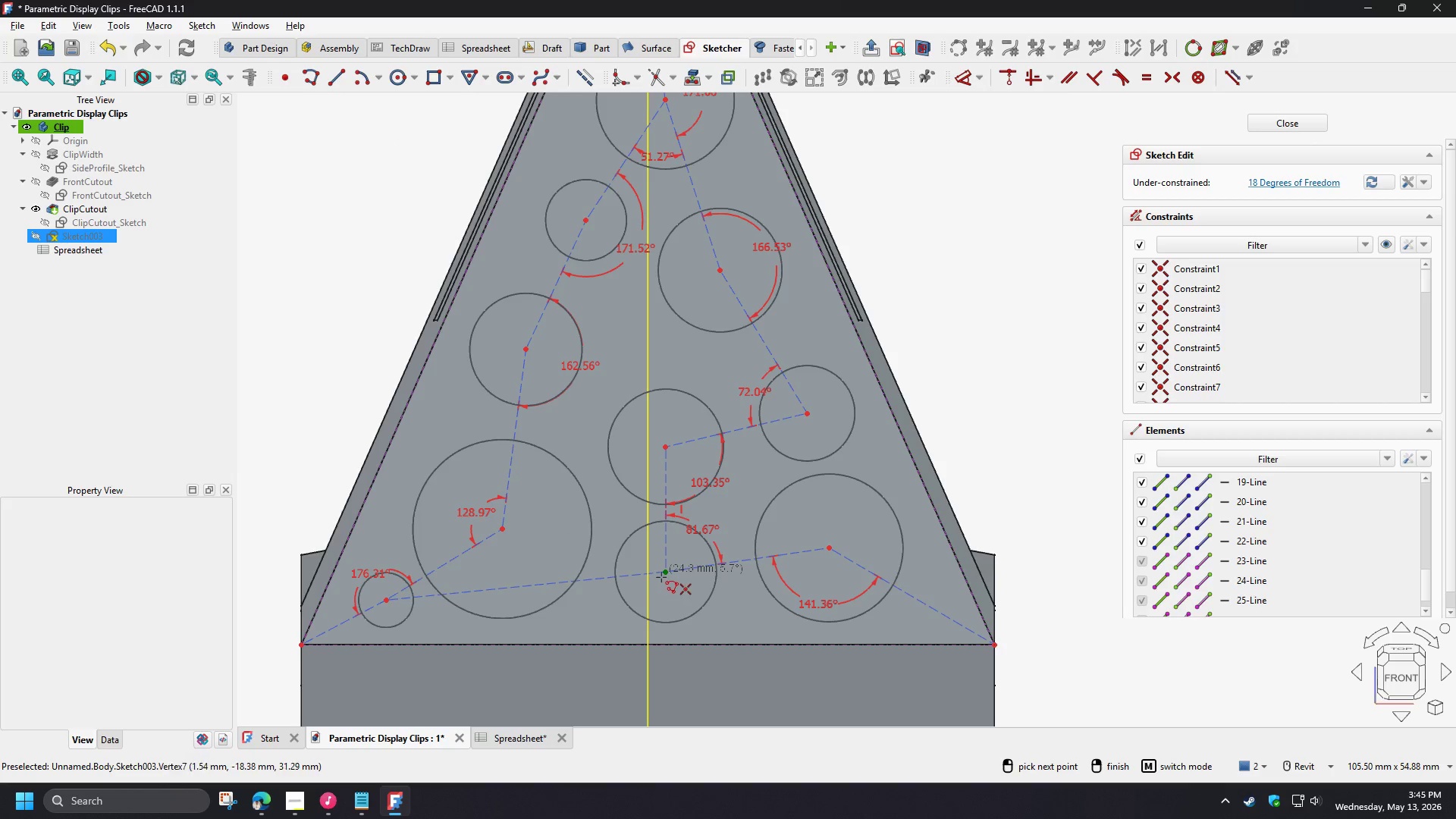 
left_click([664, 576])
 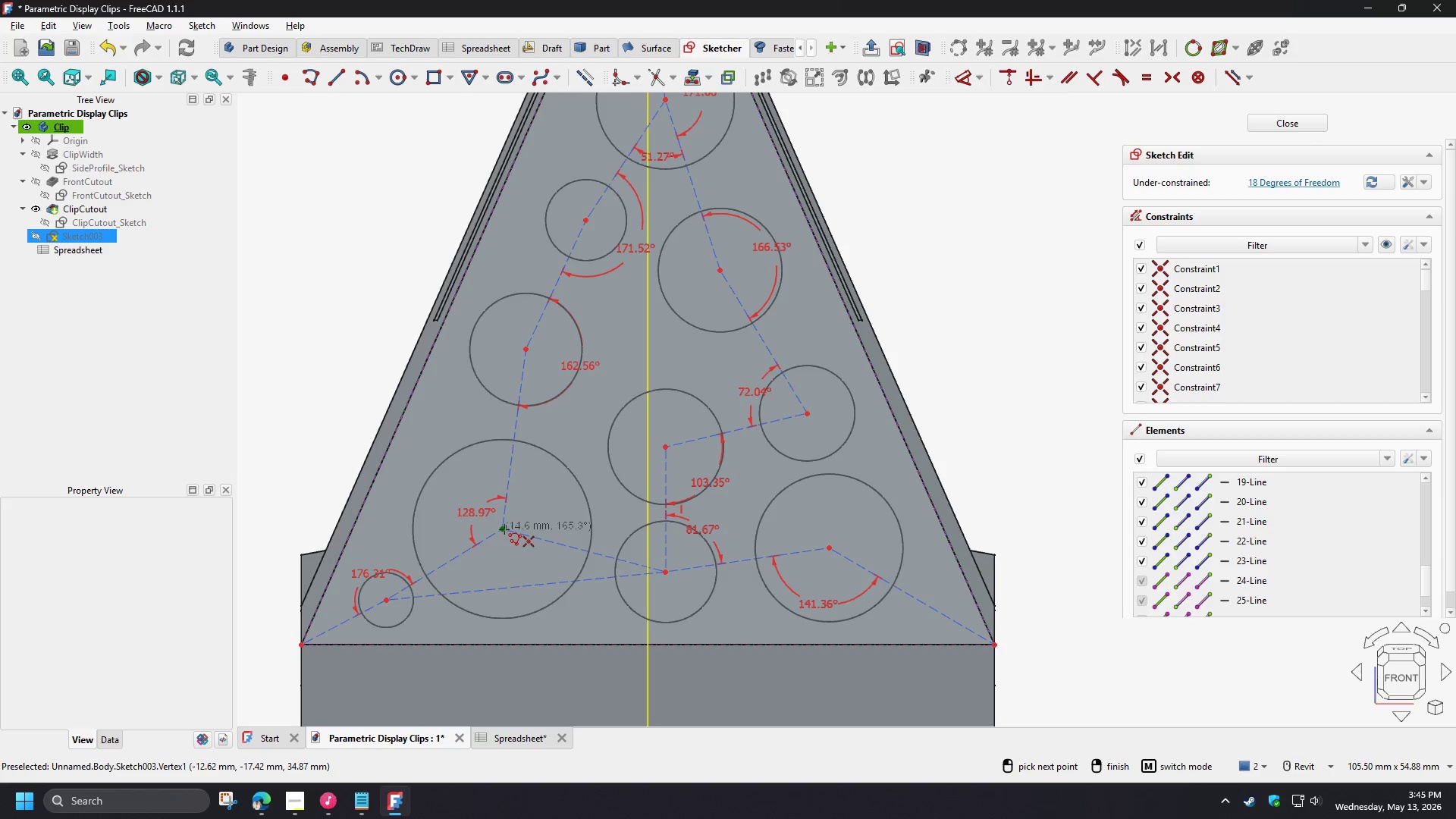 
left_click([504, 529])
 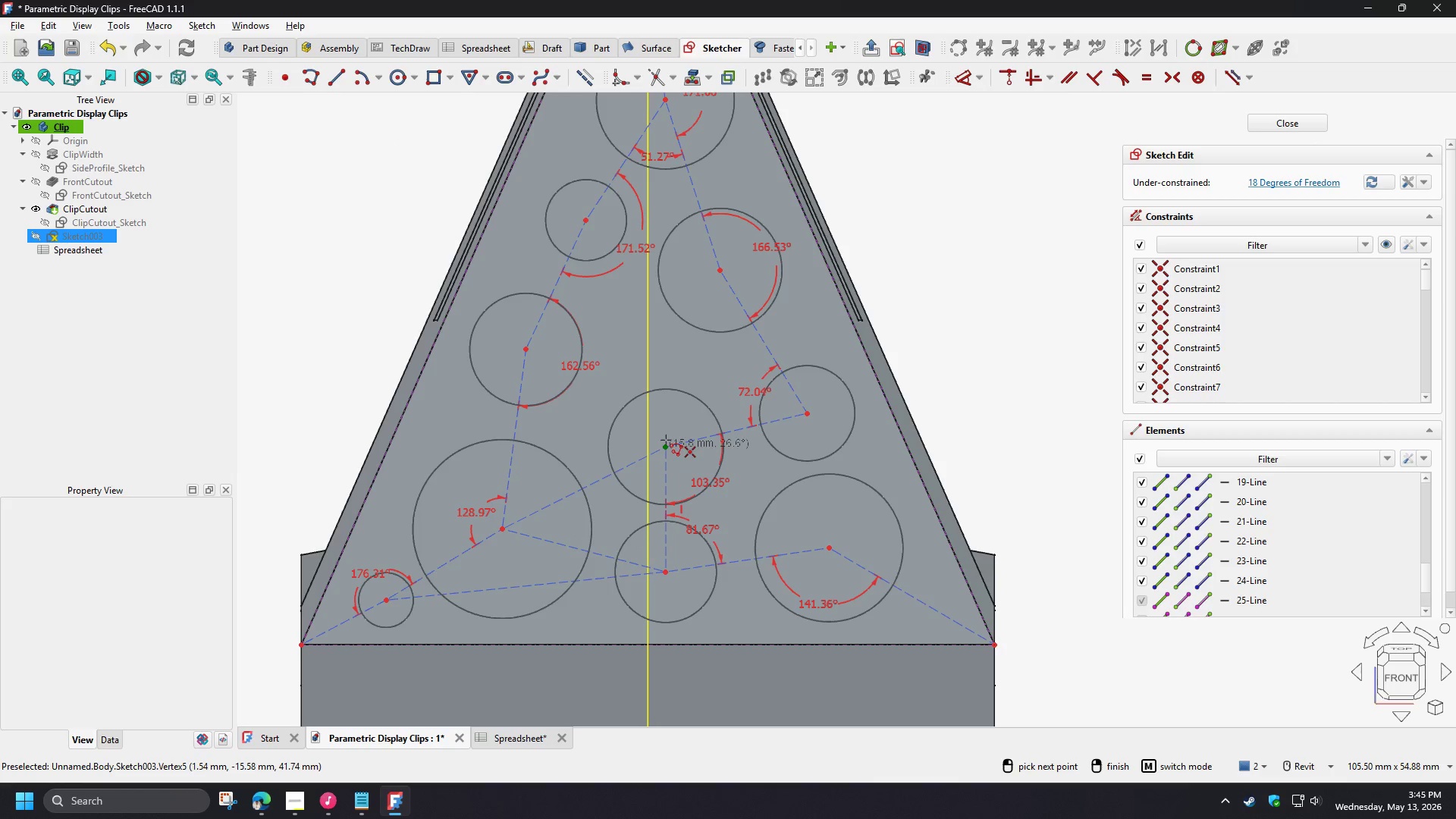 
left_click([666, 449])
 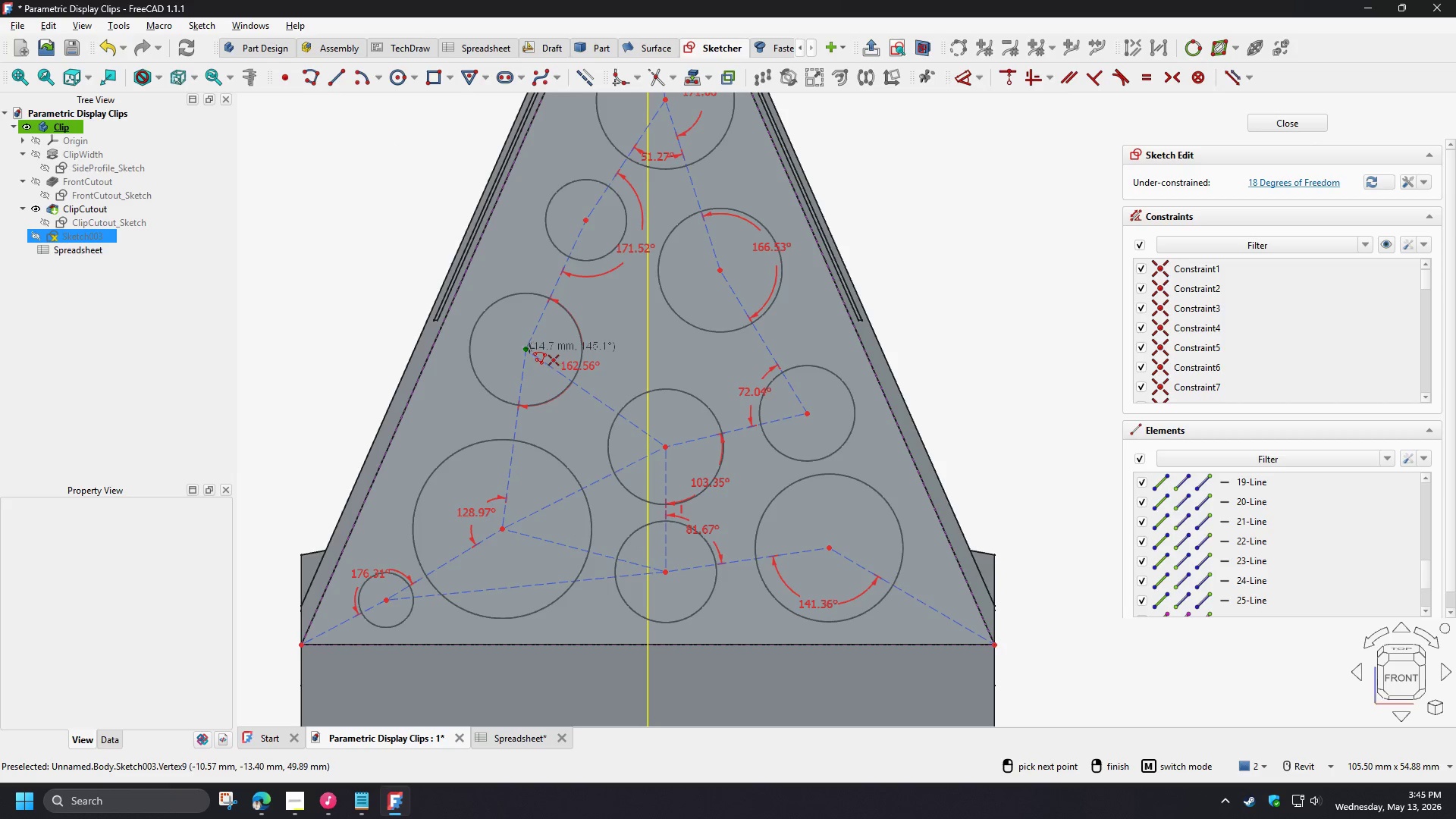 
left_click([529, 348])
 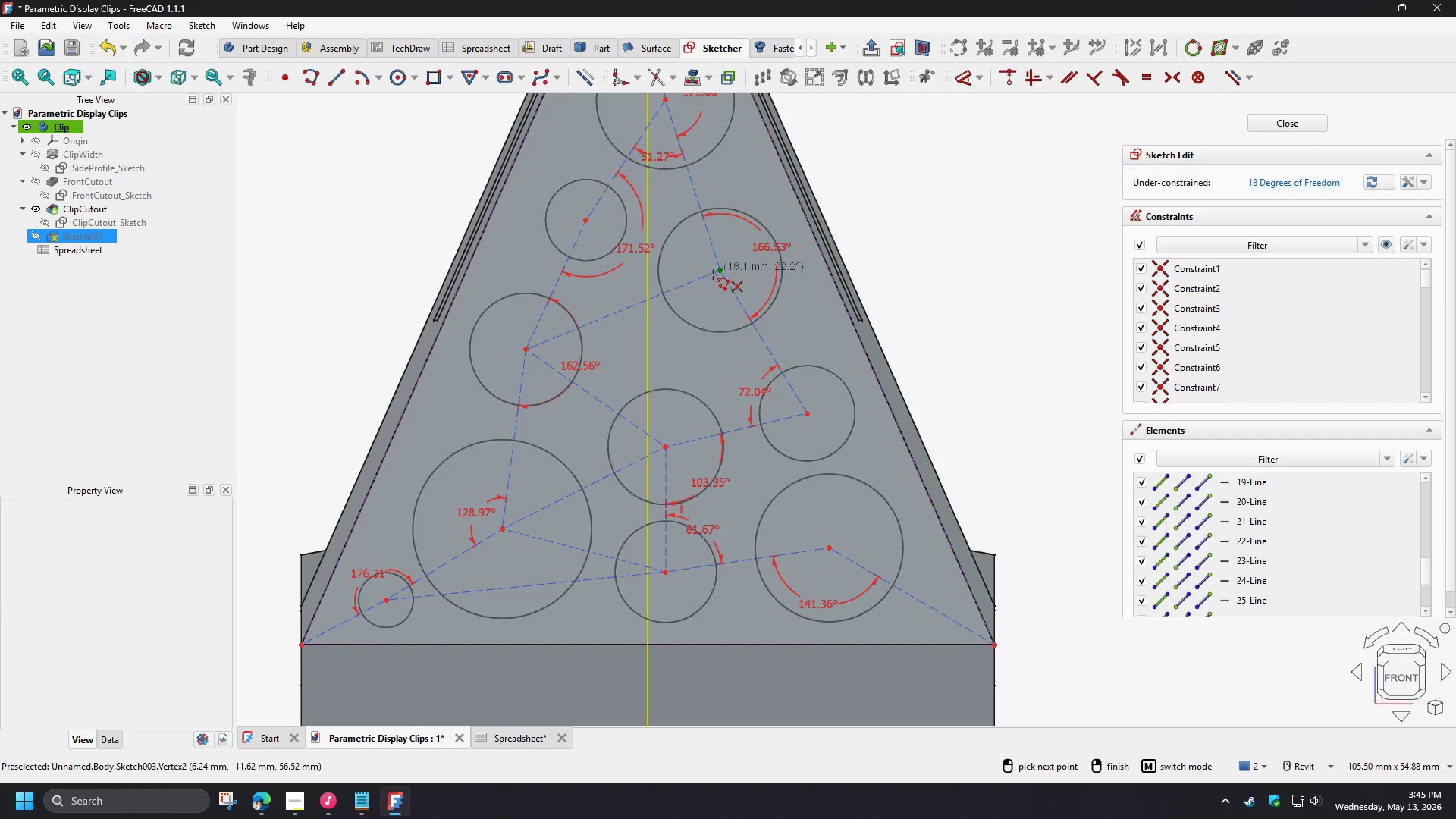 
left_click([714, 274])
 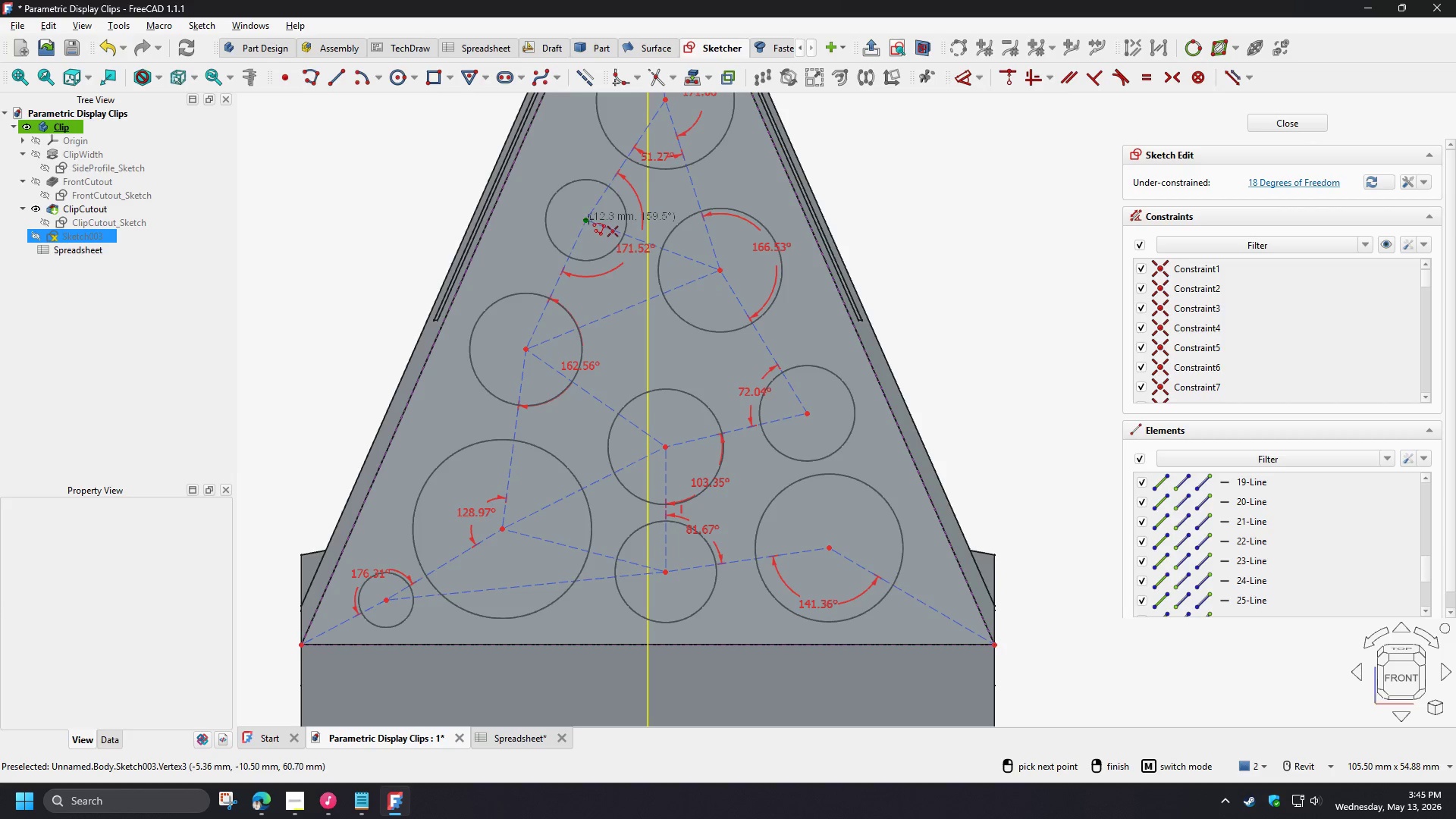 
left_click([588, 219])
 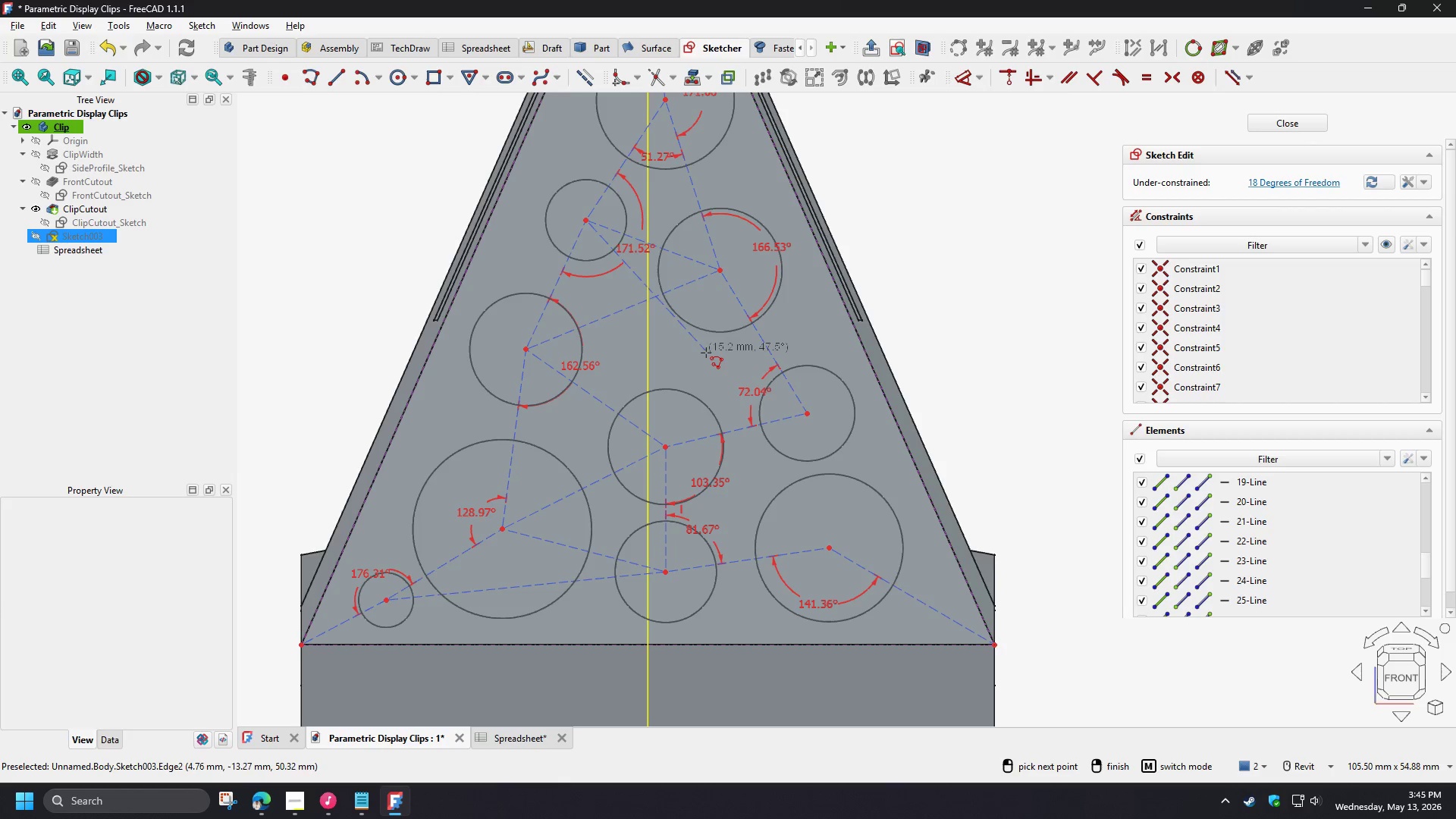 
right_click([706, 353])
 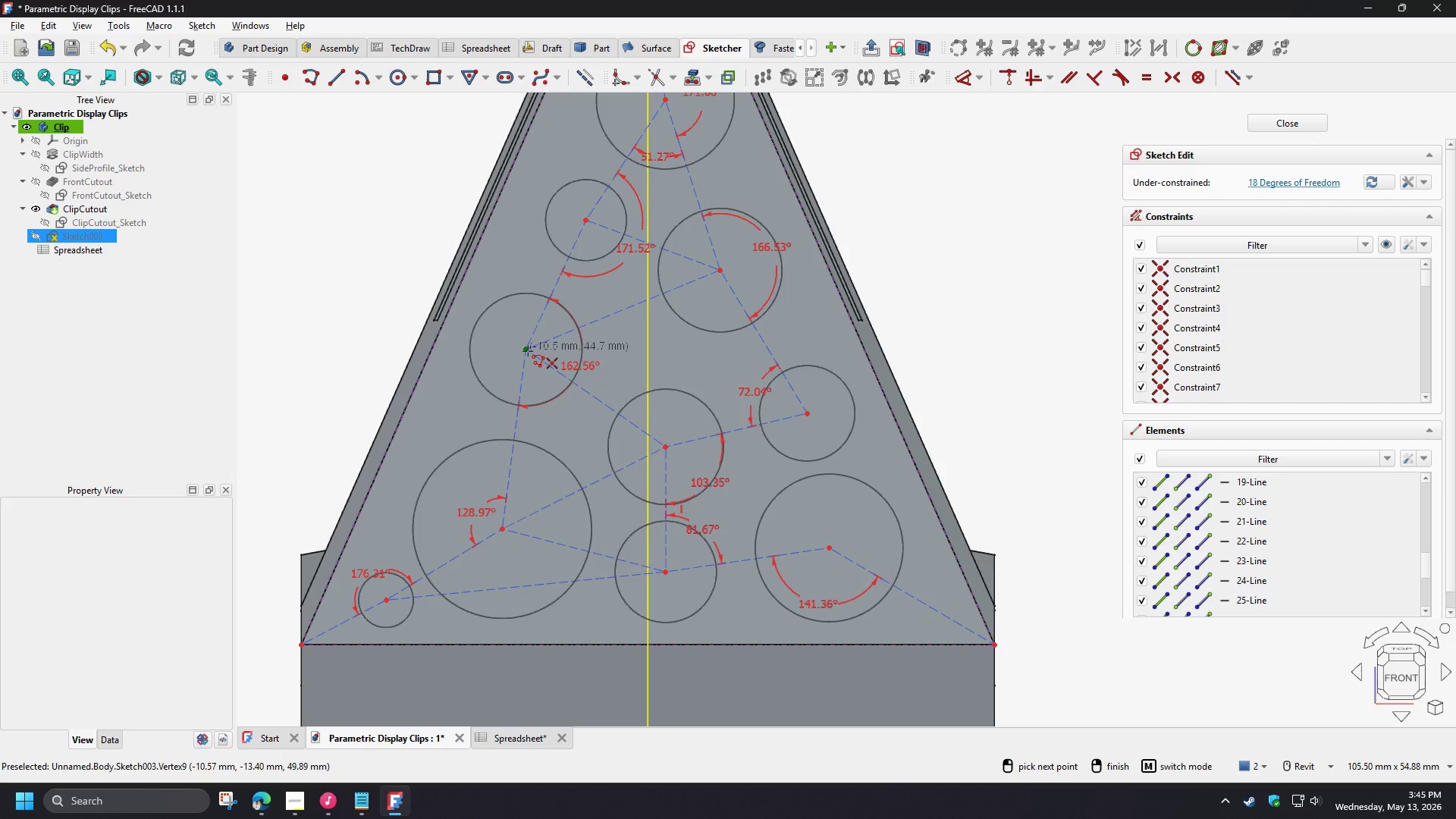 
left_click([528, 351])
 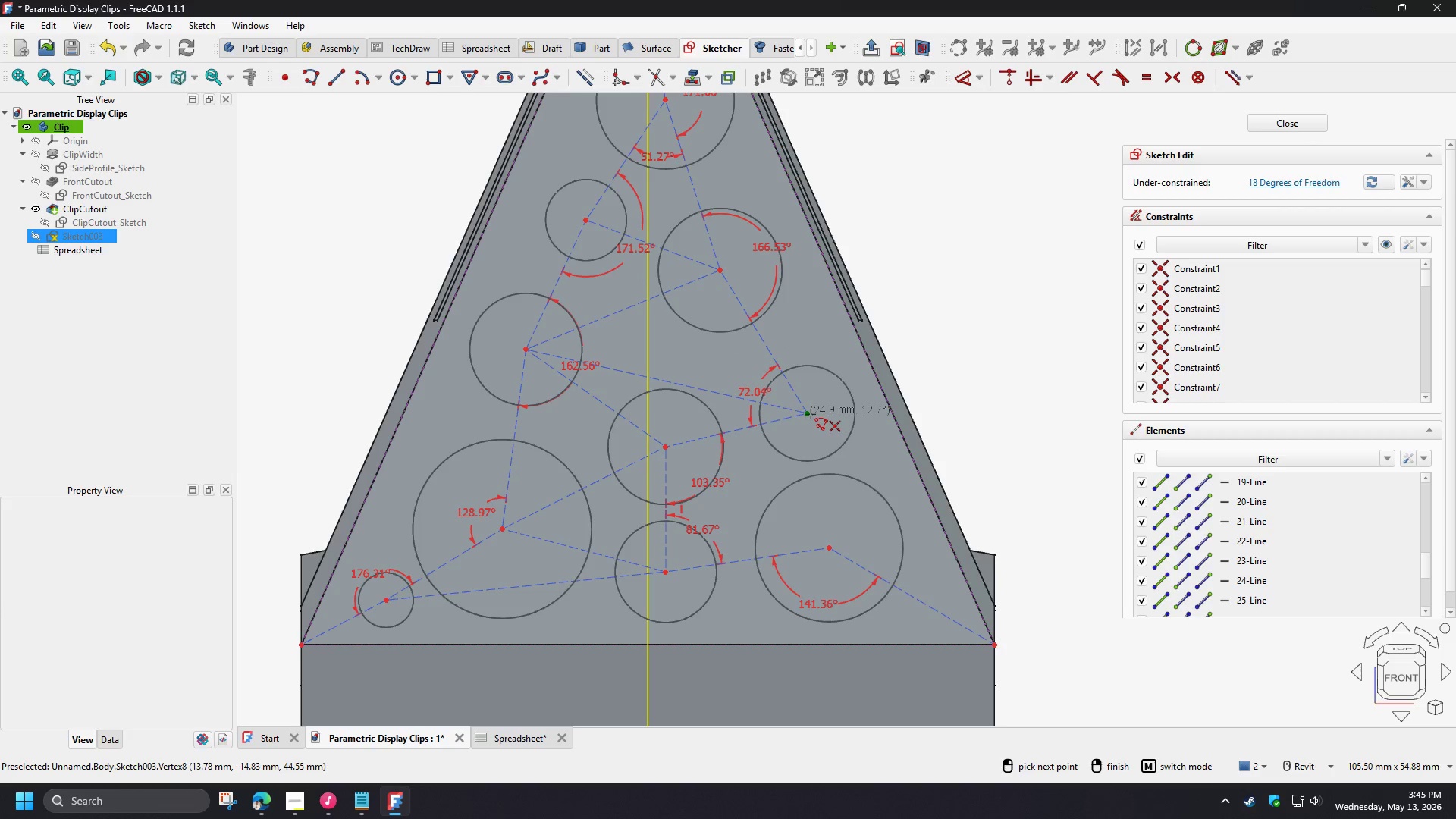 
left_click([811, 414])
 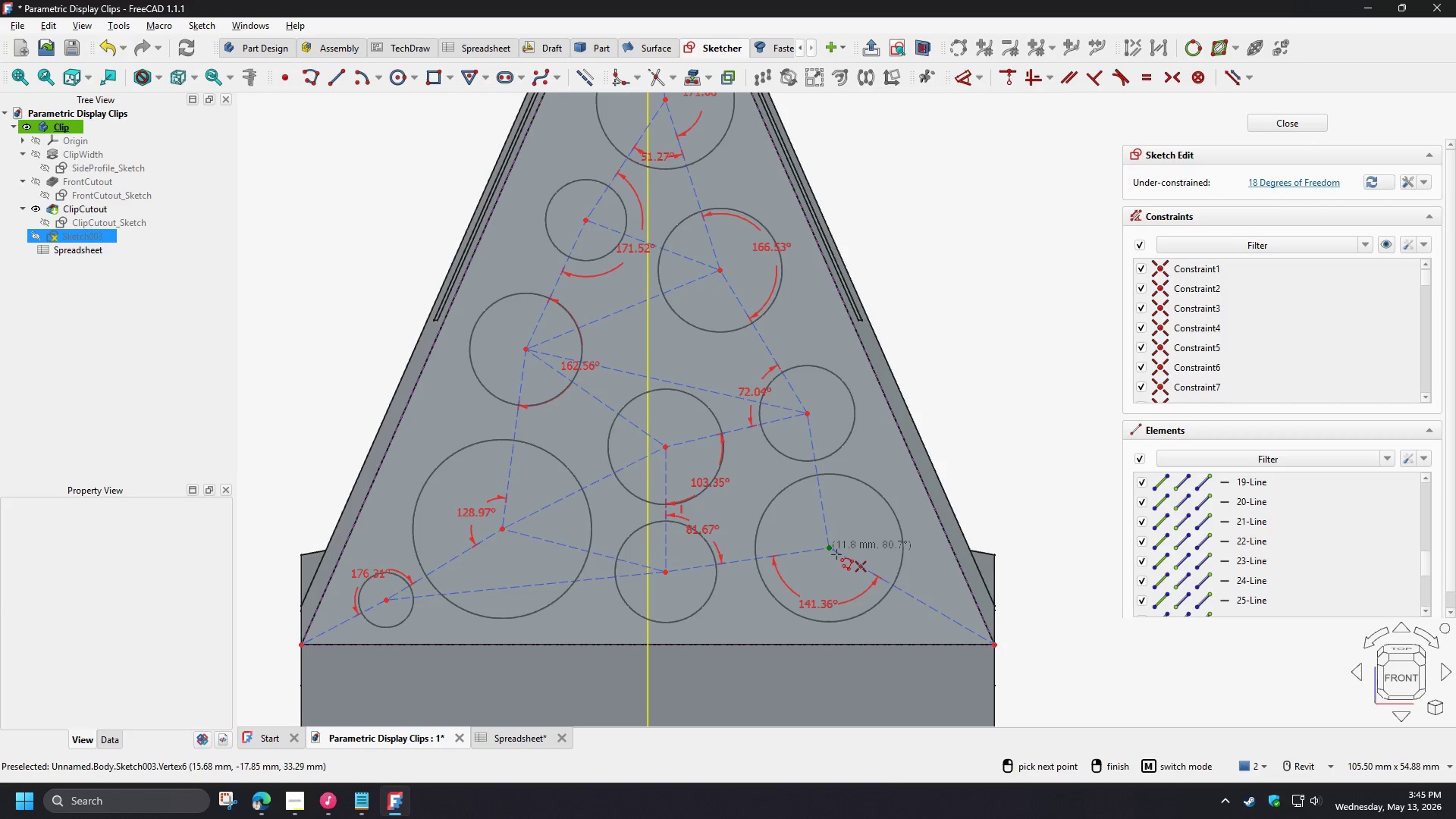 
left_click([831, 547])
 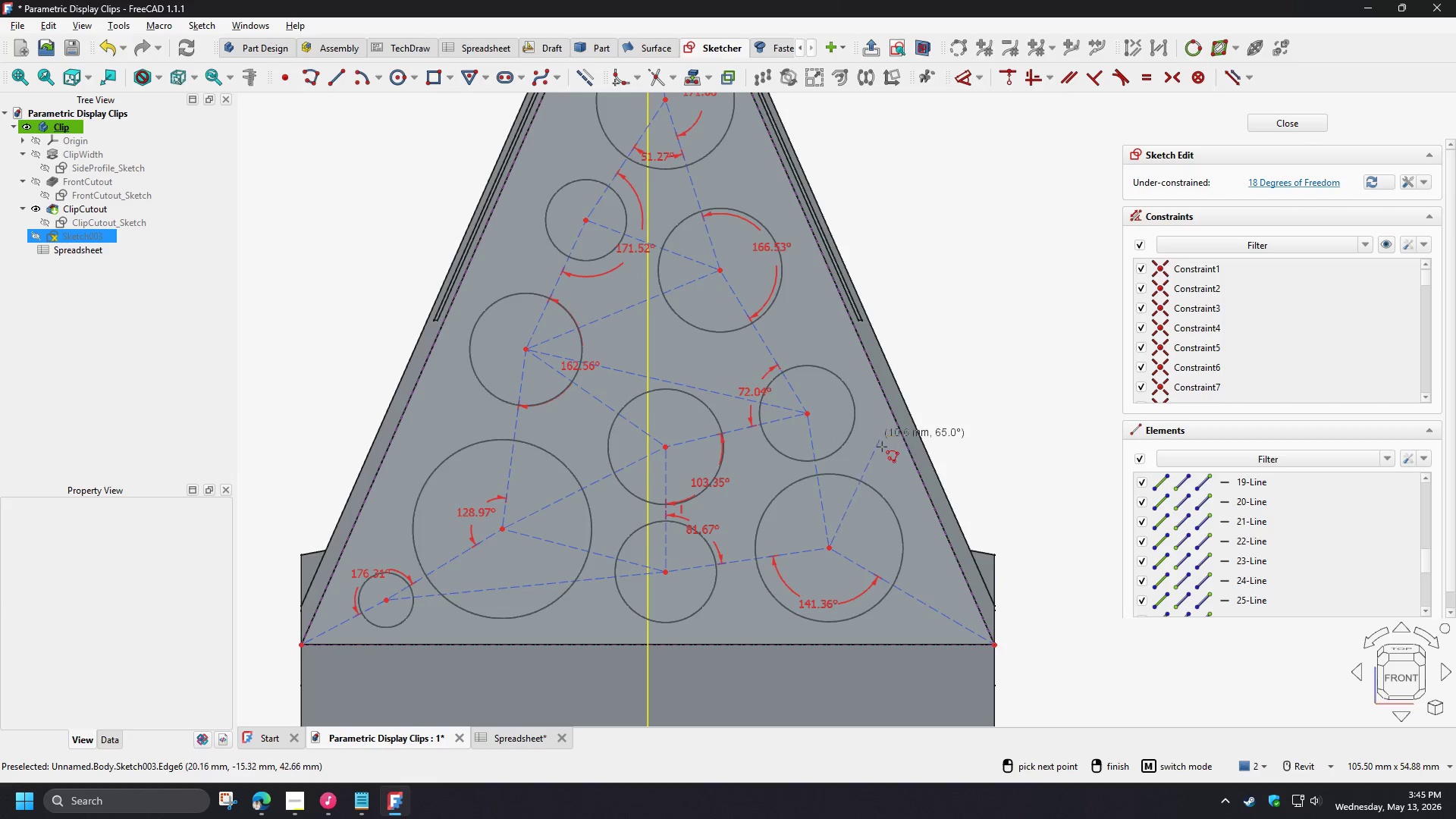 
right_click([878, 465])
 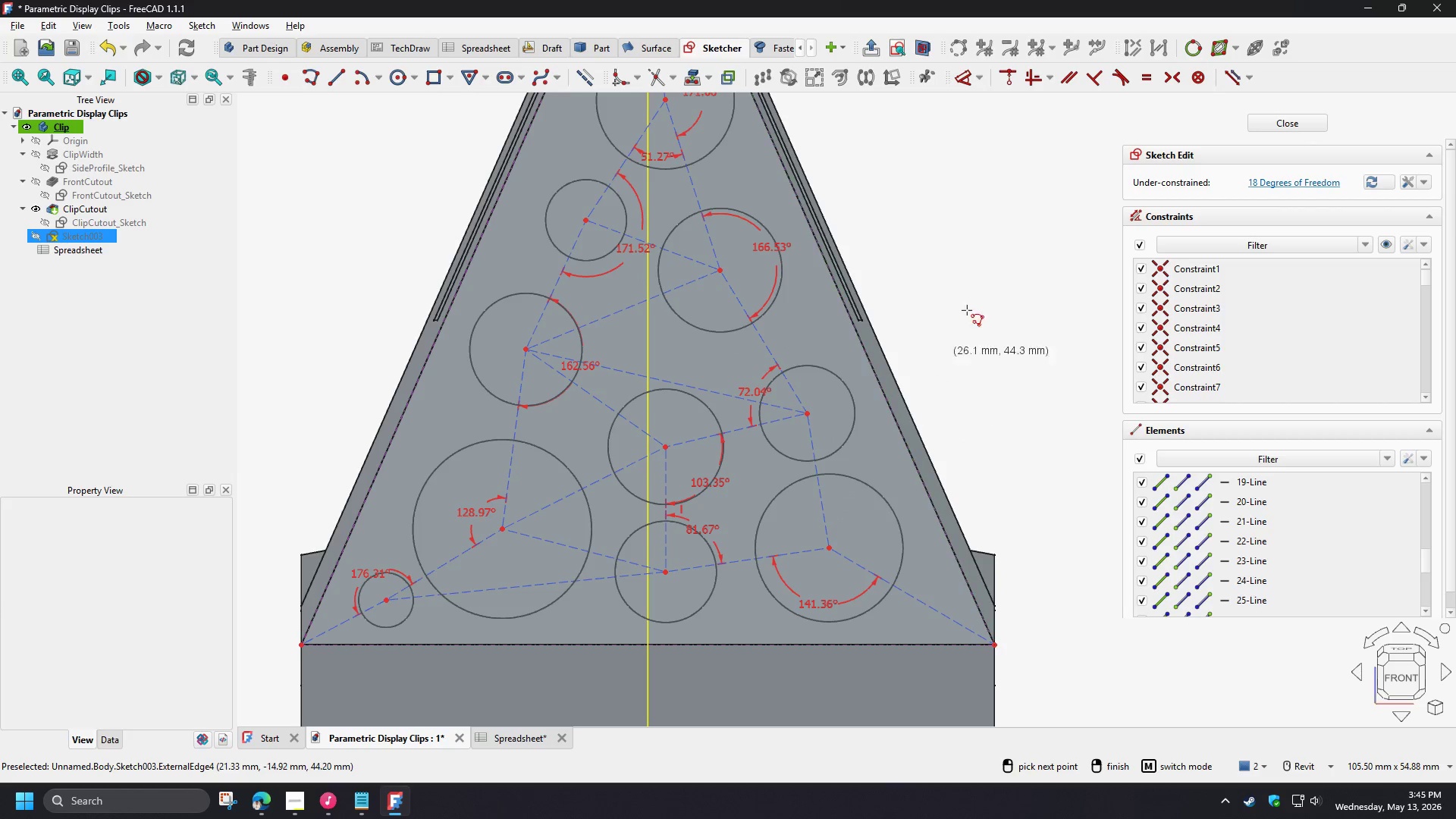 
right_click([961, 285])
 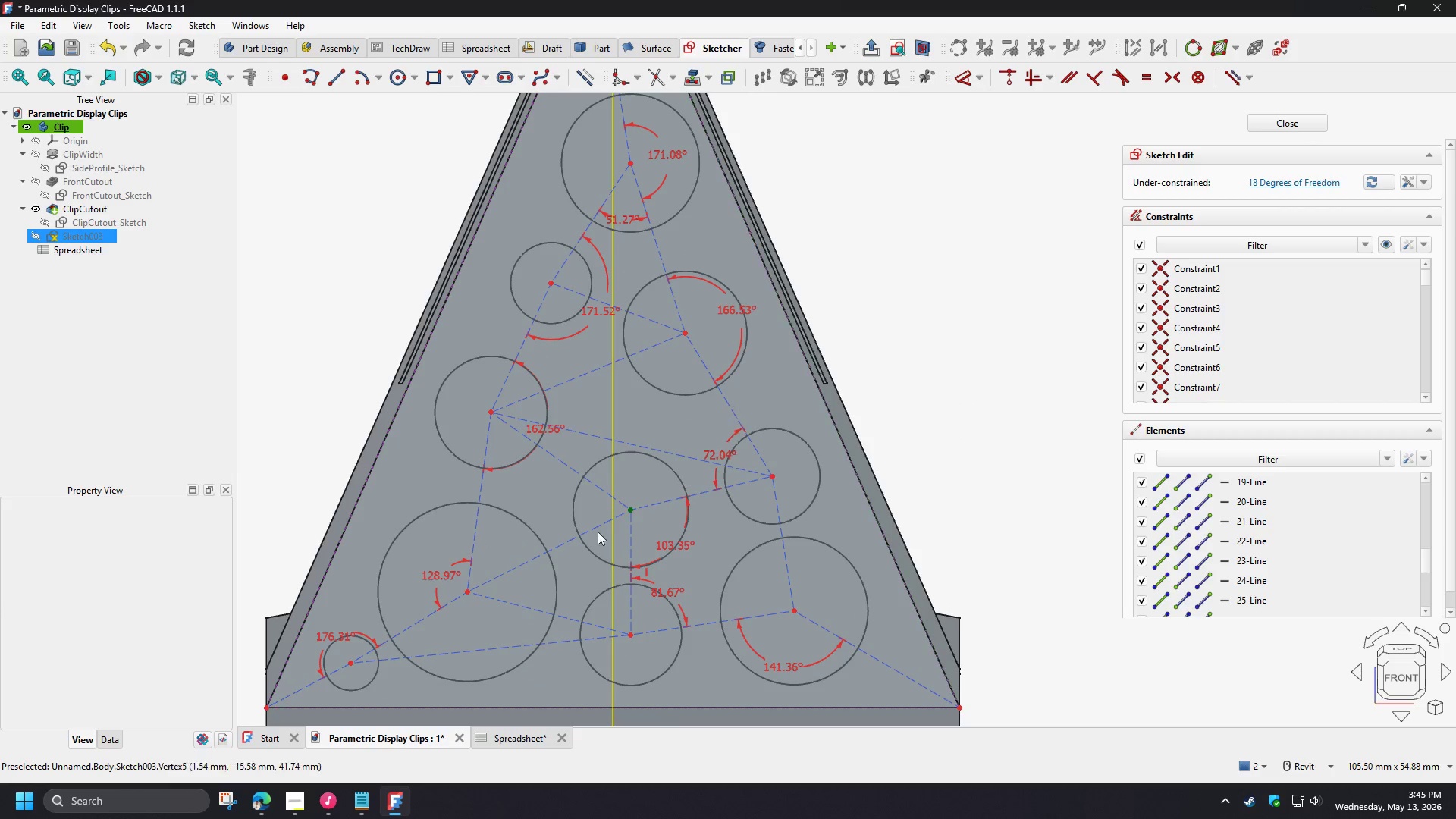 
scroll: coordinate [508, 563], scroll_direction: up, amount: 2.0
 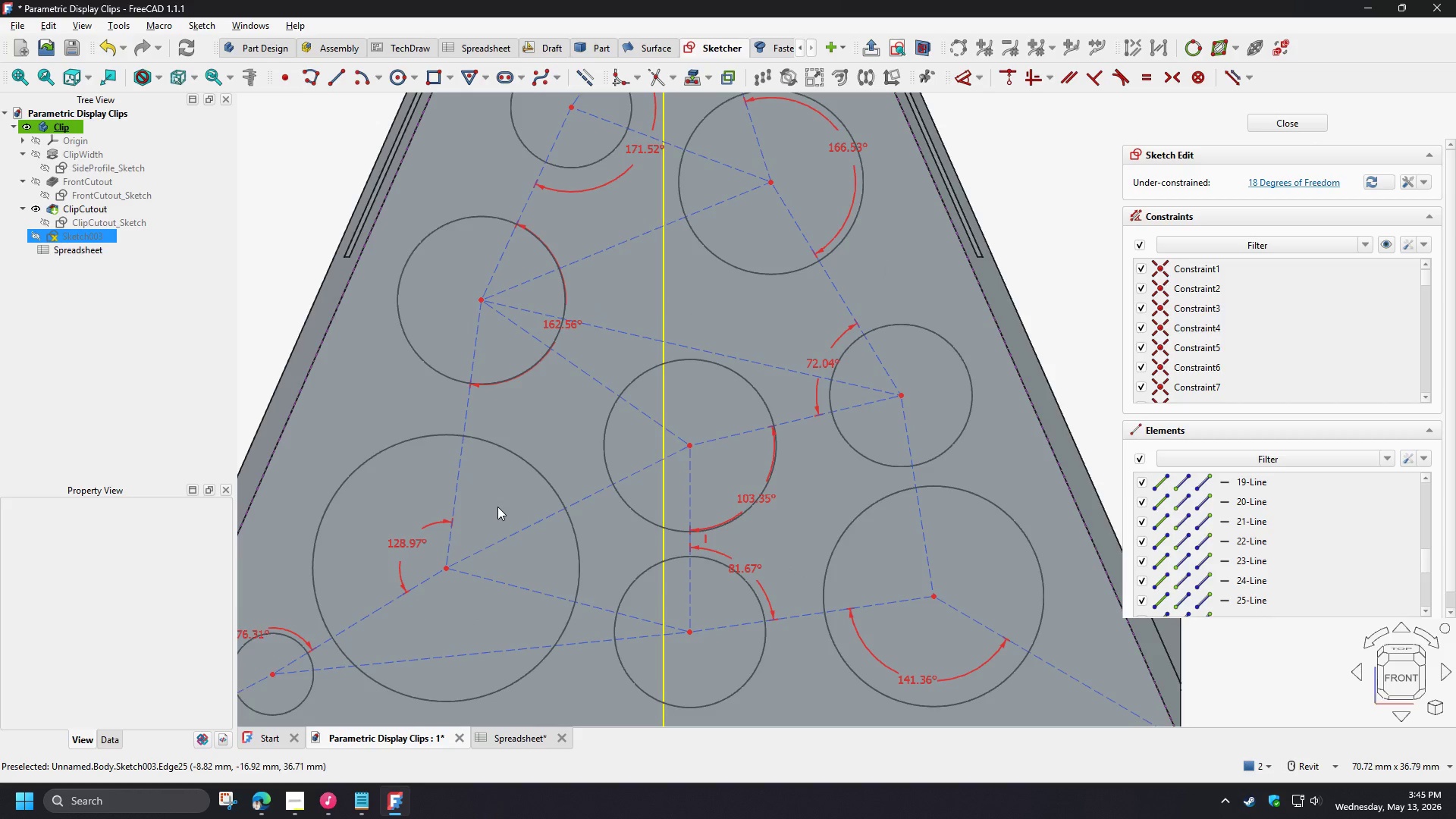 
type(ka)
 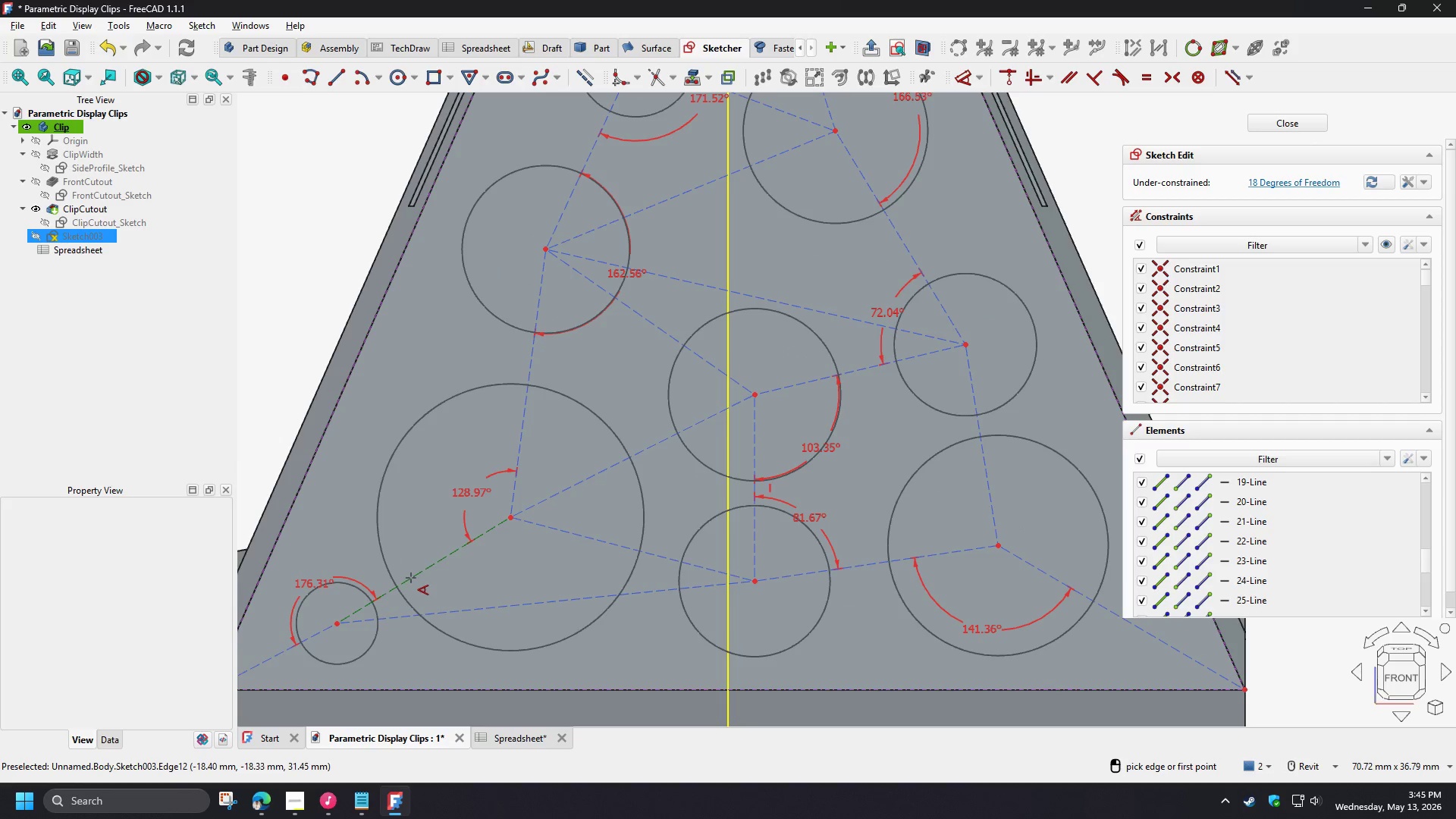 
wait(9.72)
 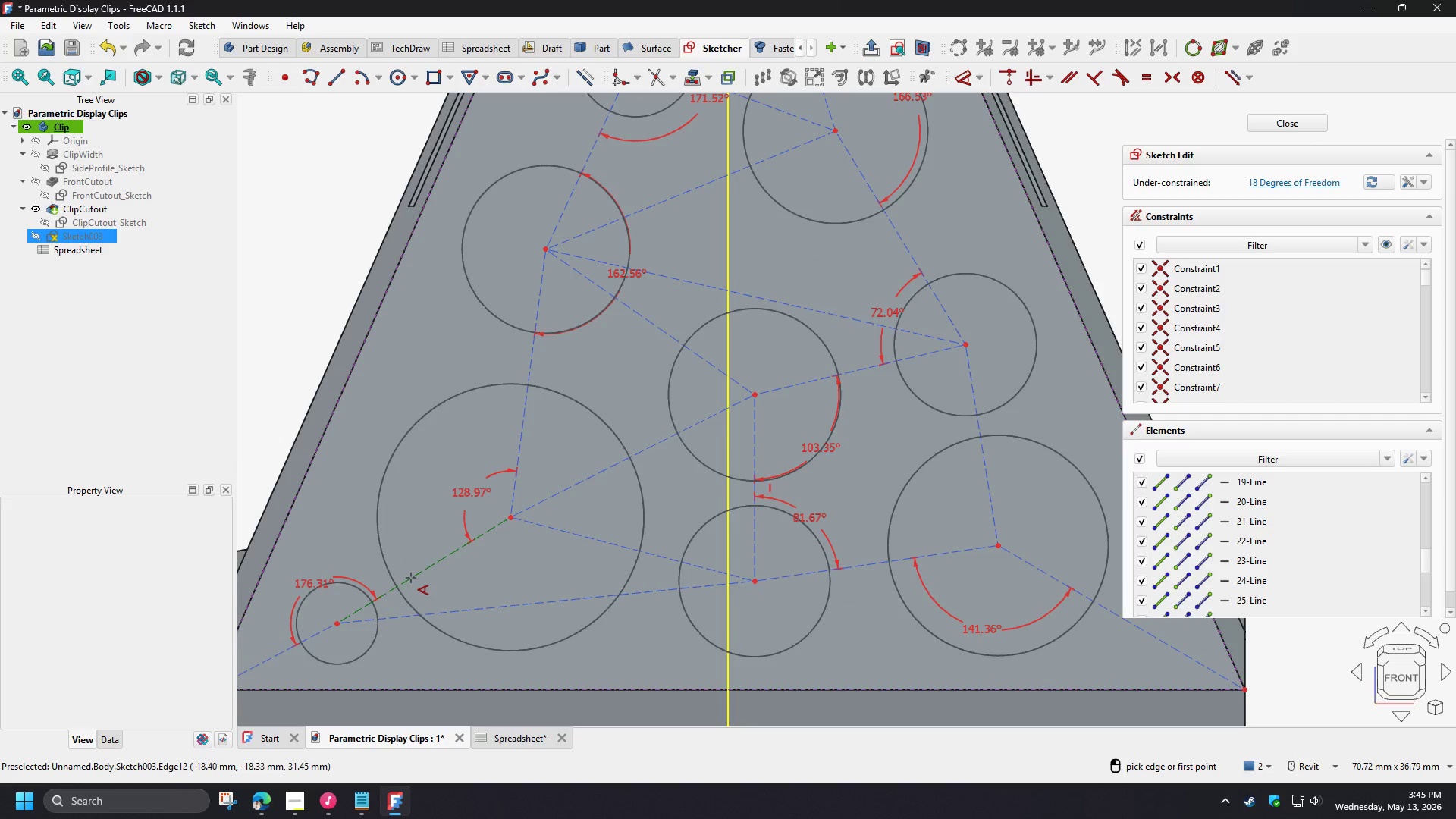 
left_click([321, 621])
 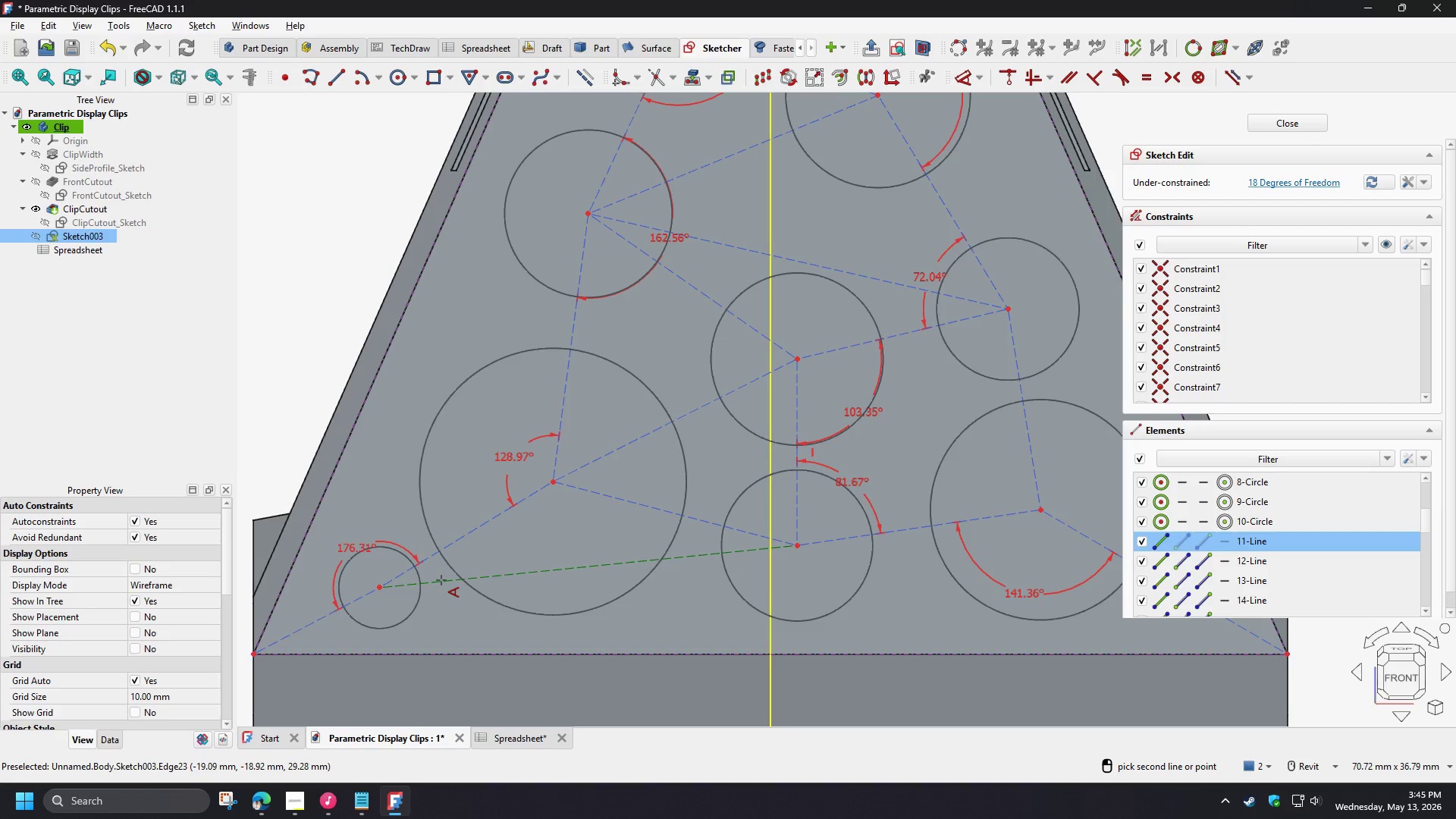 
left_click([441, 582])
 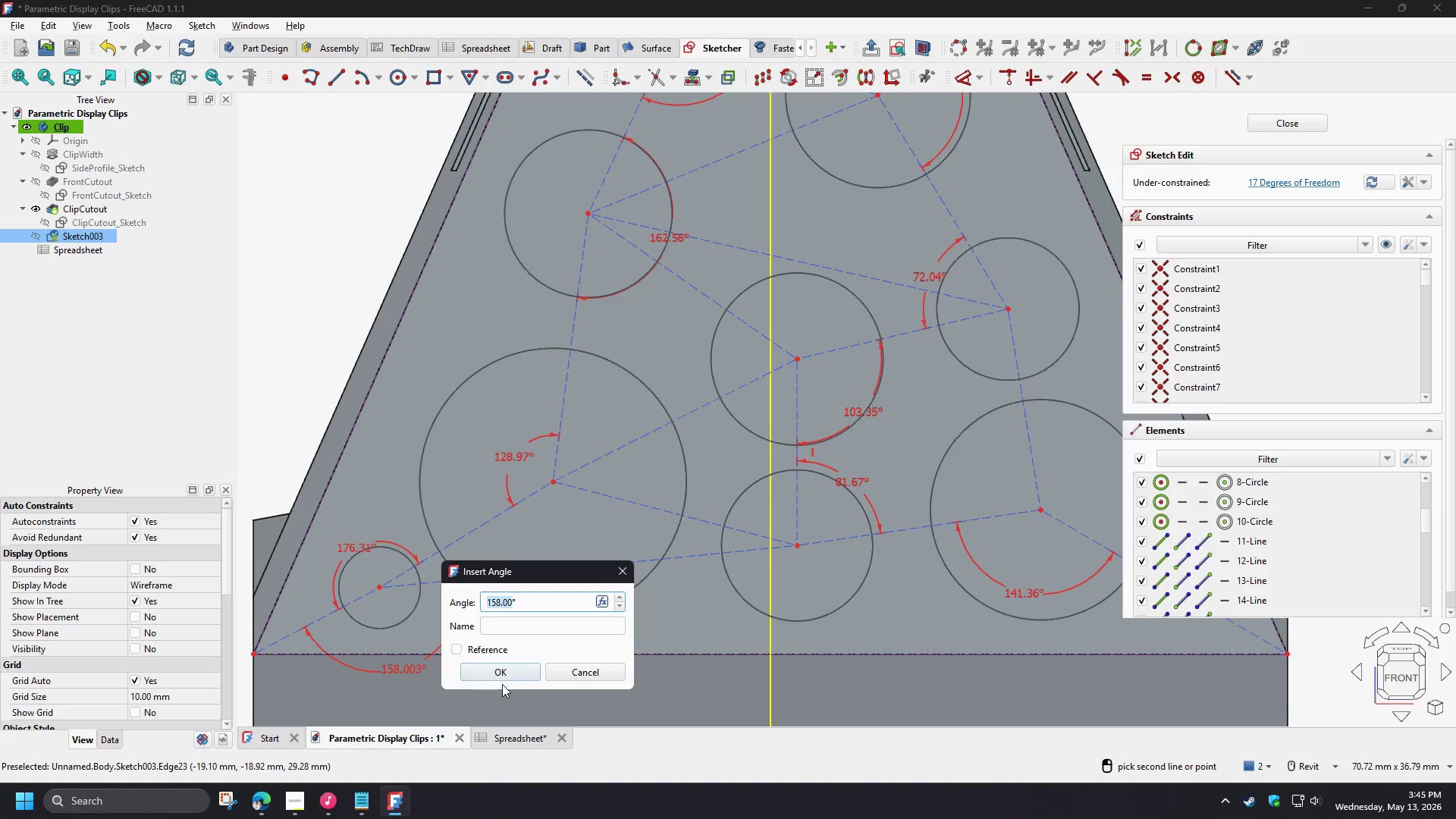 
left_click([504, 665])
 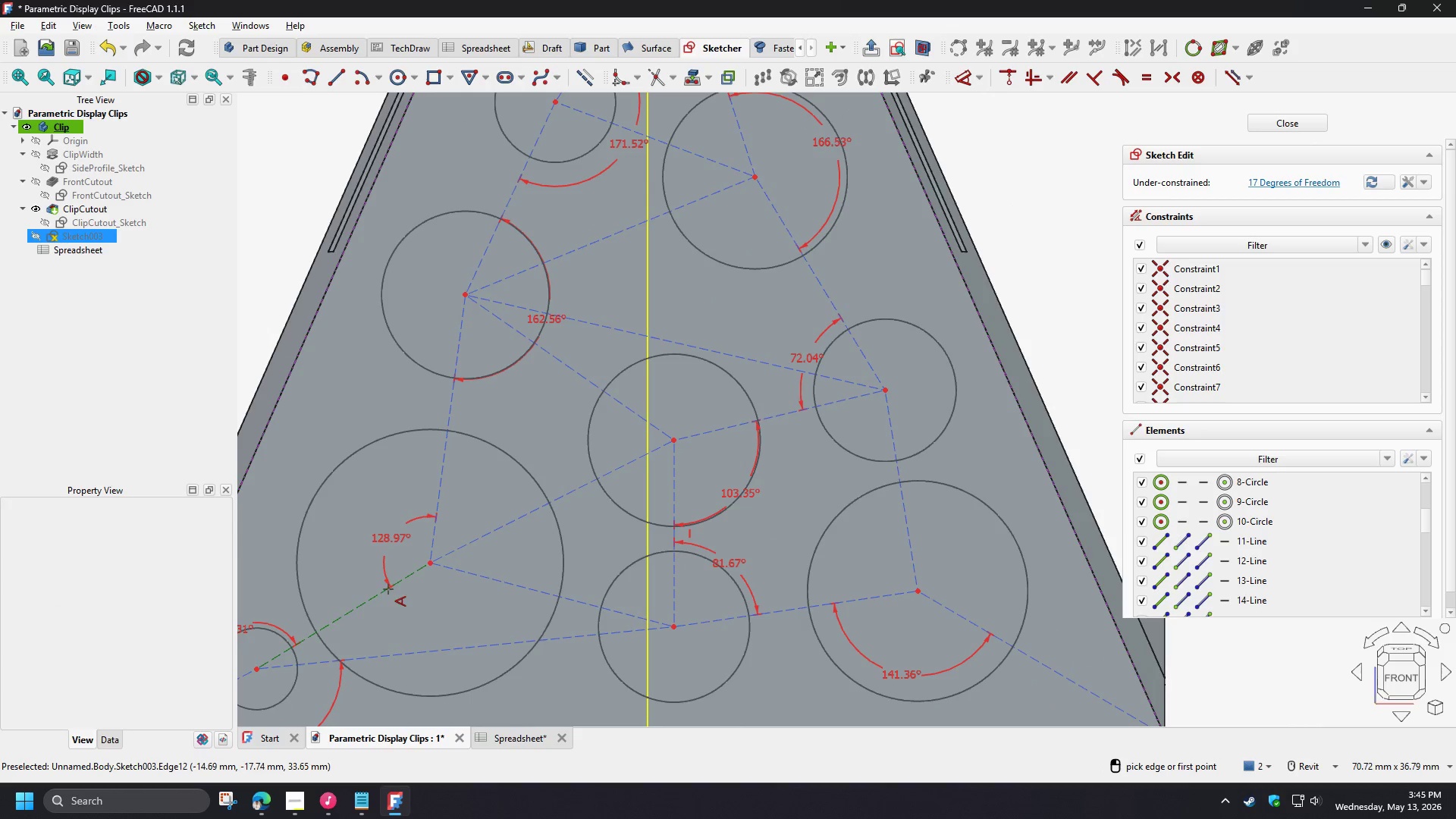 
wait(8.25)
 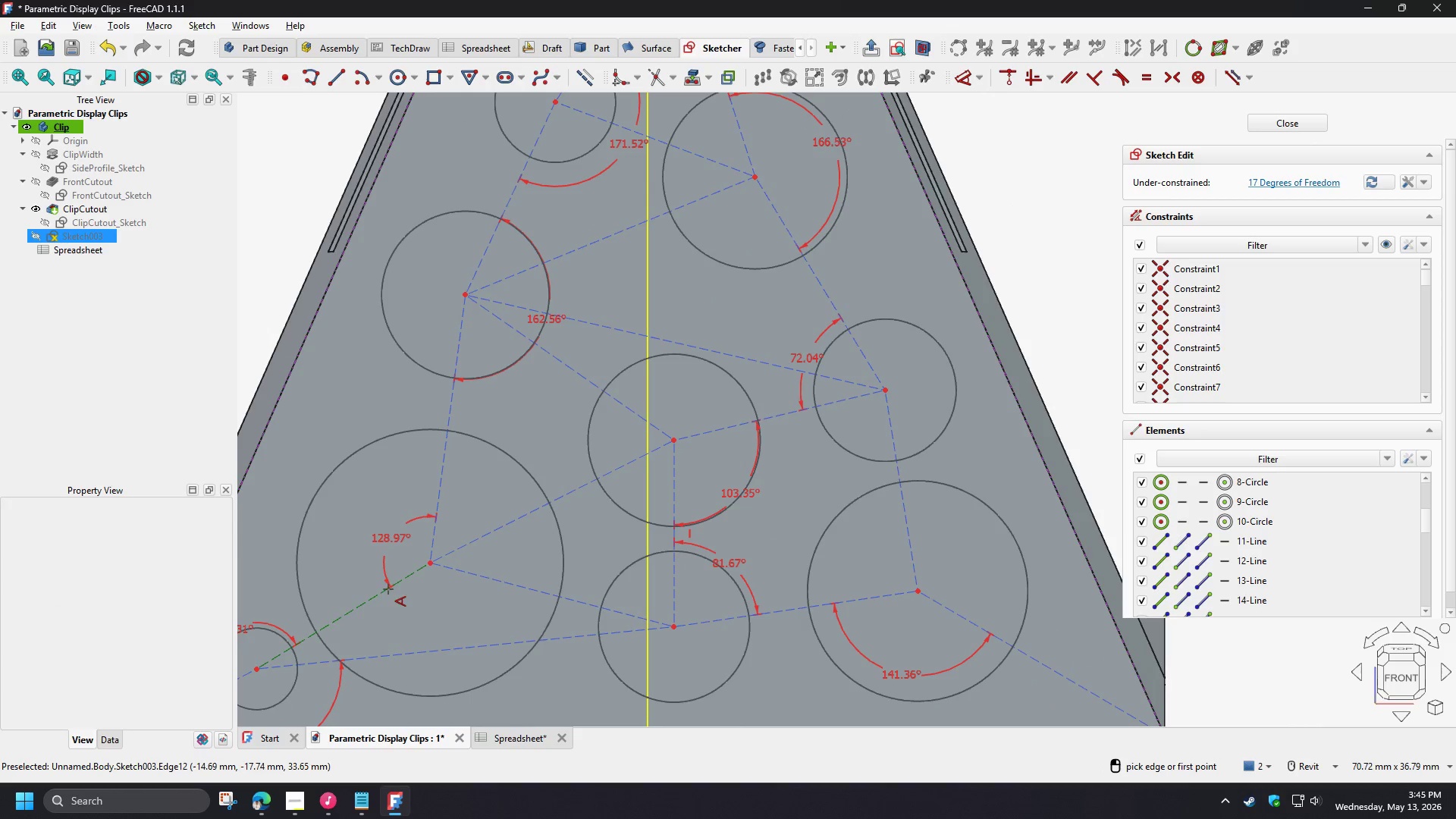 
left_click([414, 576])
 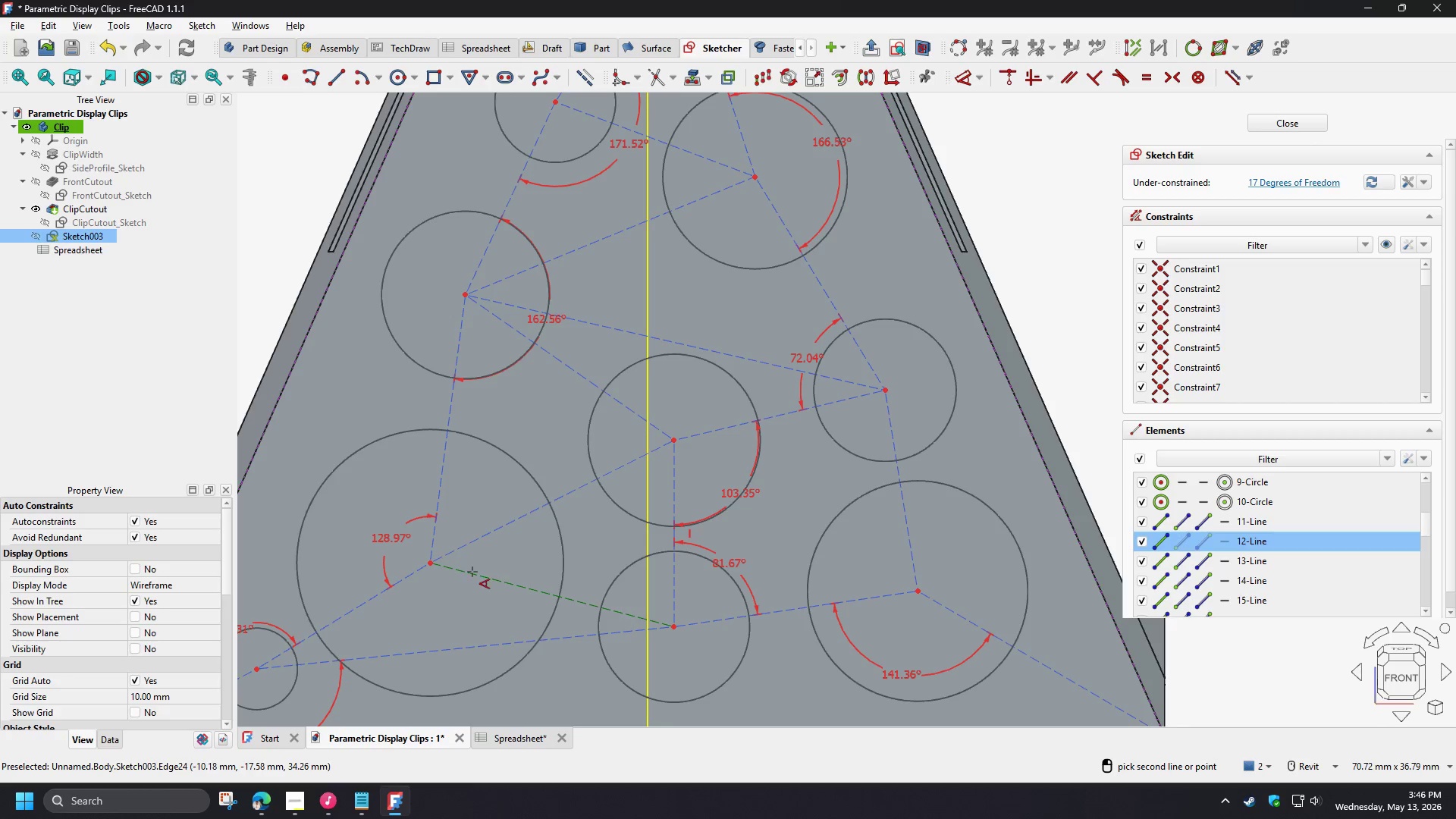 
left_click([472, 572])
 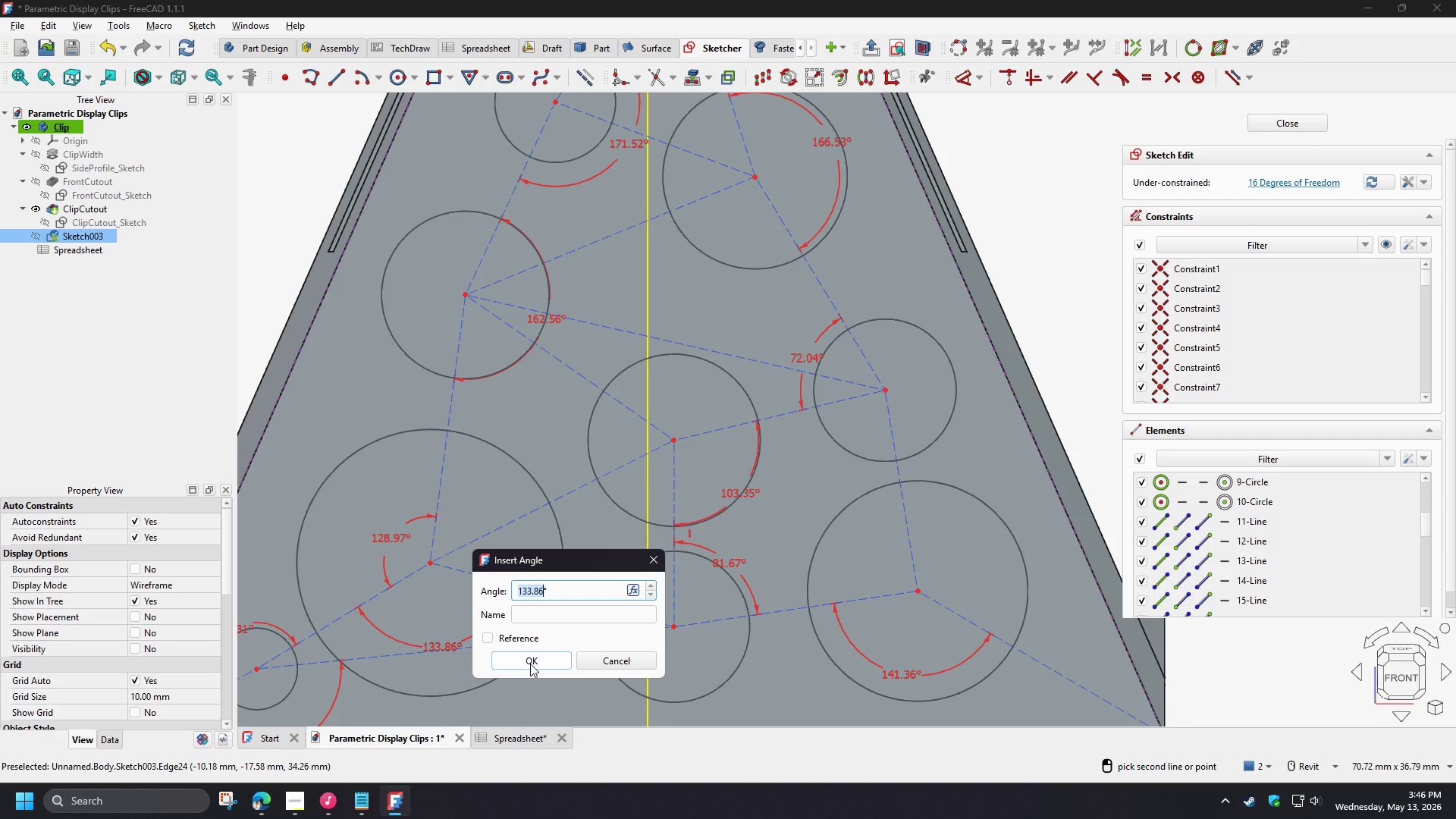 
left_click([529, 660])
 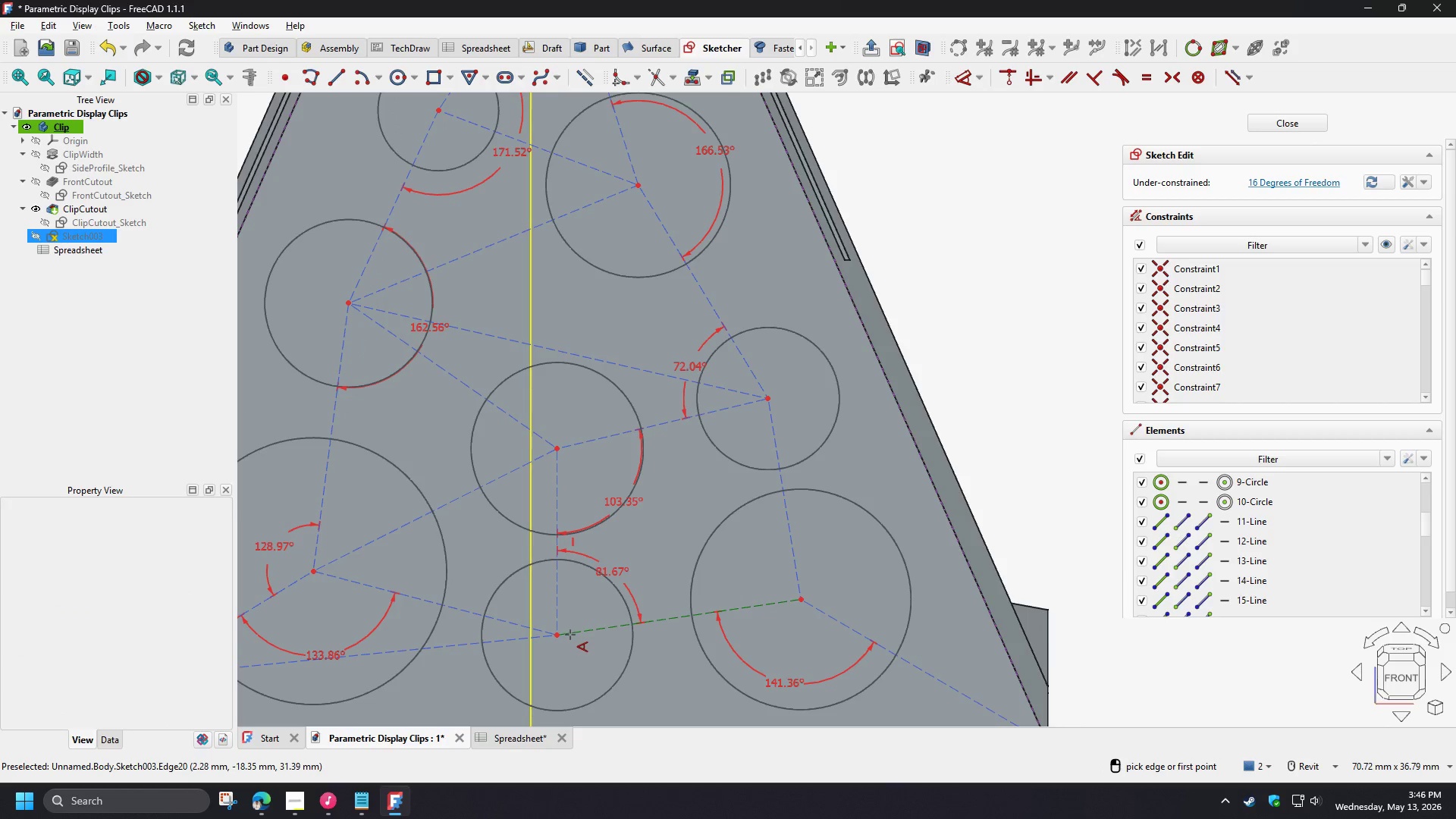 
left_click([579, 630])
 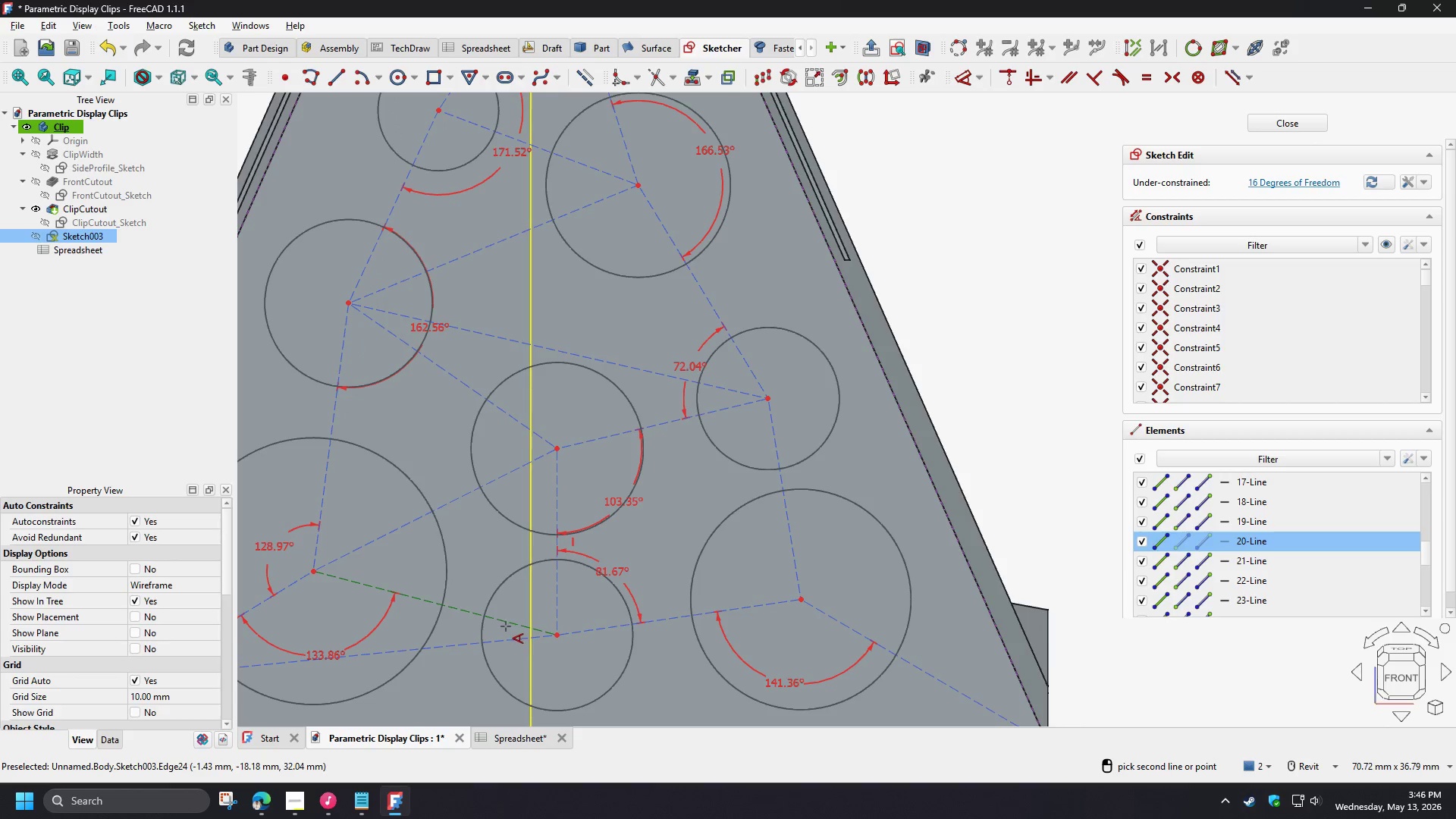 
left_click([507, 639])
 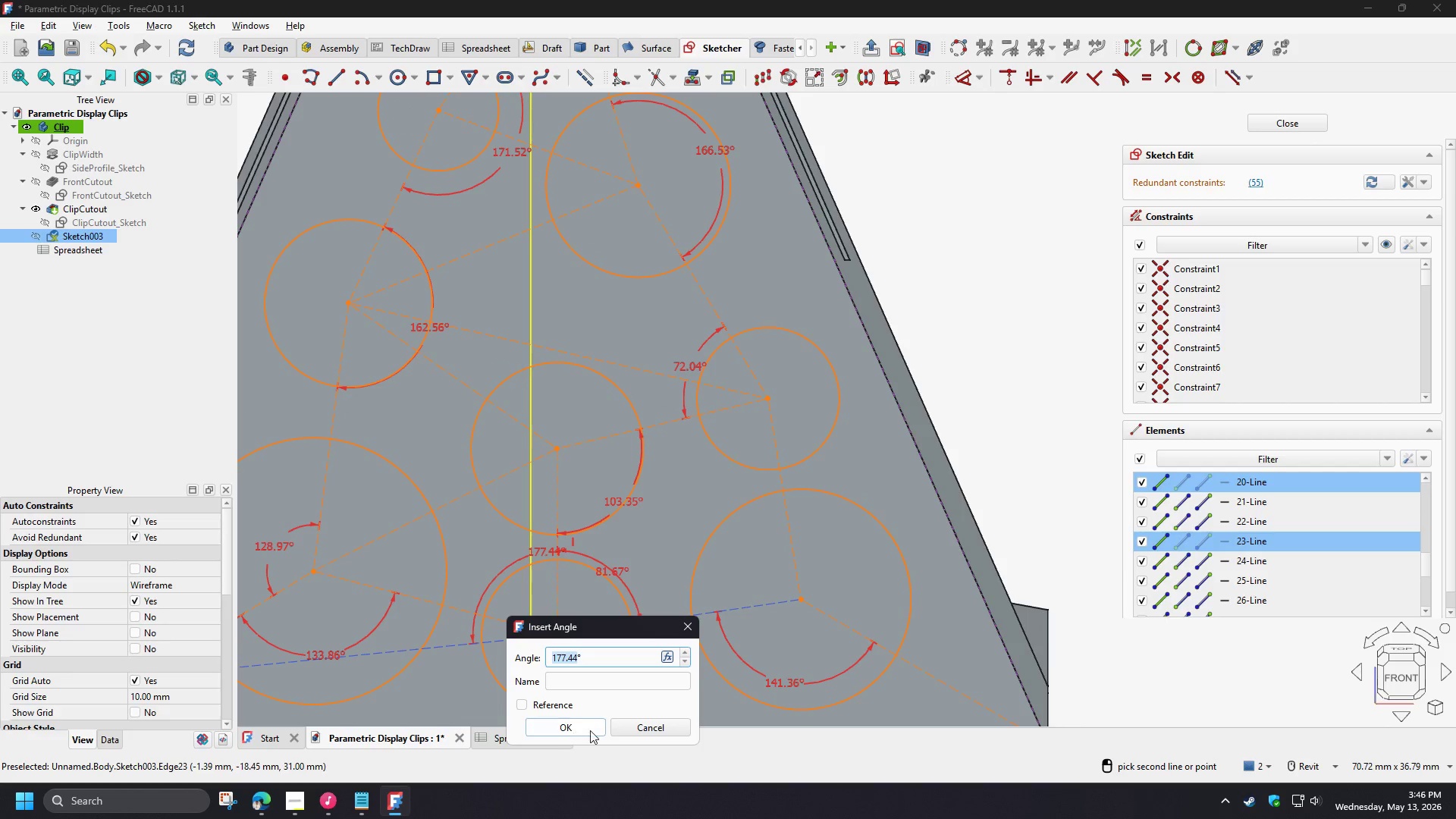 
left_click([657, 726])
 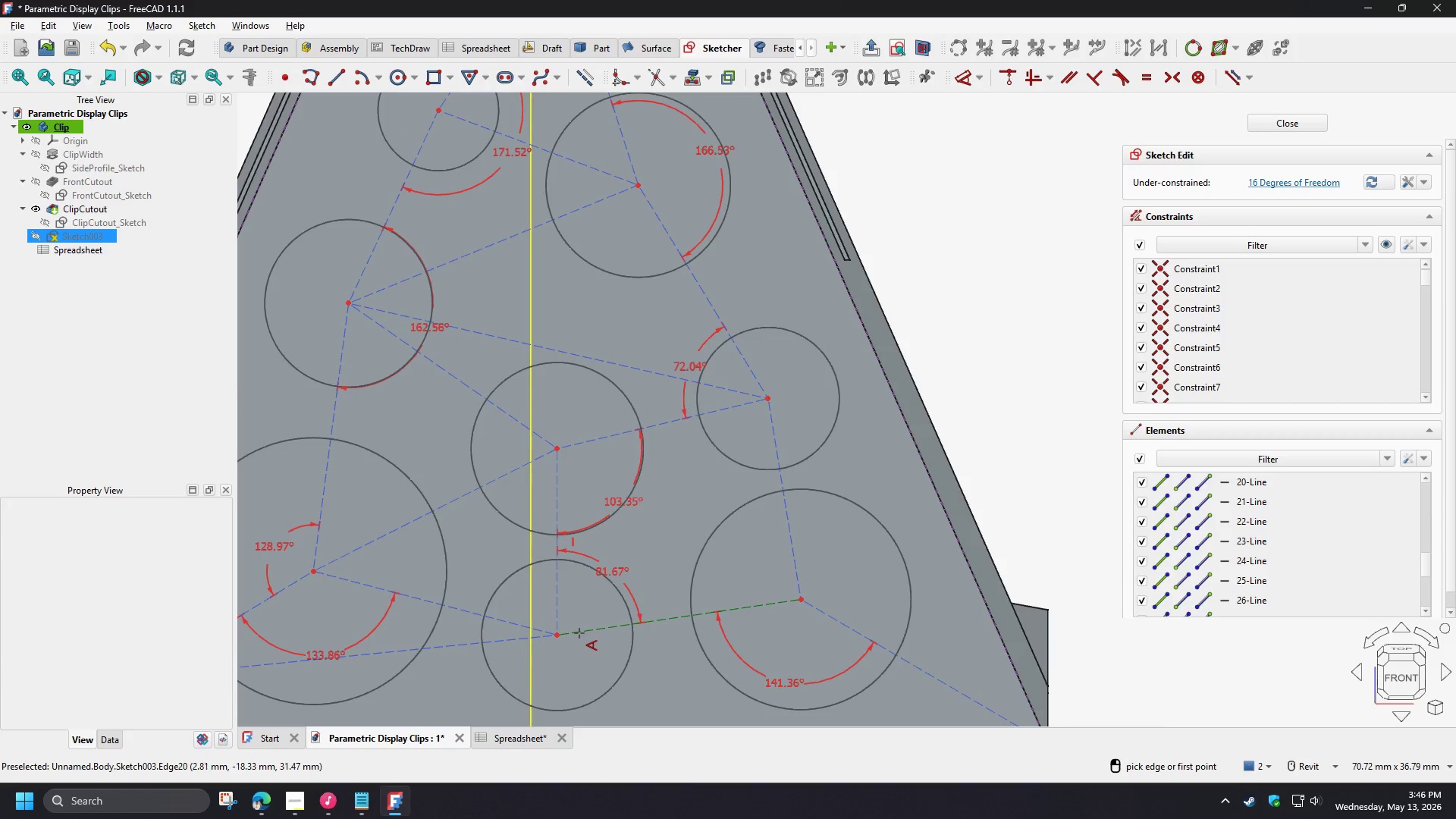 
left_click([579, 633])
 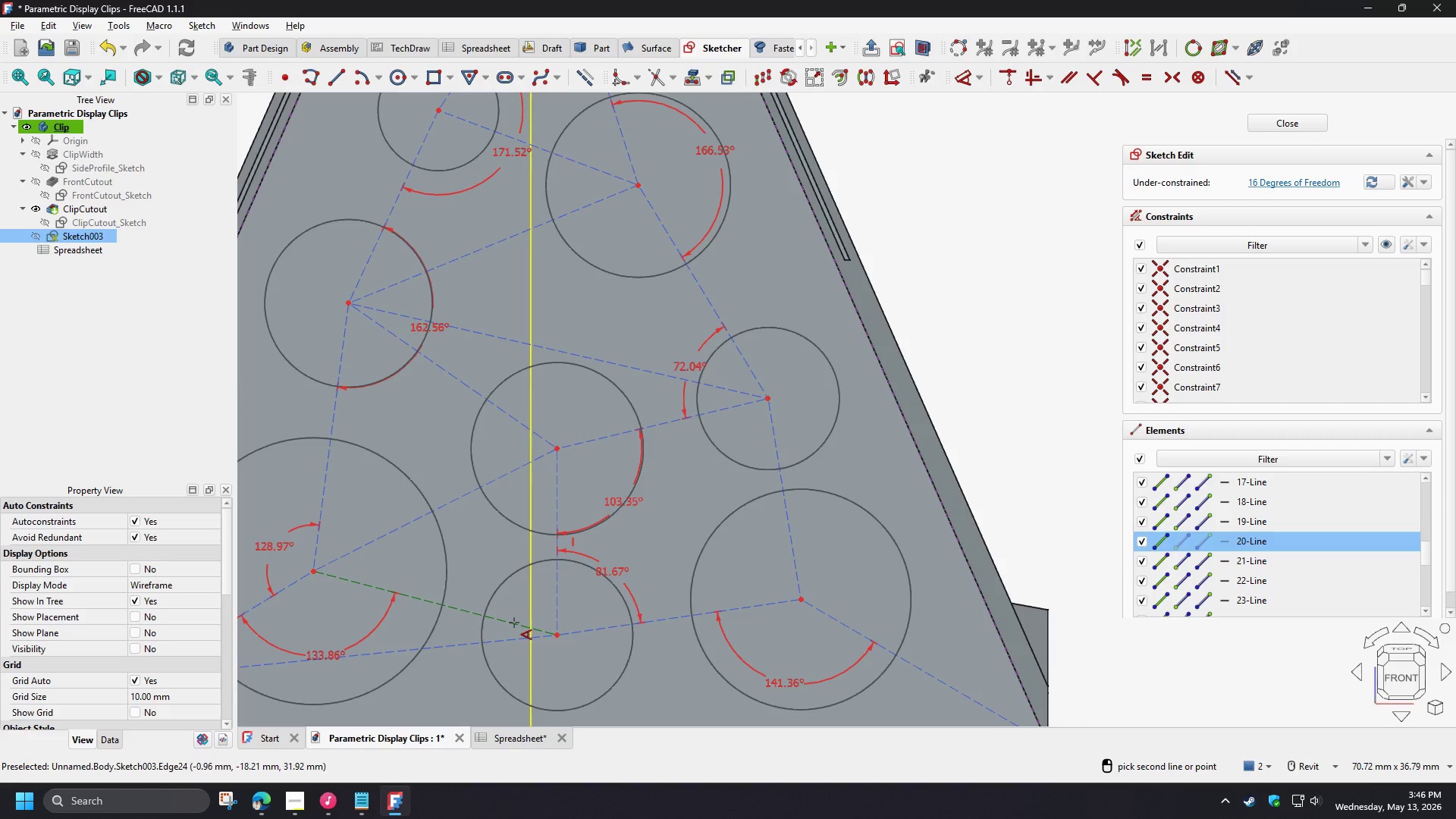 
left_click([514, 623])
 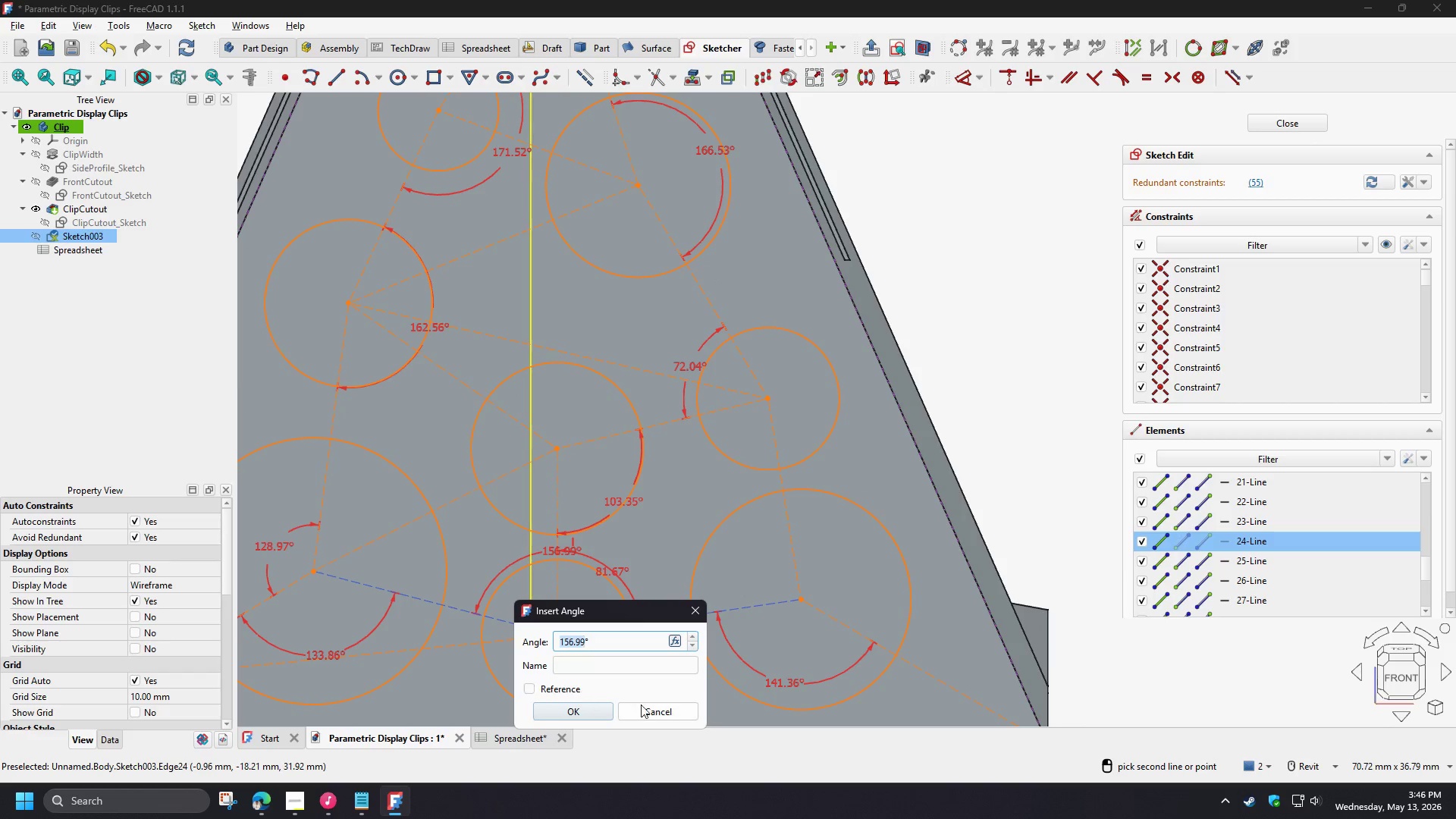 
left_click([650, 711])
 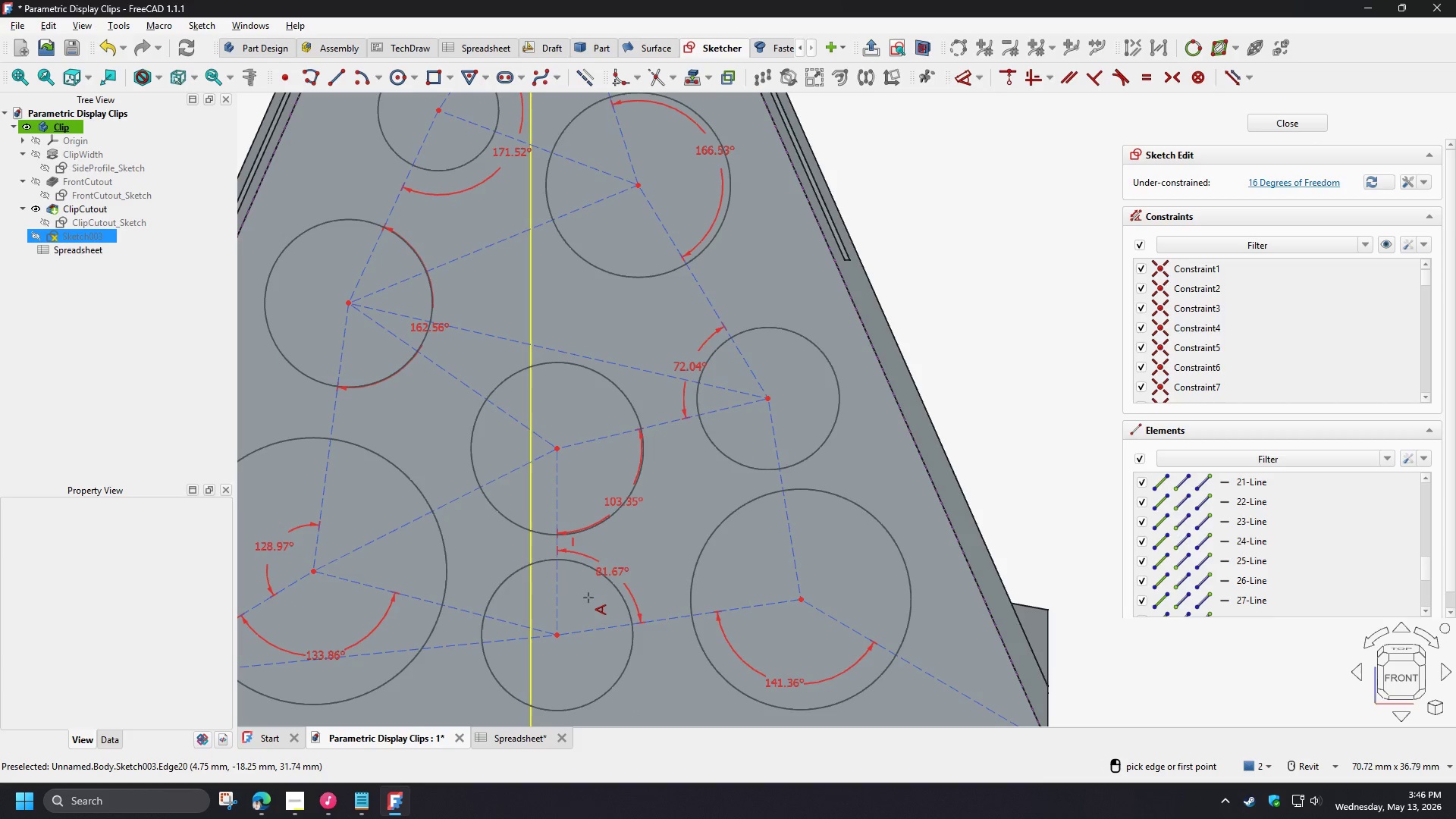 
right_click([587, 598])
 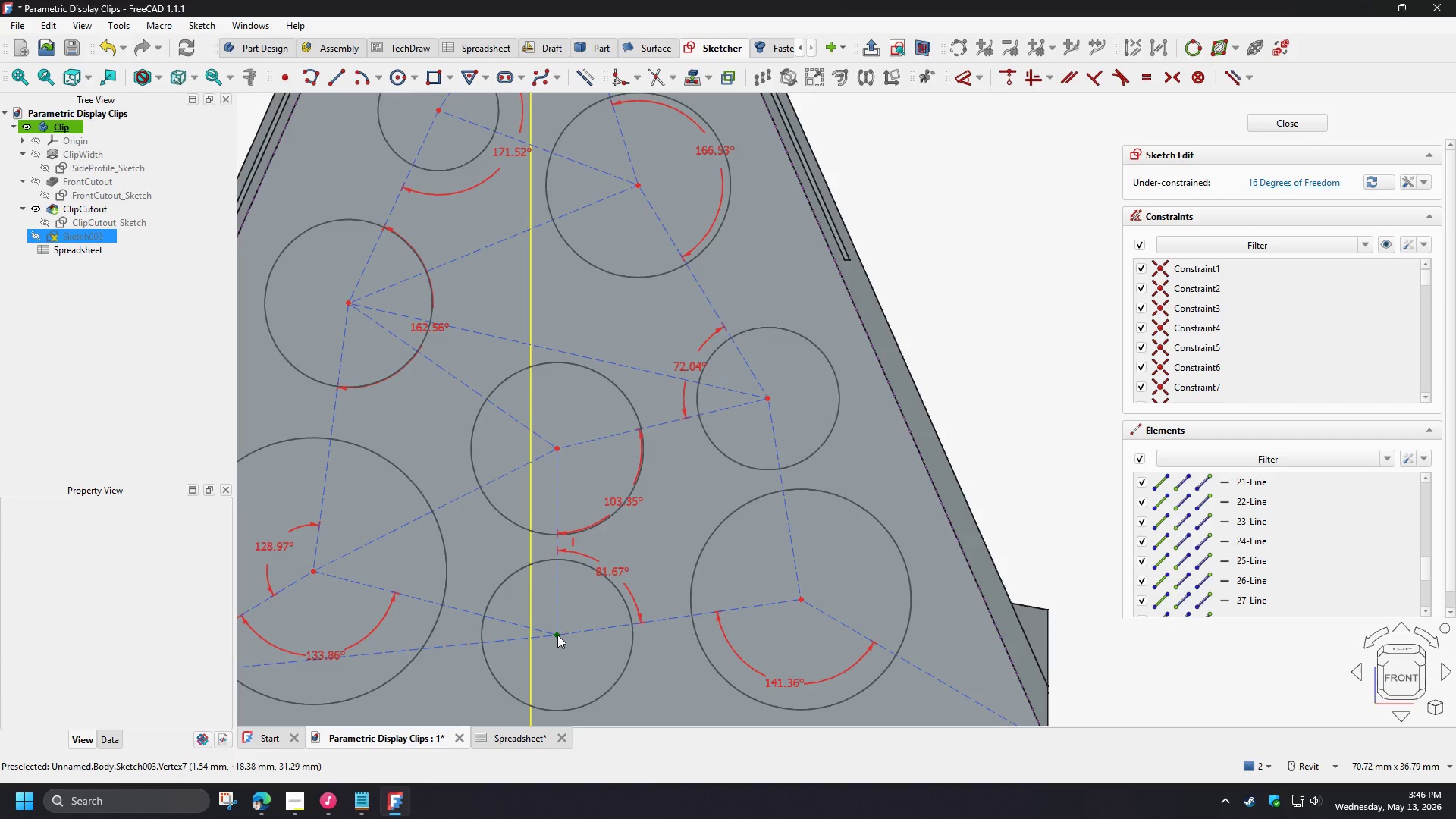 
left_click_drag(start_coordinate=[557, 637], to_coordinate=[551, 639])
 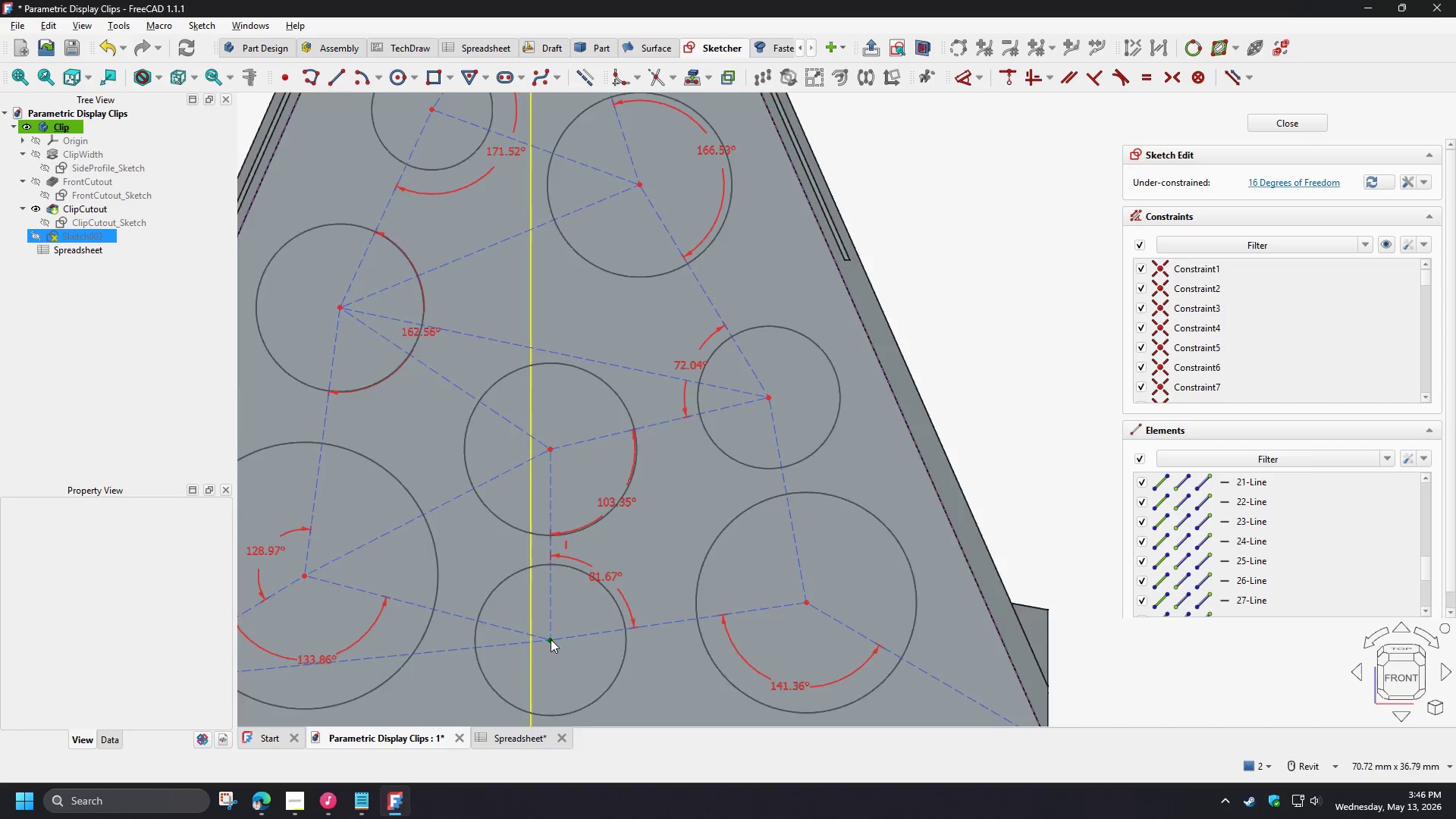 
scroll: coordinate [551, 639], scroll_direction: down, amount: 2.0
 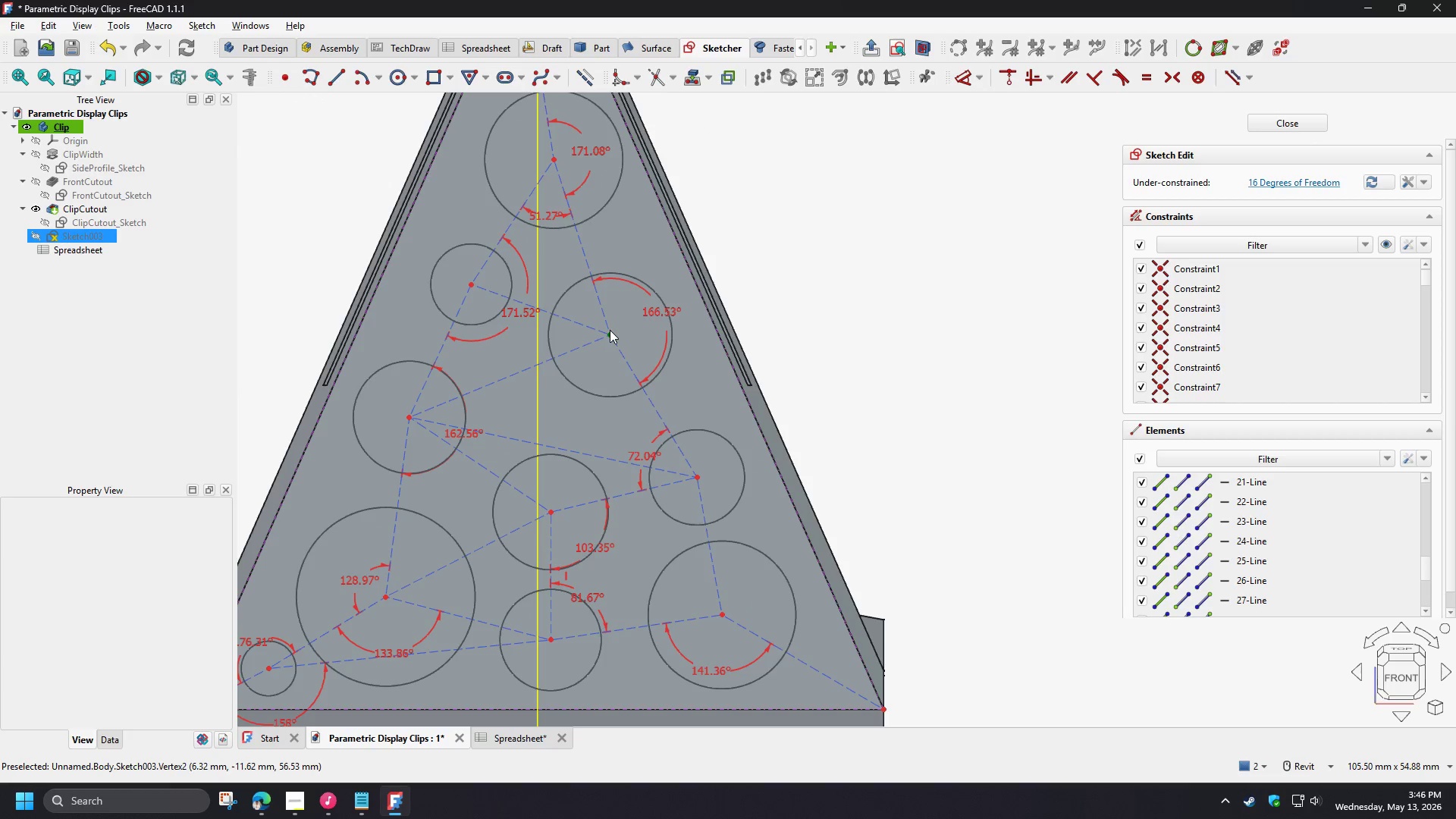 
left_click_drag(start_coordinate=[610, 330], to_coordinate=[607, 320])
 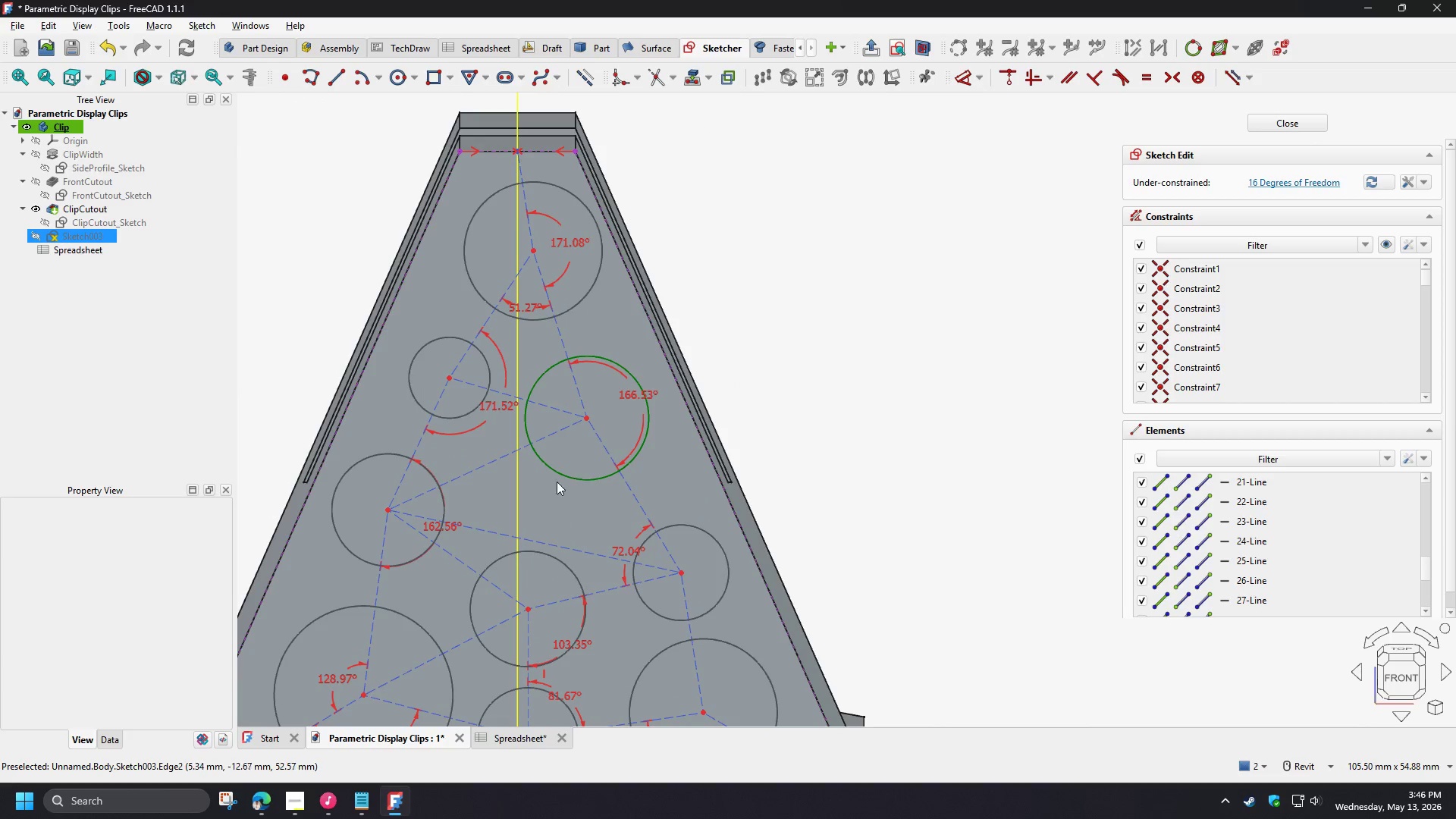 
scroll: coordinate [550, 482], scroll_direction: up, amount: 2.0
 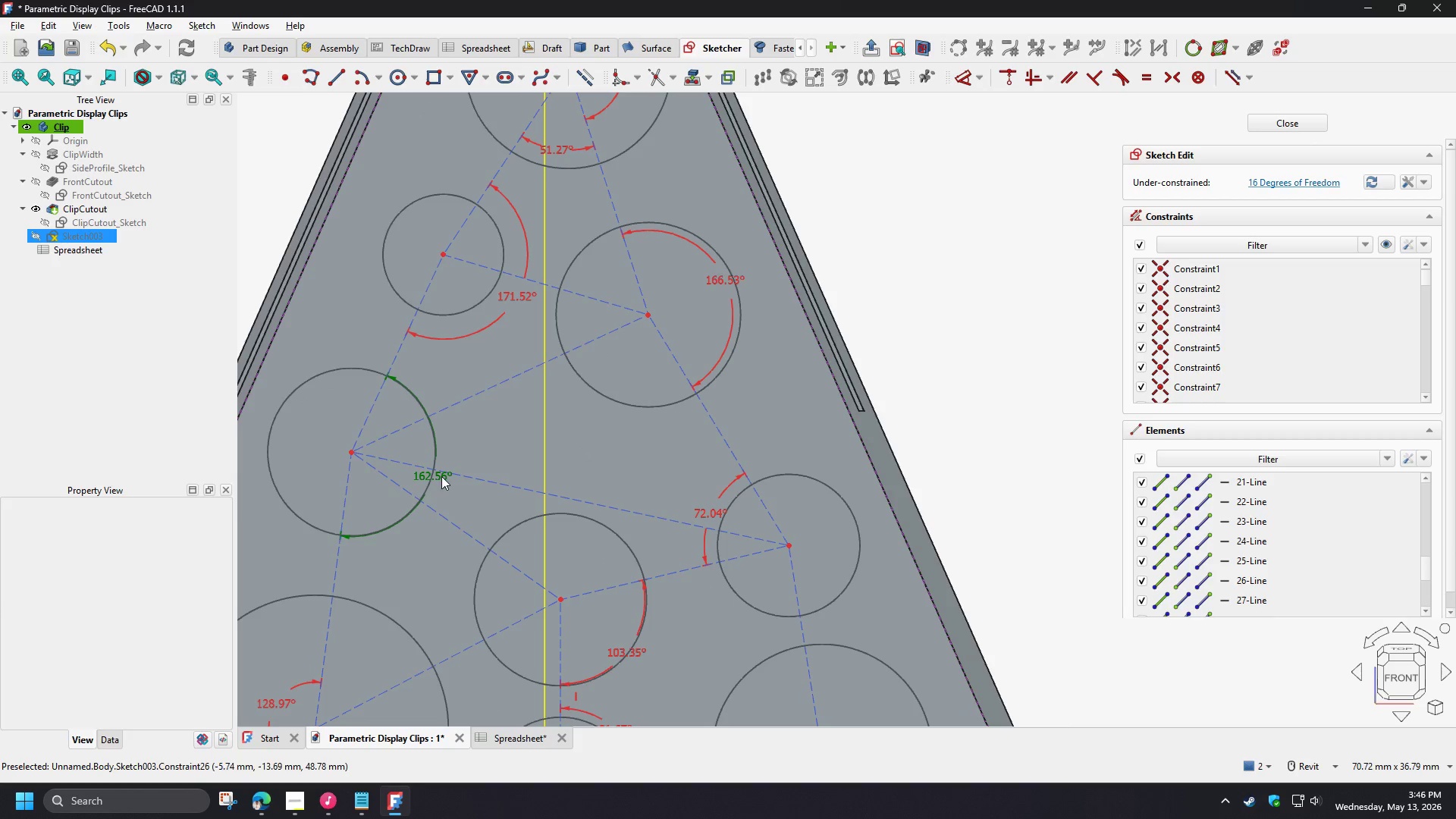 
left_click_drag(start_coordinate=[441, 480], to_coordinate=[394, 462])
 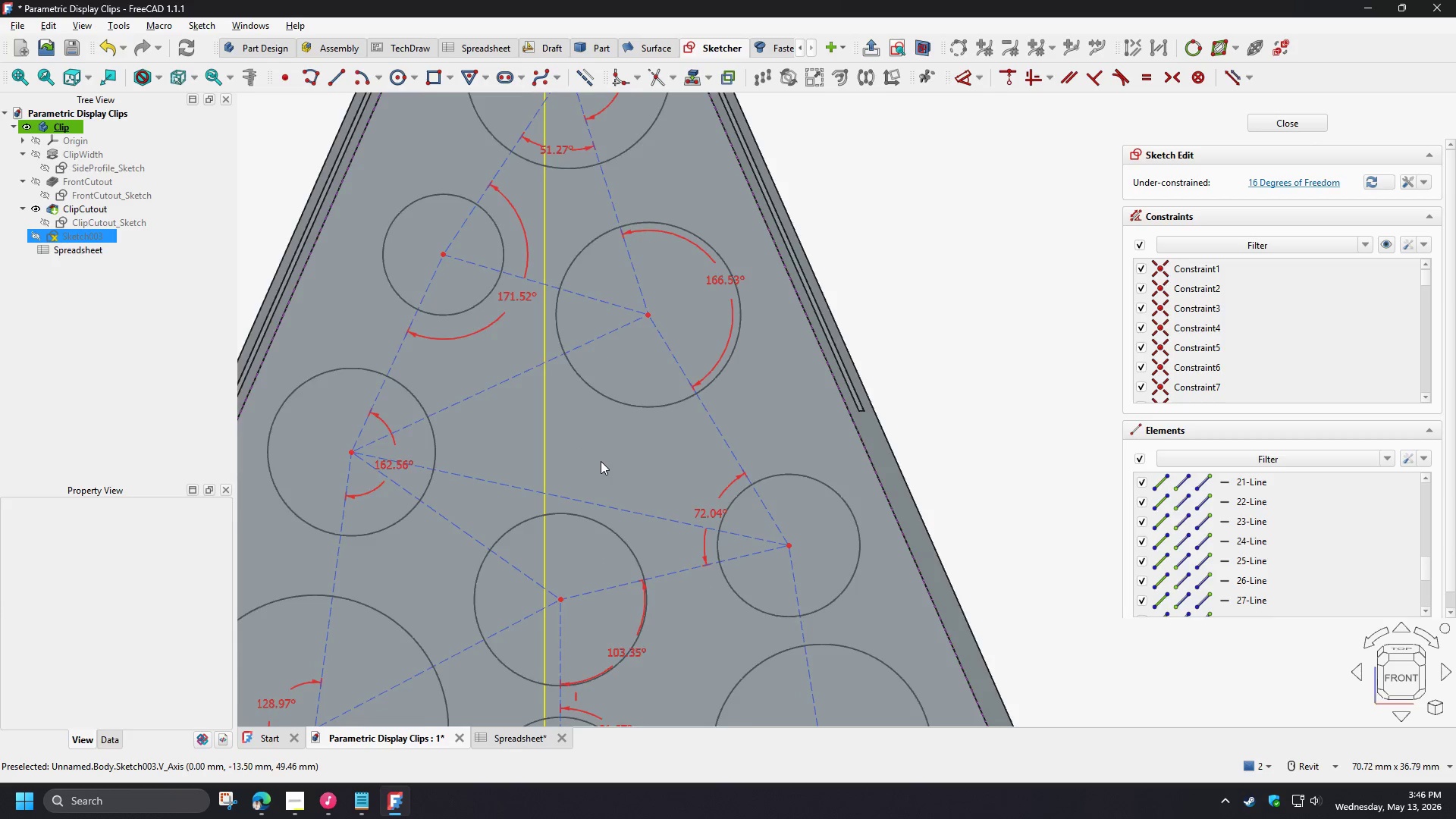 
scroll: coordinate [618, 617], scroll_direction: none, amount: 0.0
 